 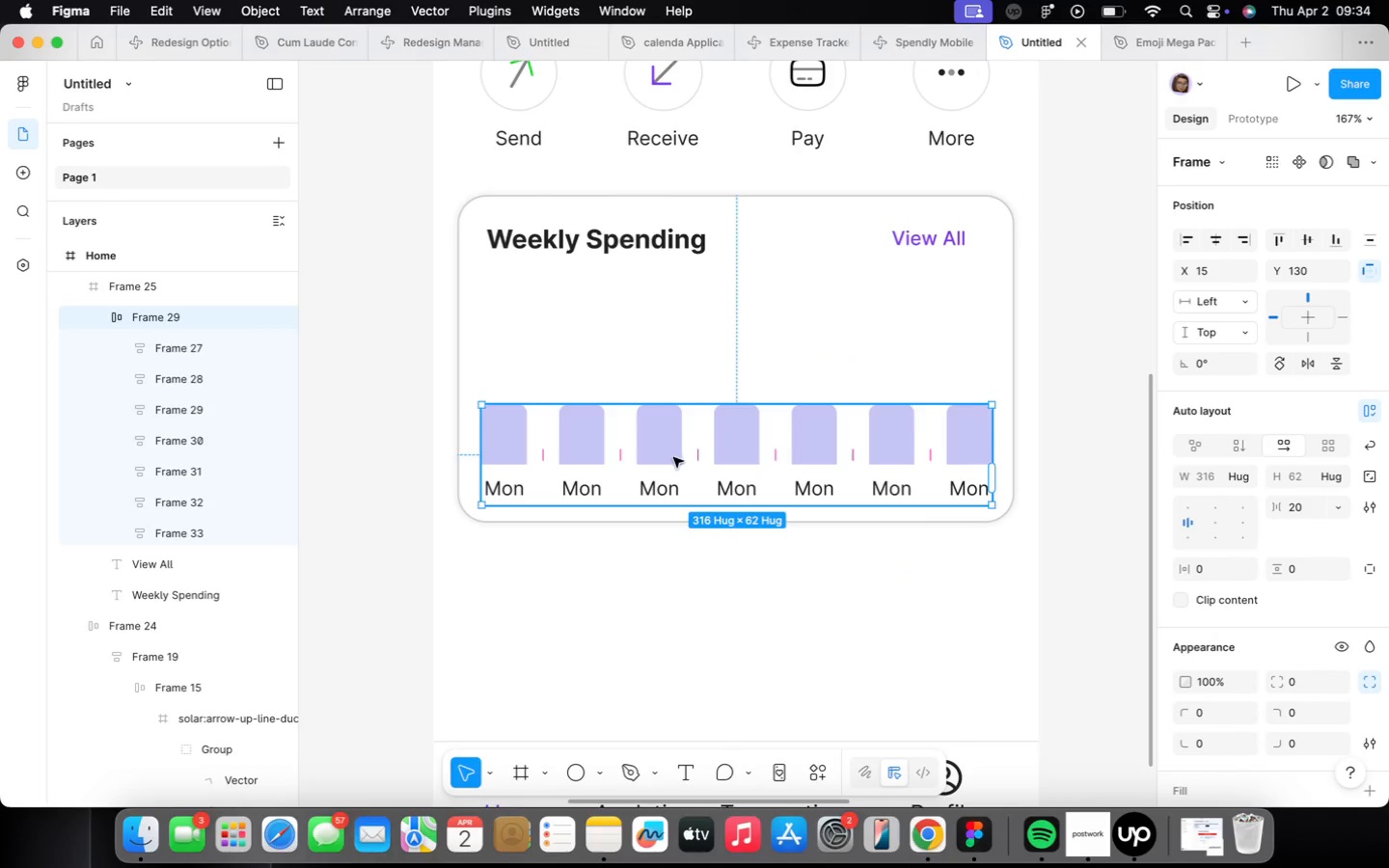 
left_click([1371, 395])
 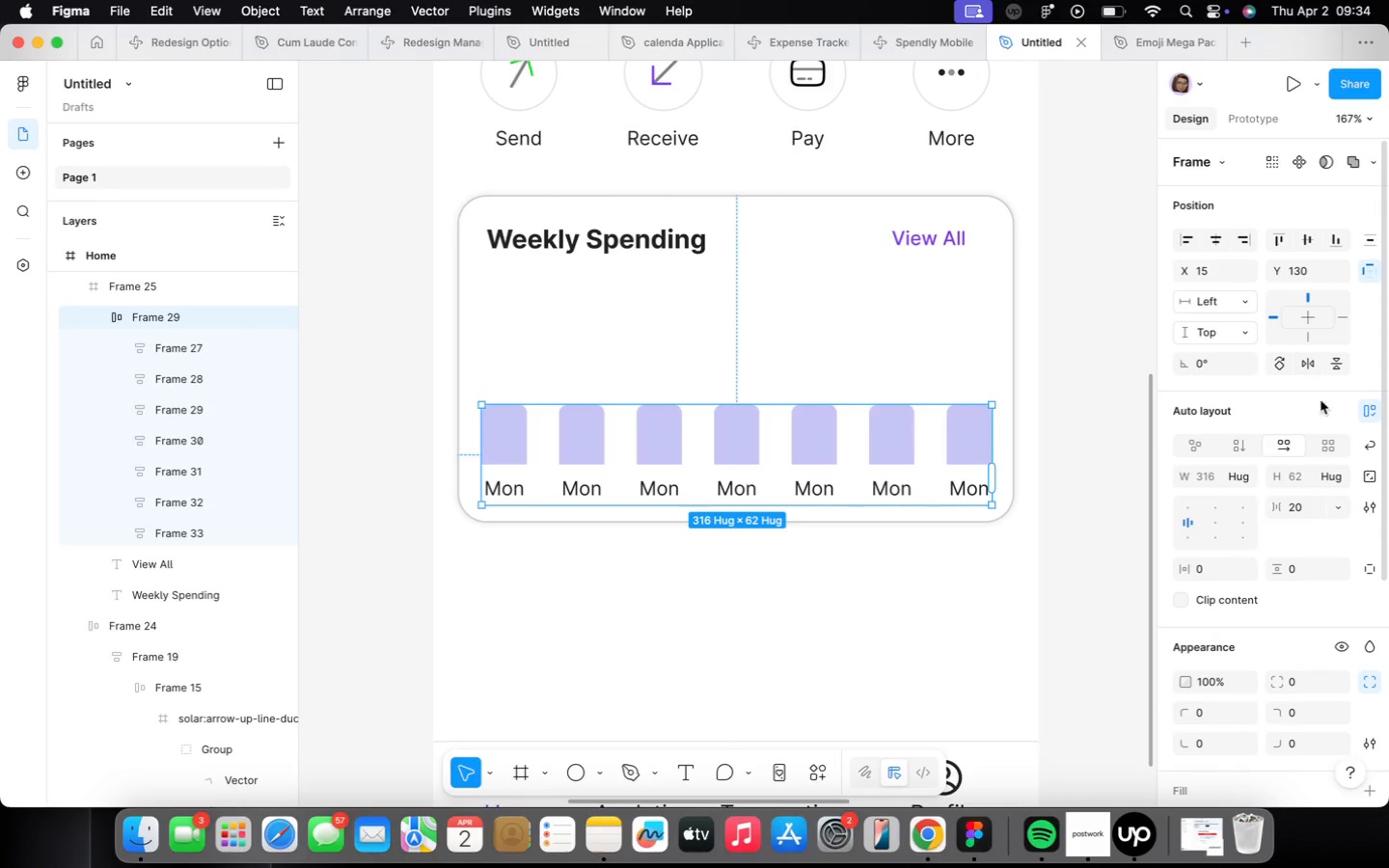 
left_click([1375, 410])
 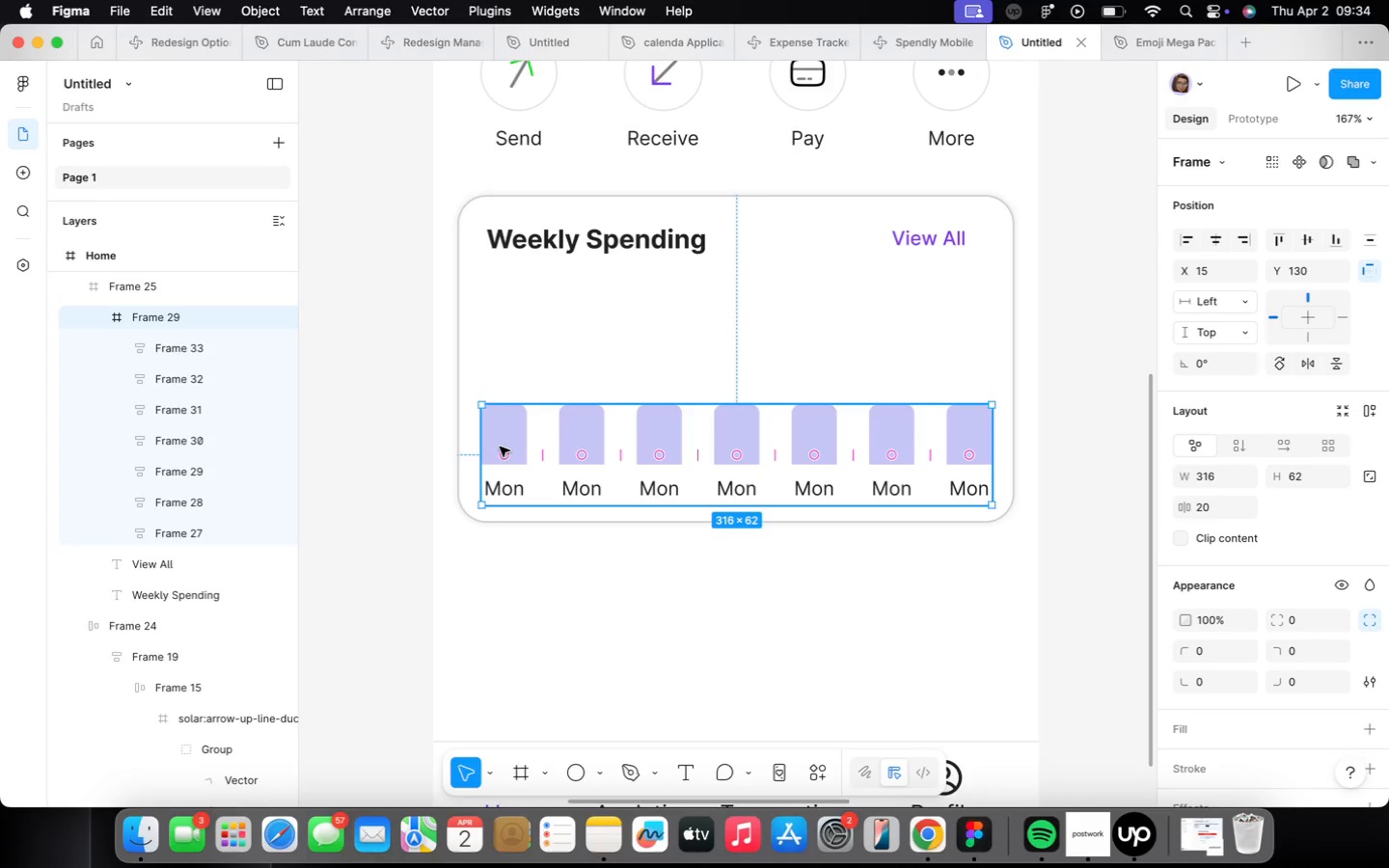 
right_click([502, 448])
 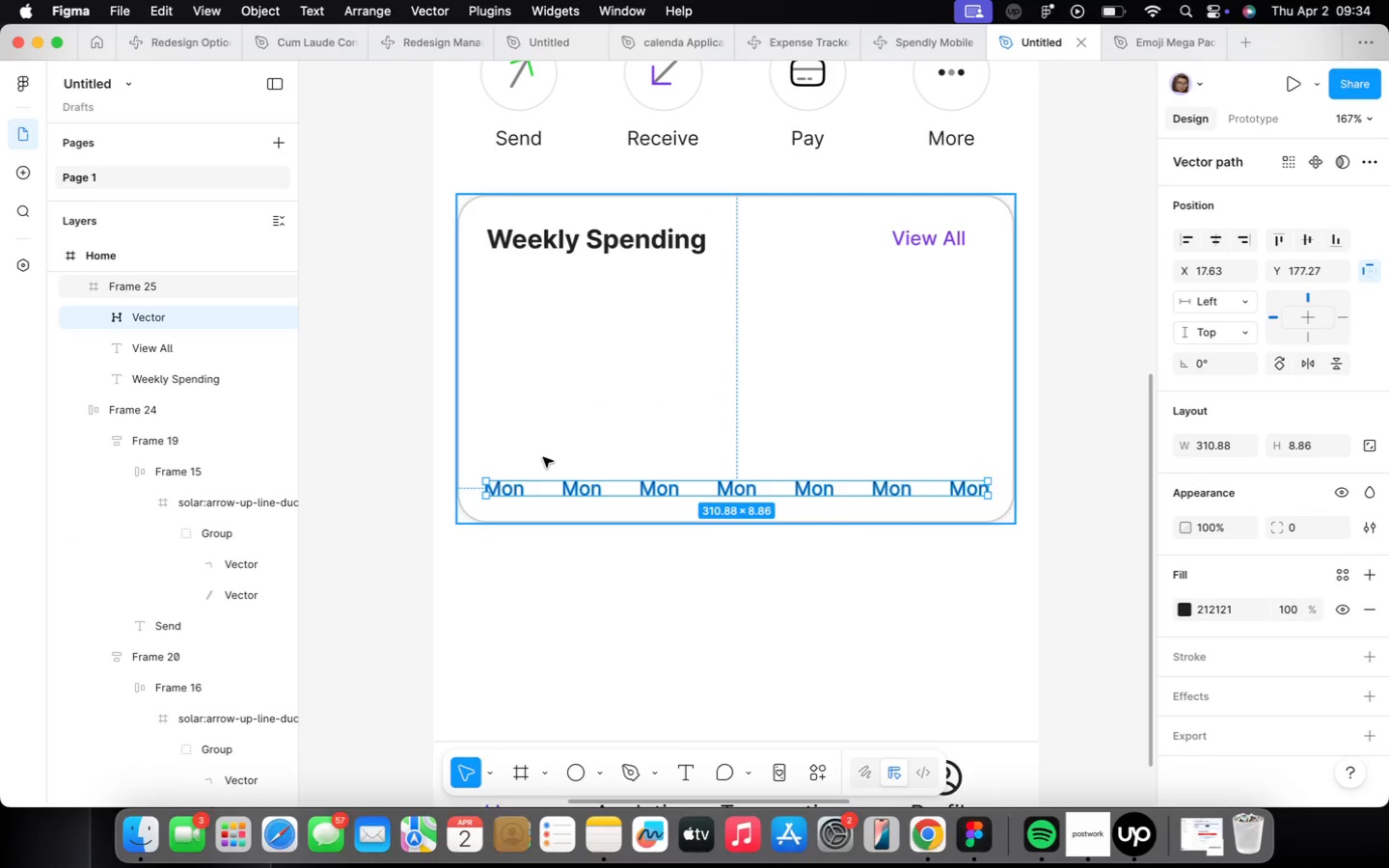 
key(Meta+Z)
 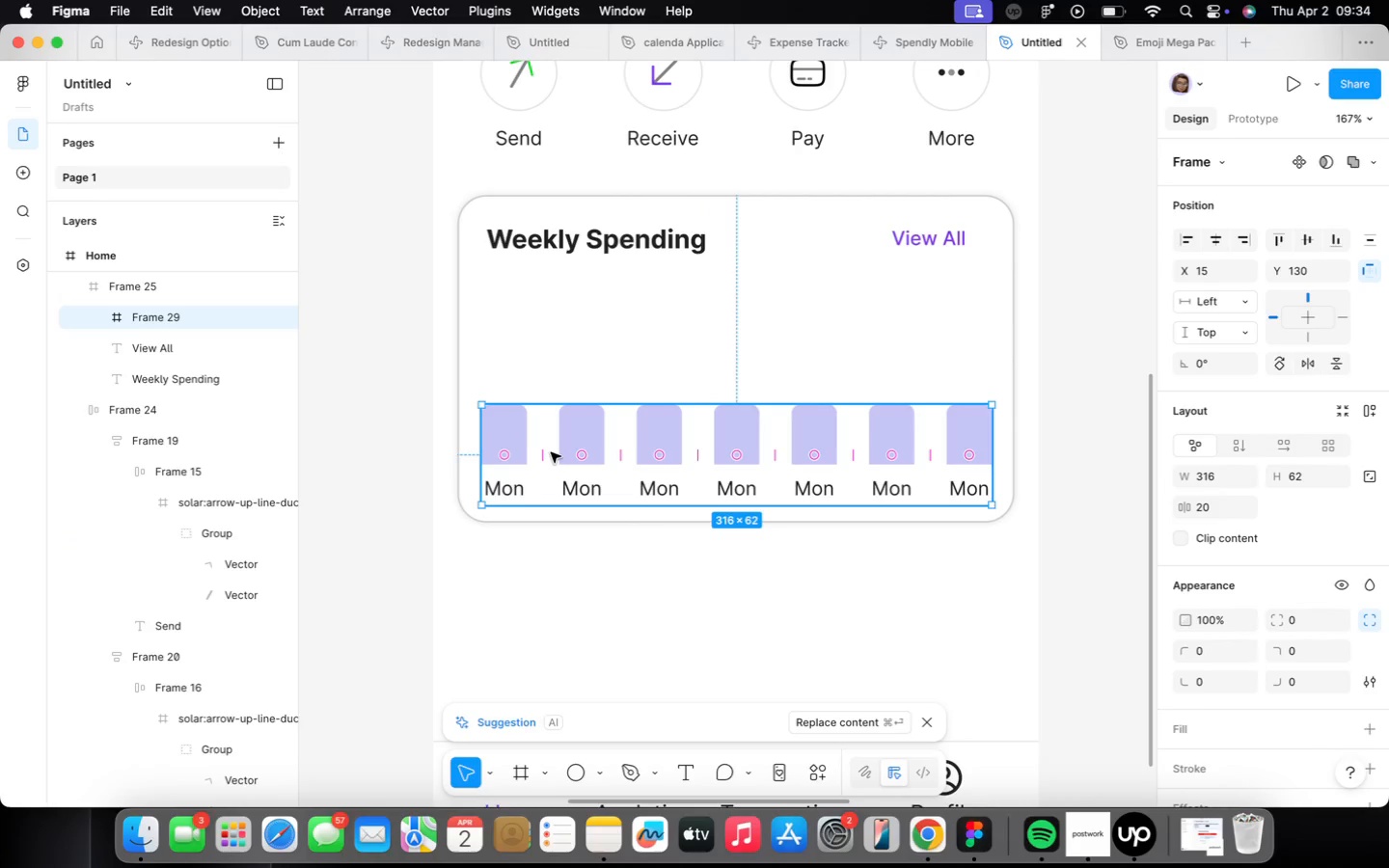 
left_click([557, 448])
 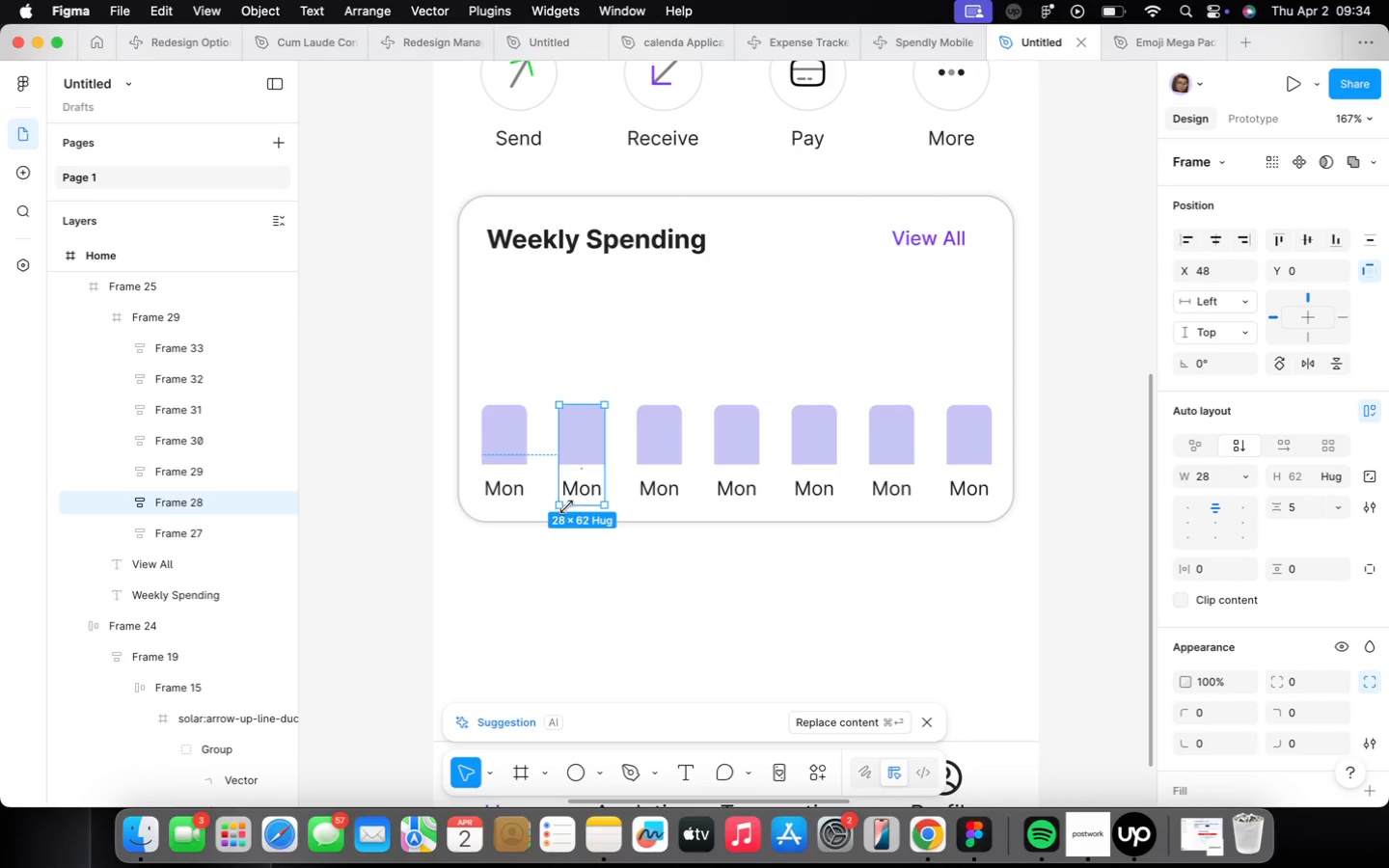 
left_click([747, 536])
 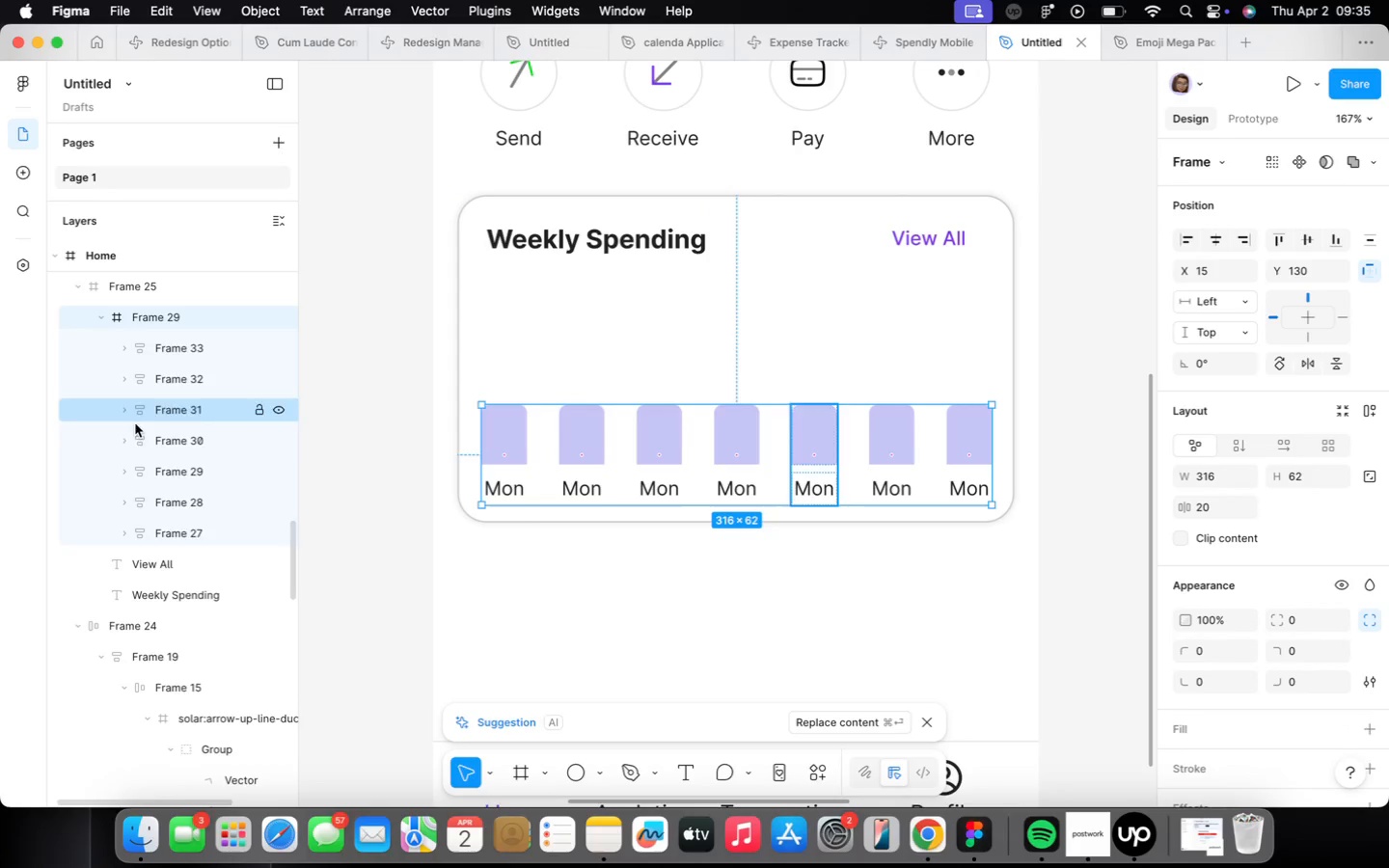 
left_click_drag(start_coordinate=[156, 339], to_coordinate=[165, 304])
 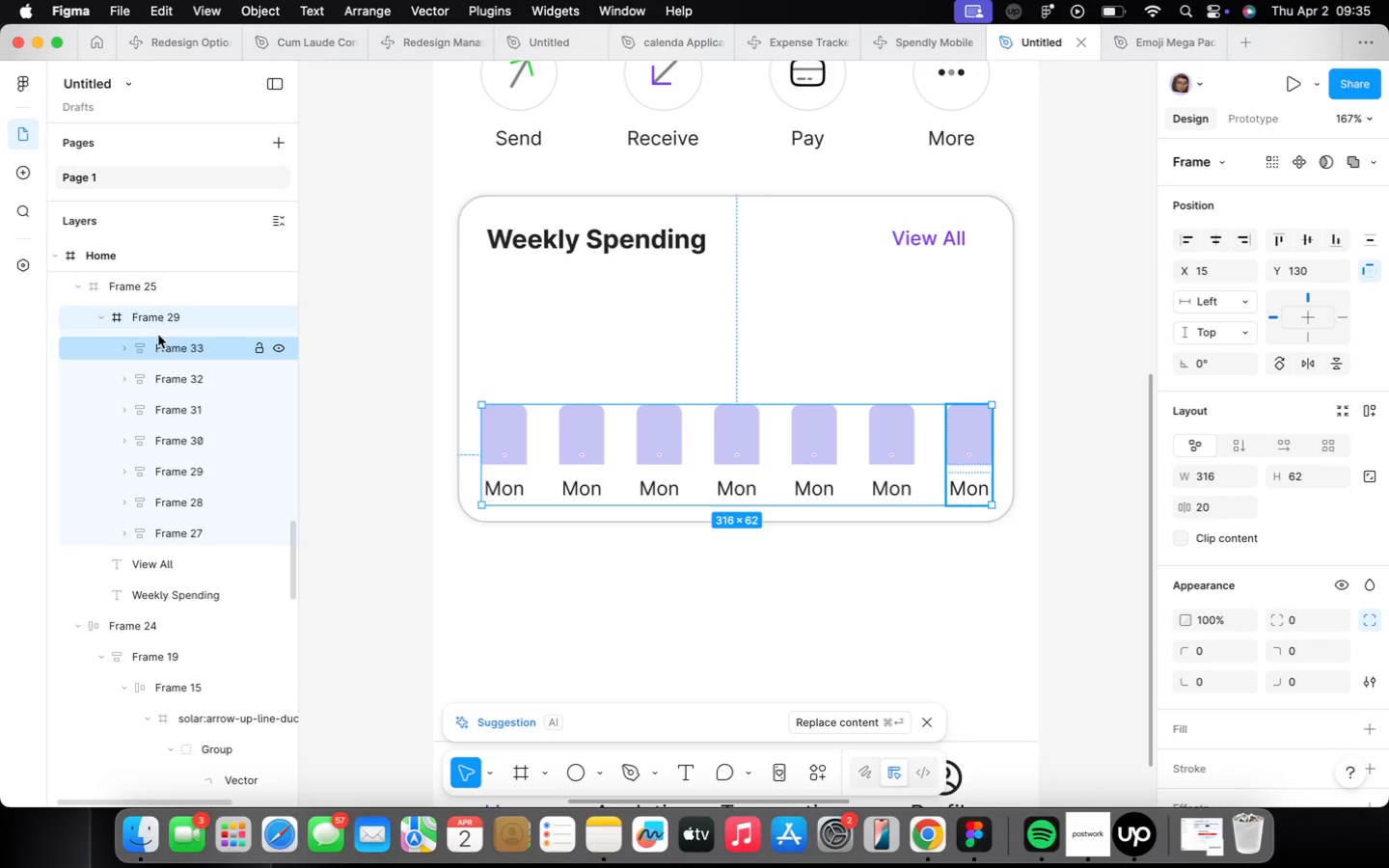 
left_click_drag(start_coordinate=[162, 345], to_coordinate=[214, 293])
 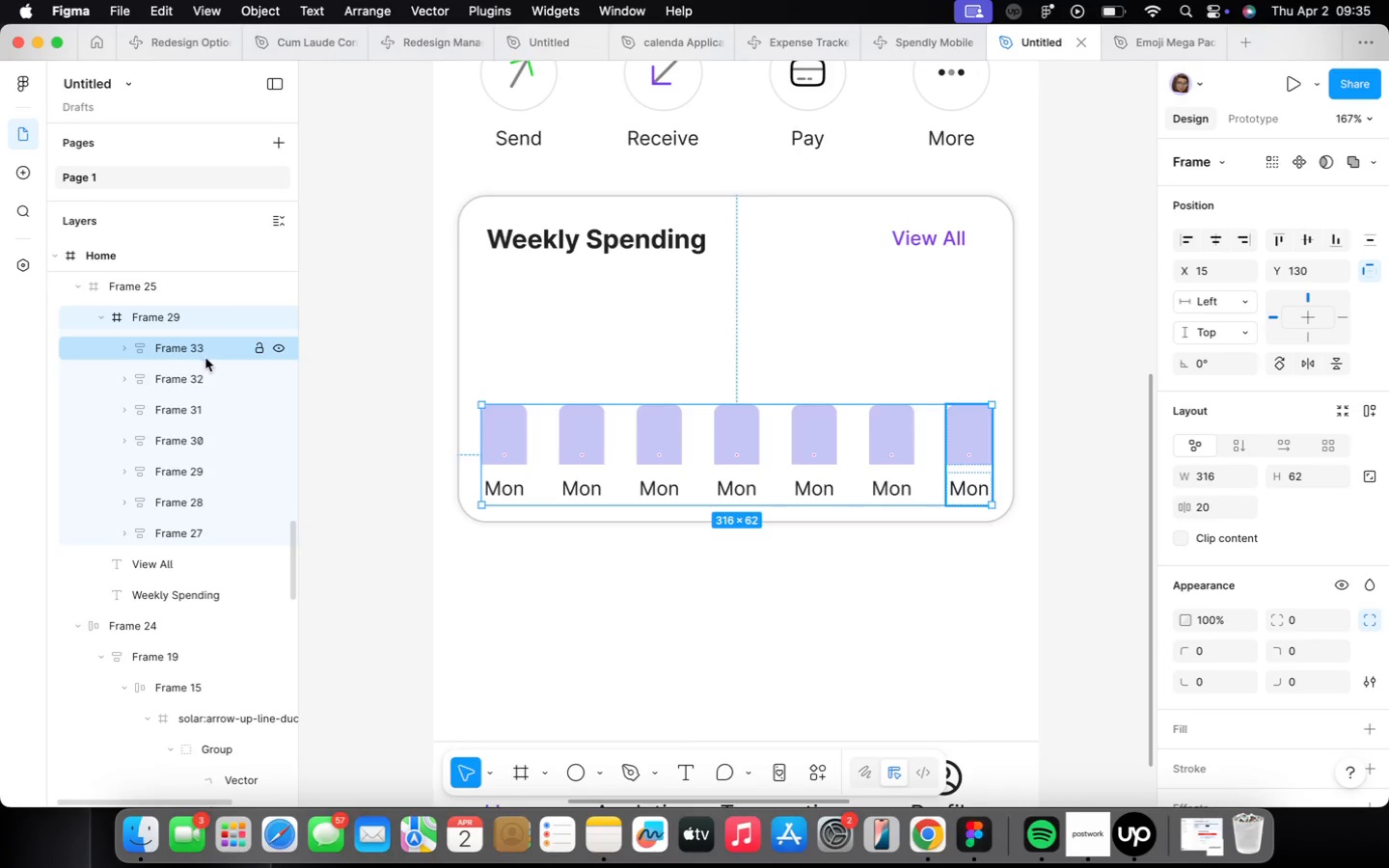 
left_click_drag(start_coordinate=[206, 380], to_coordinate=[218, 290])
 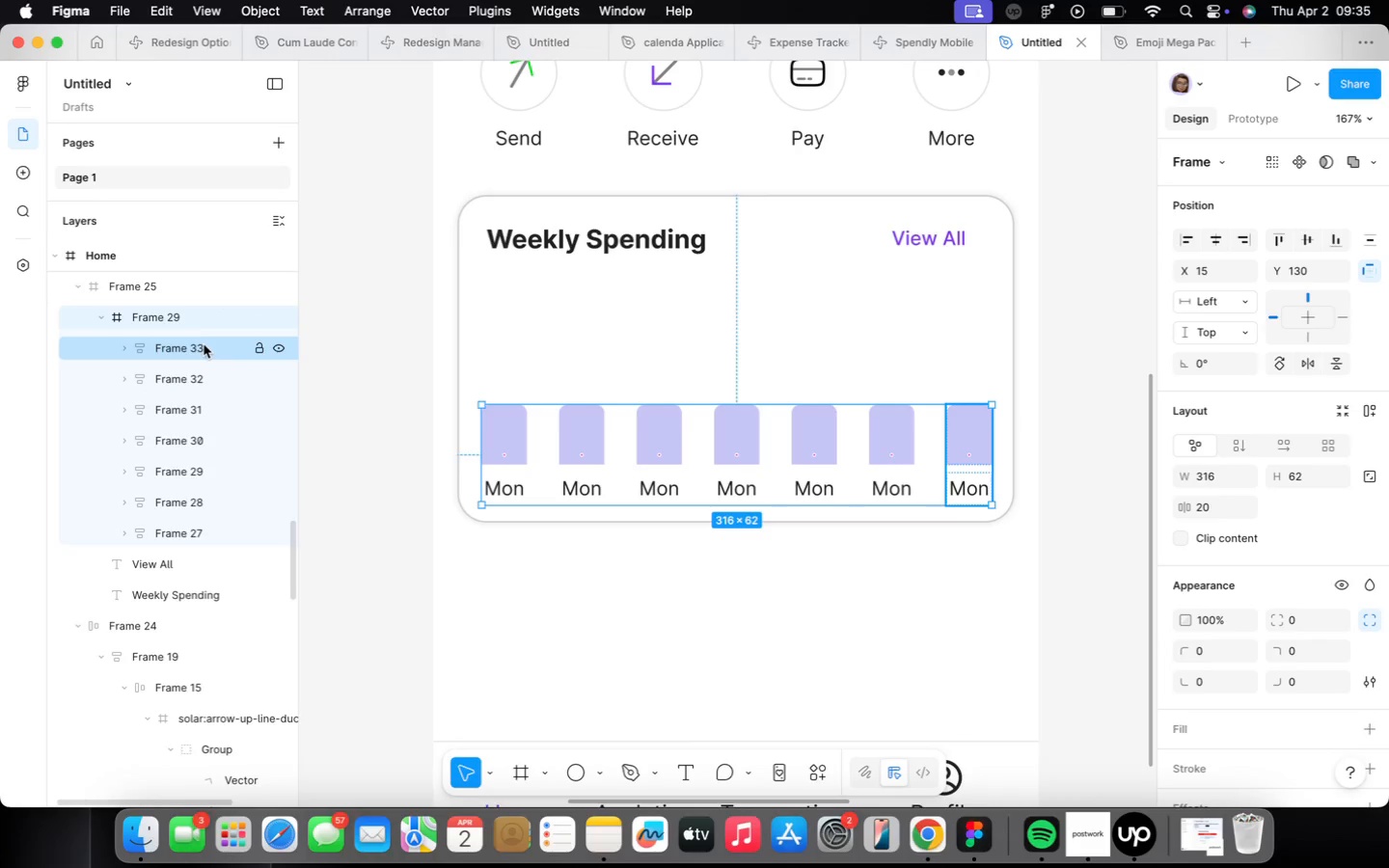 
scroll: coordinate [202, 374], scroll_direction: up, amount: 2.0
 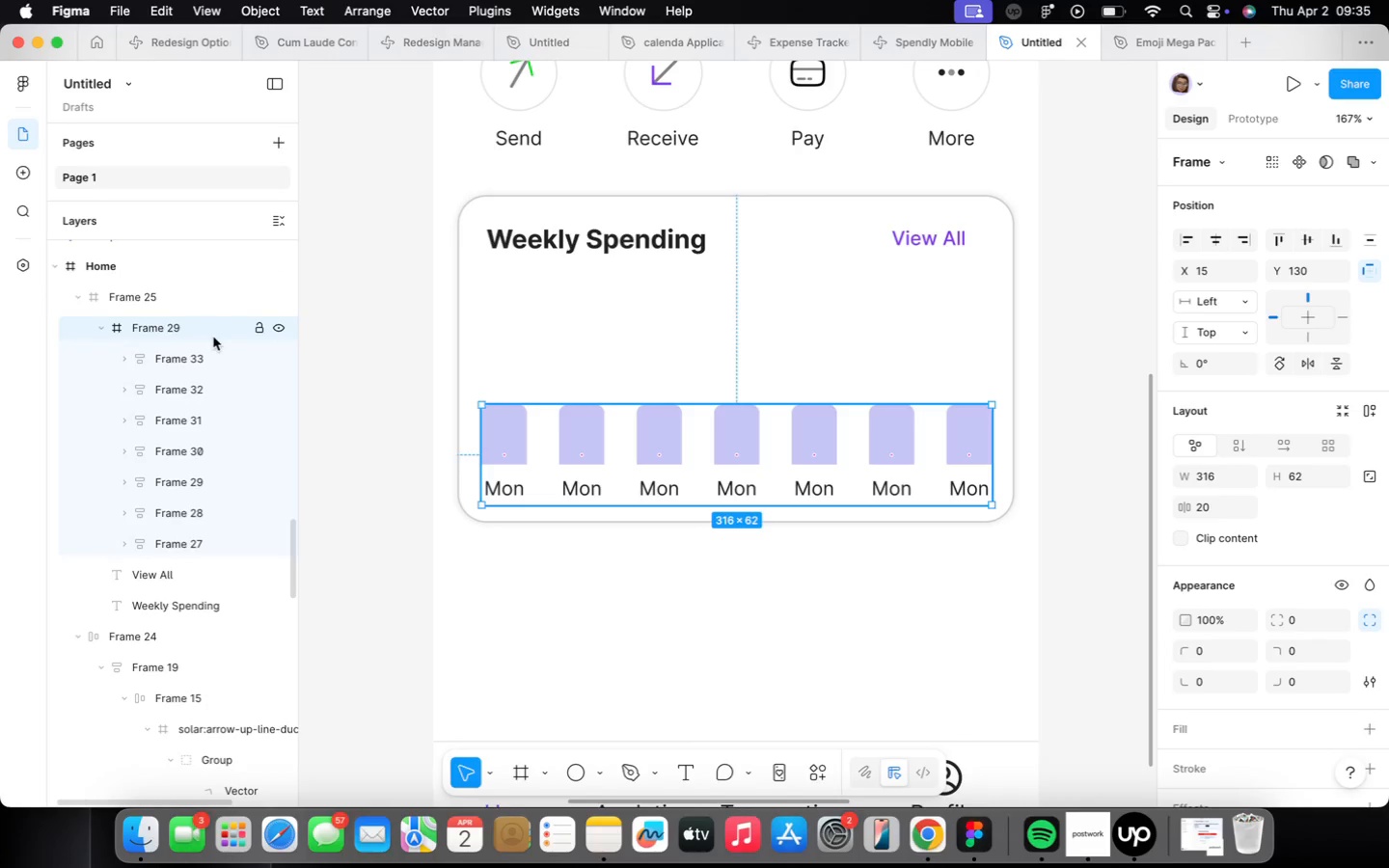 
left_click([213, 324])
 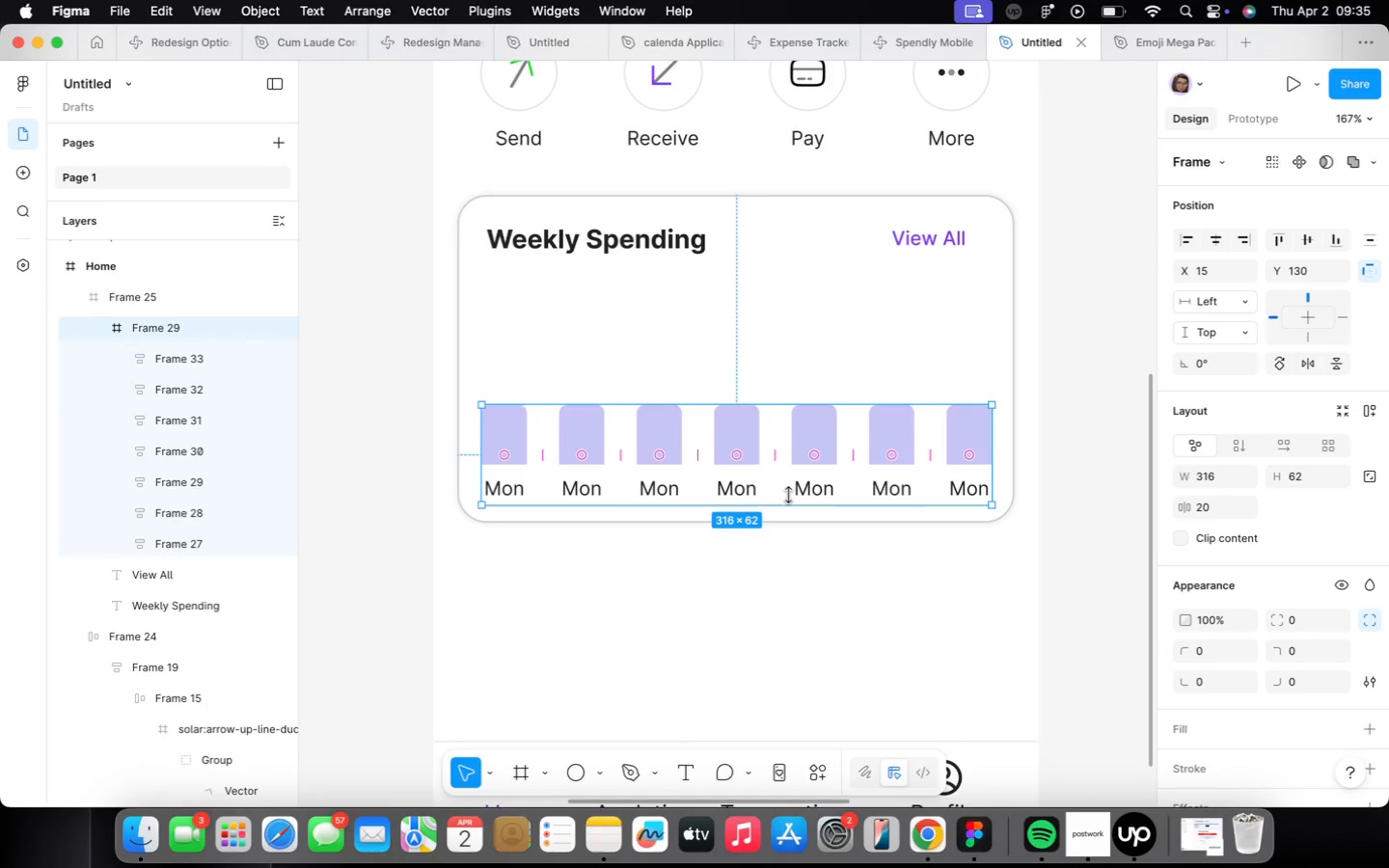 
double_click([805, 464])
 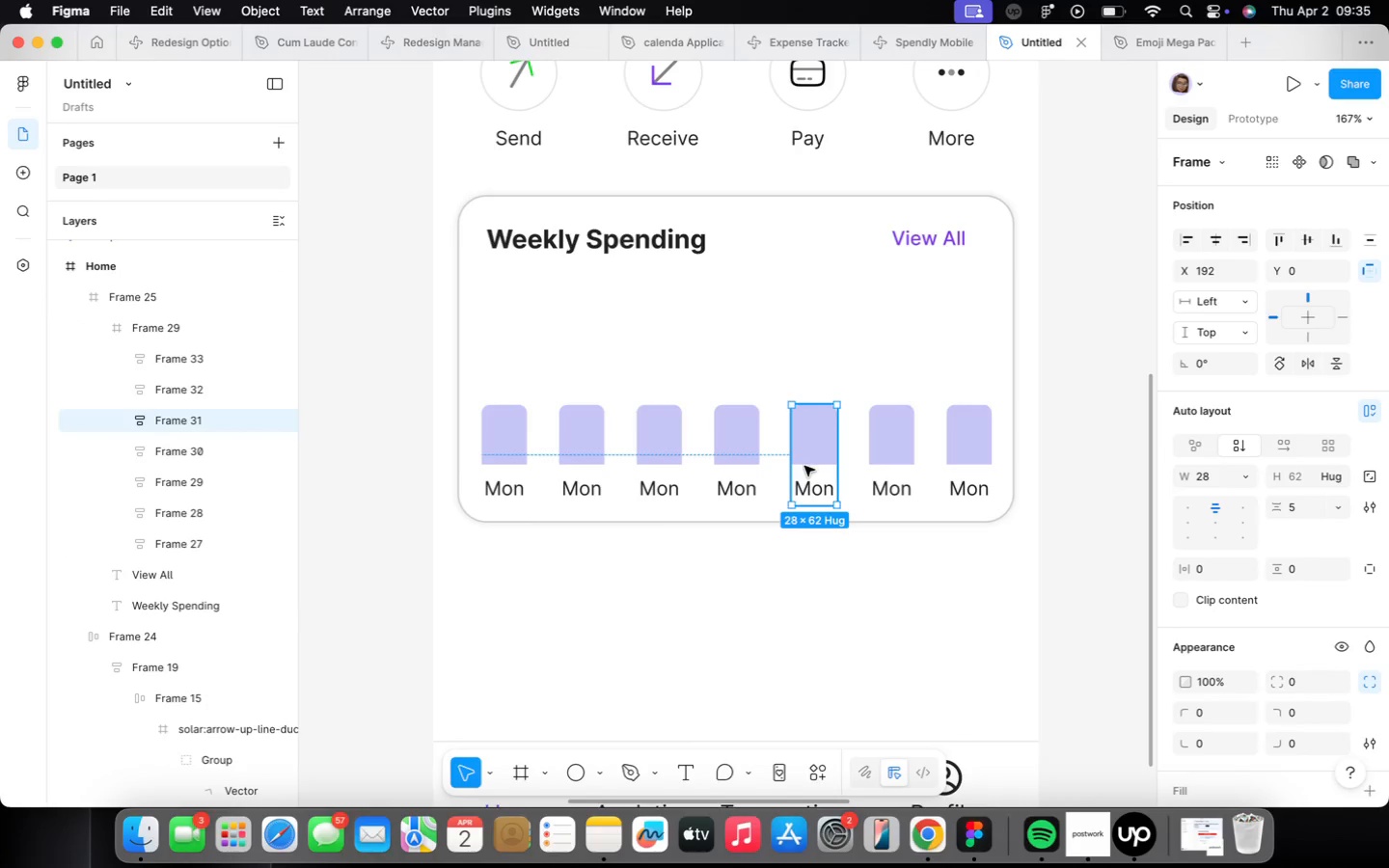 
left_click_drag(start_coordinate=[804, 466], to_coordinate=[814, 357])
 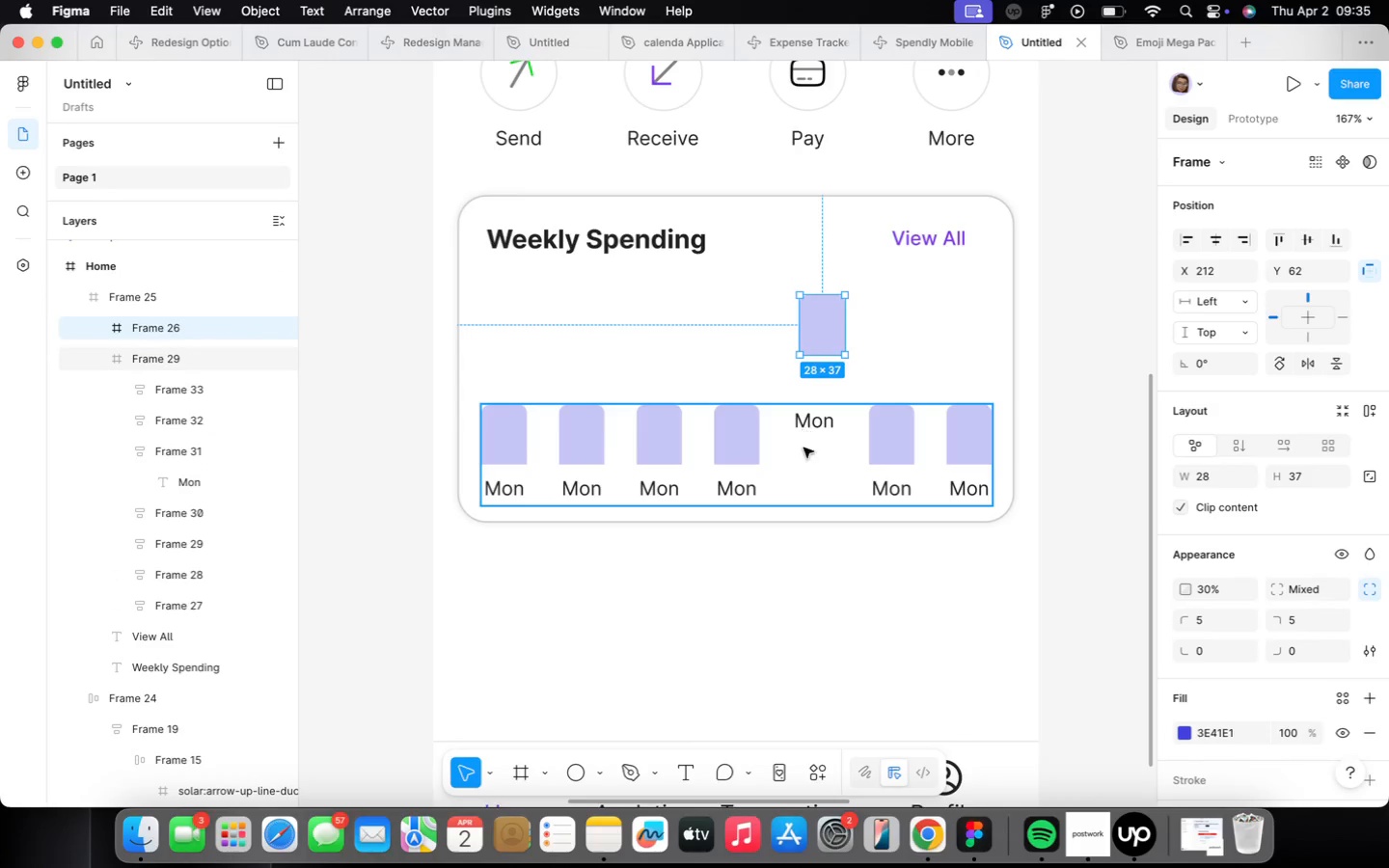 
mouse_move([825, 475])
 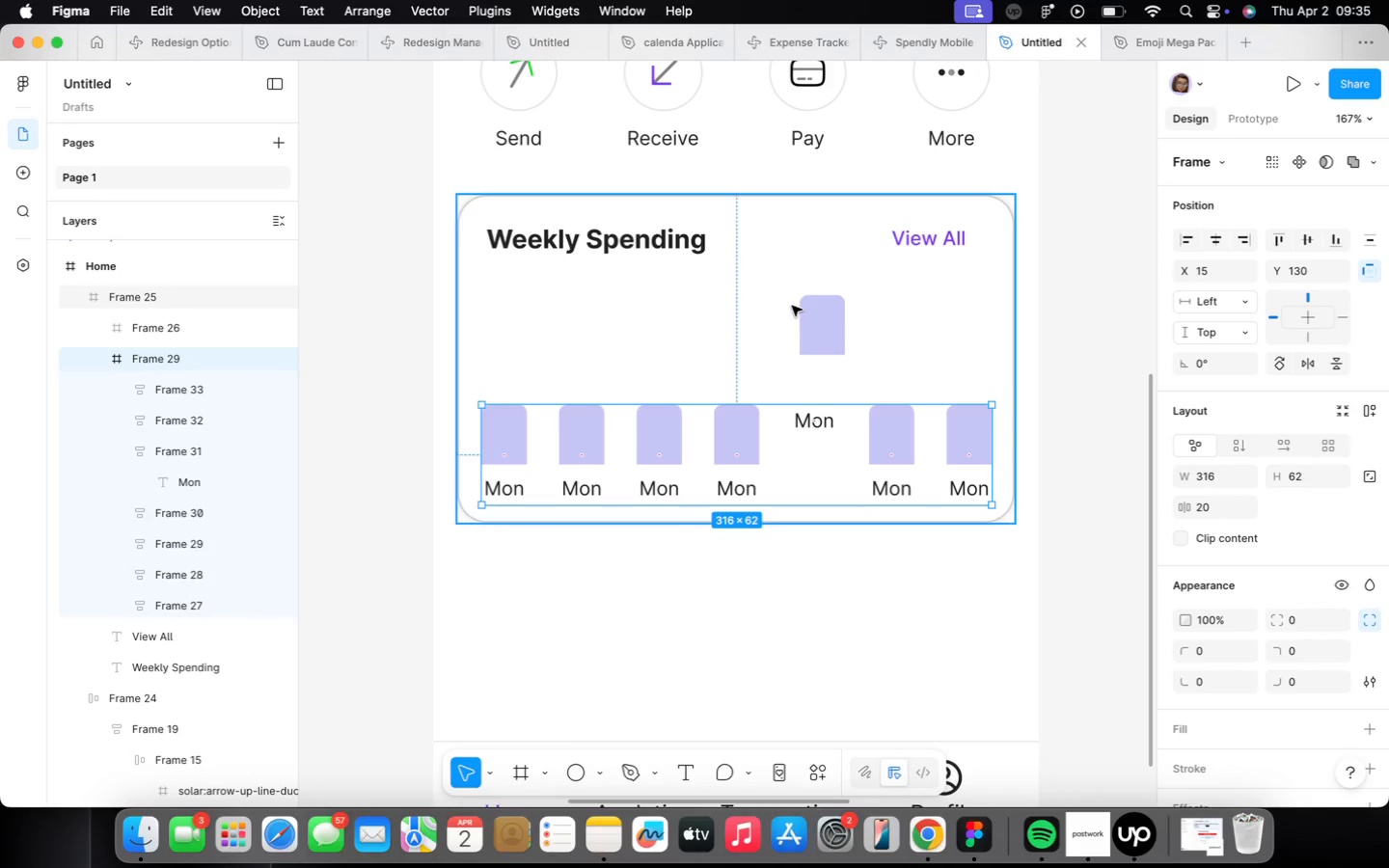 
key(Meta+CommandLeft)
 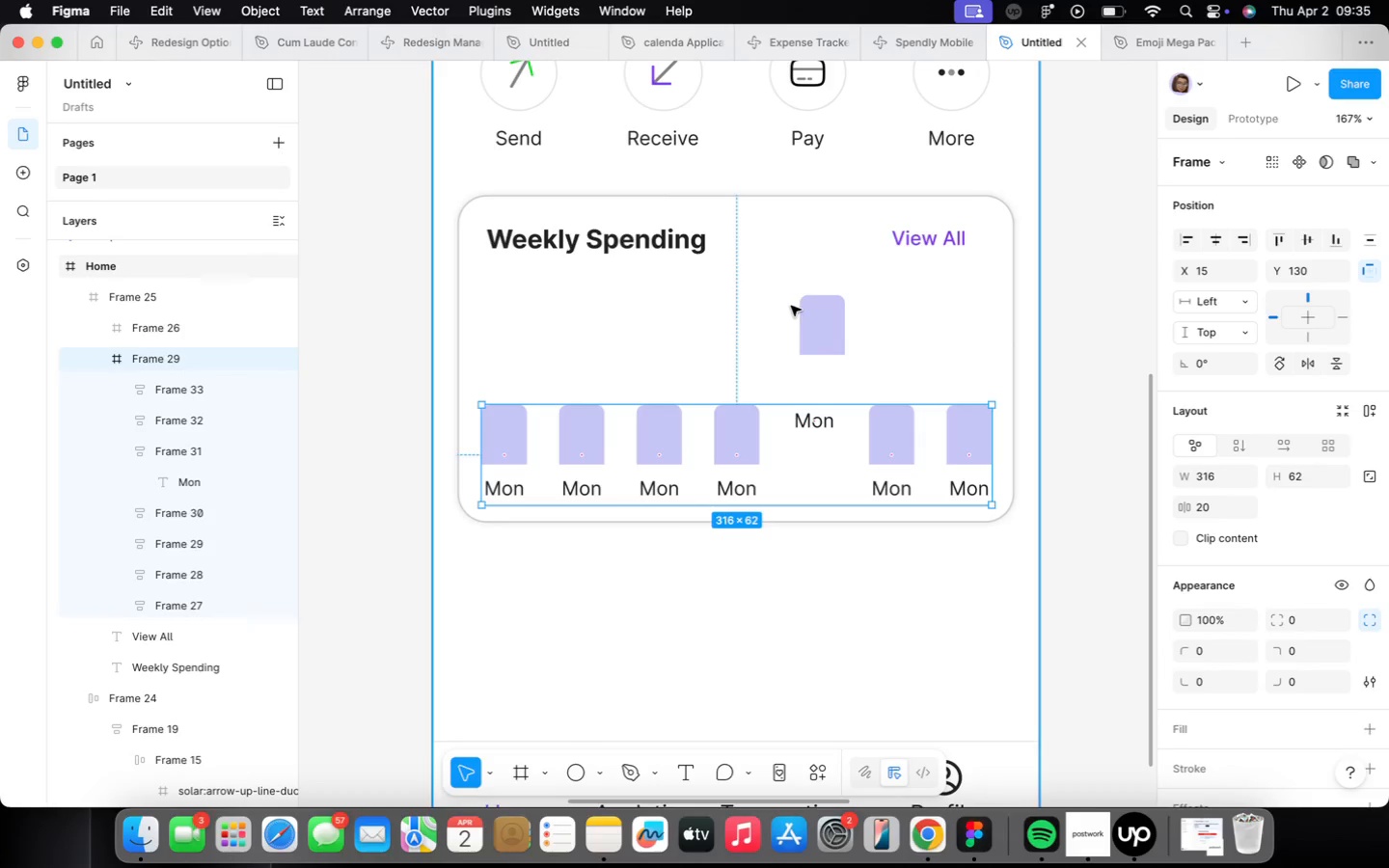 
key(Meta+Z)
 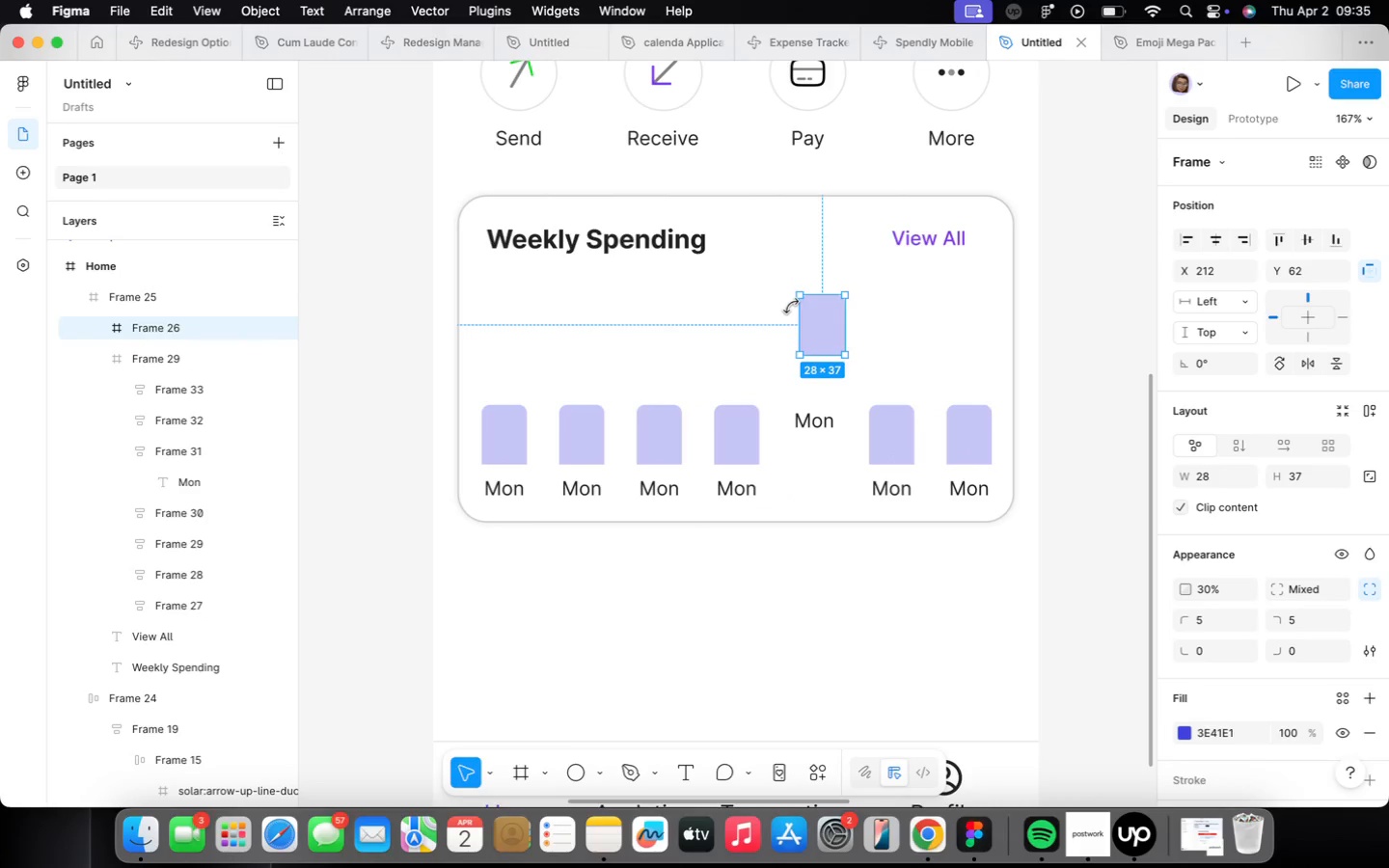 
hold_key(key=CommandLeft, duration=0.34)
 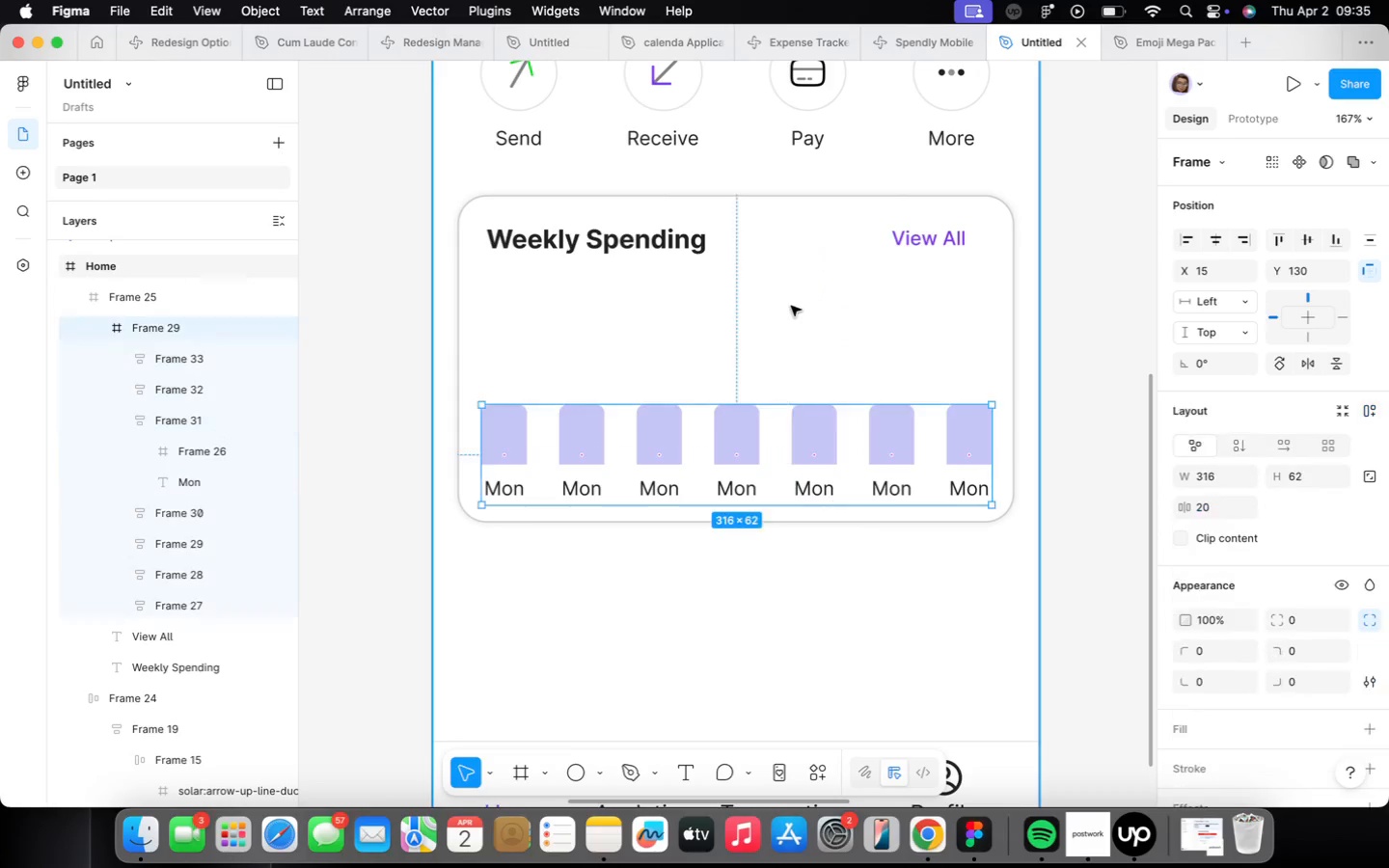 
hold_key(key=Z, duration=0.31)
 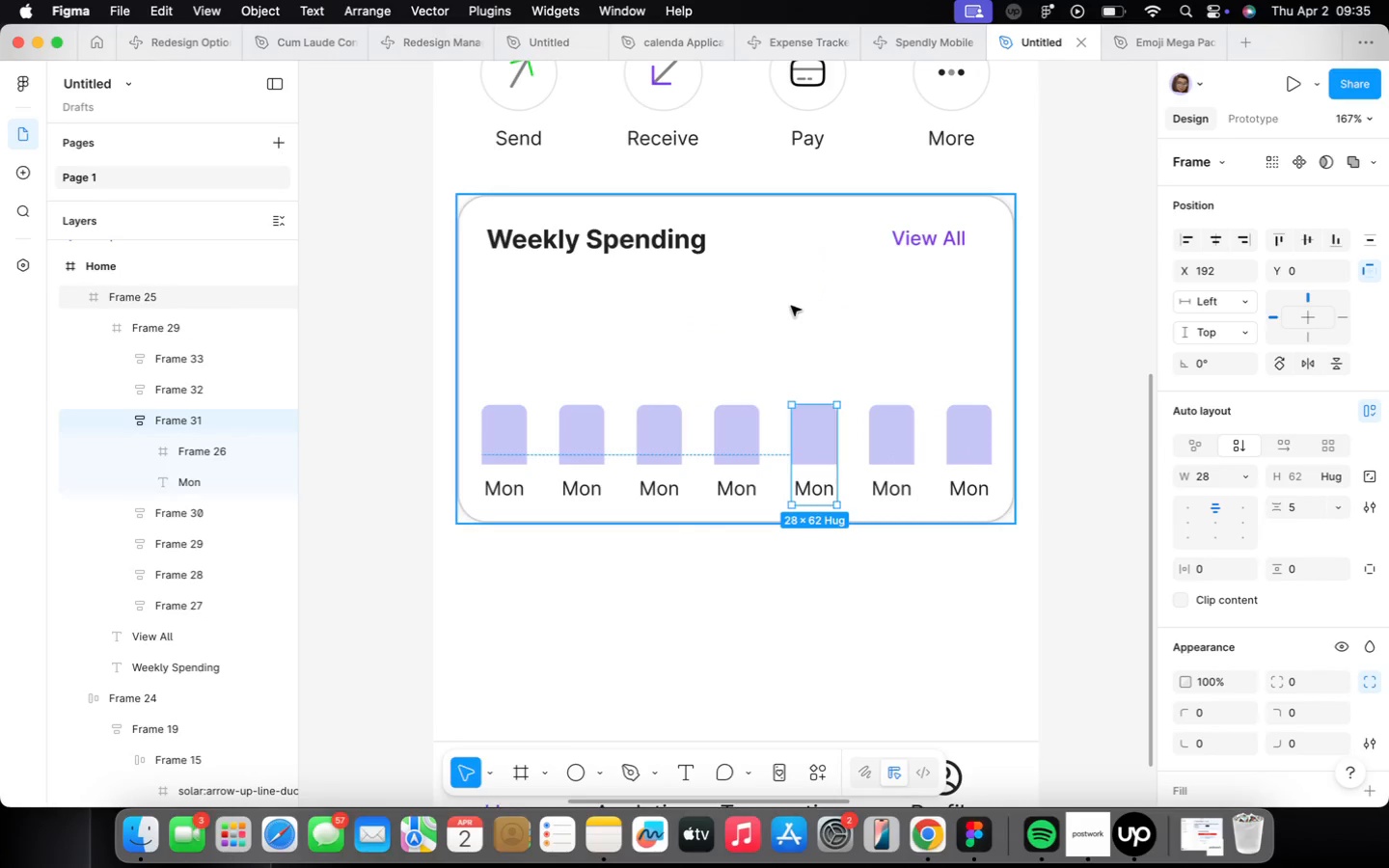 
key(Meta+CommandLeft)
 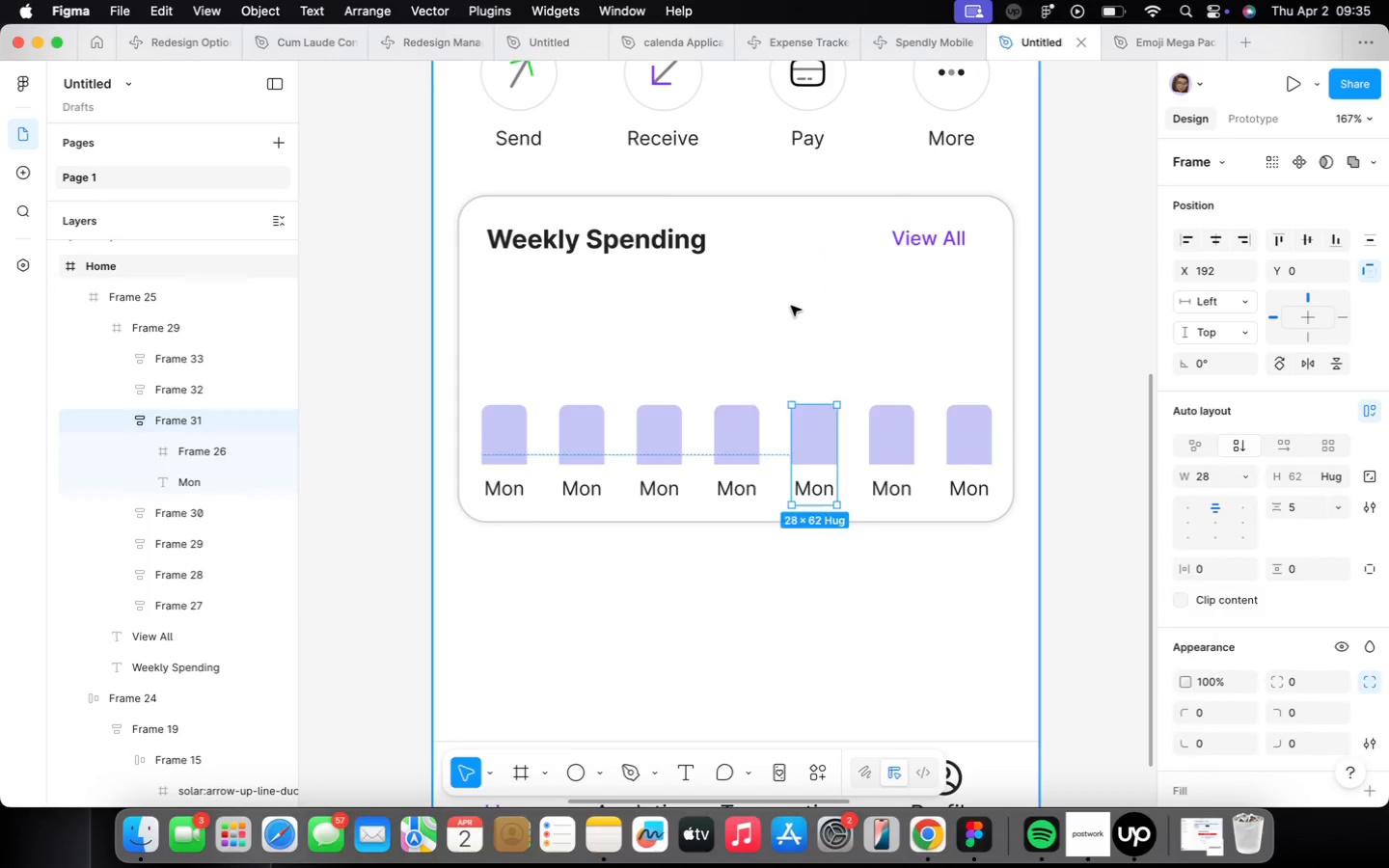 
key(Meta+Z)
 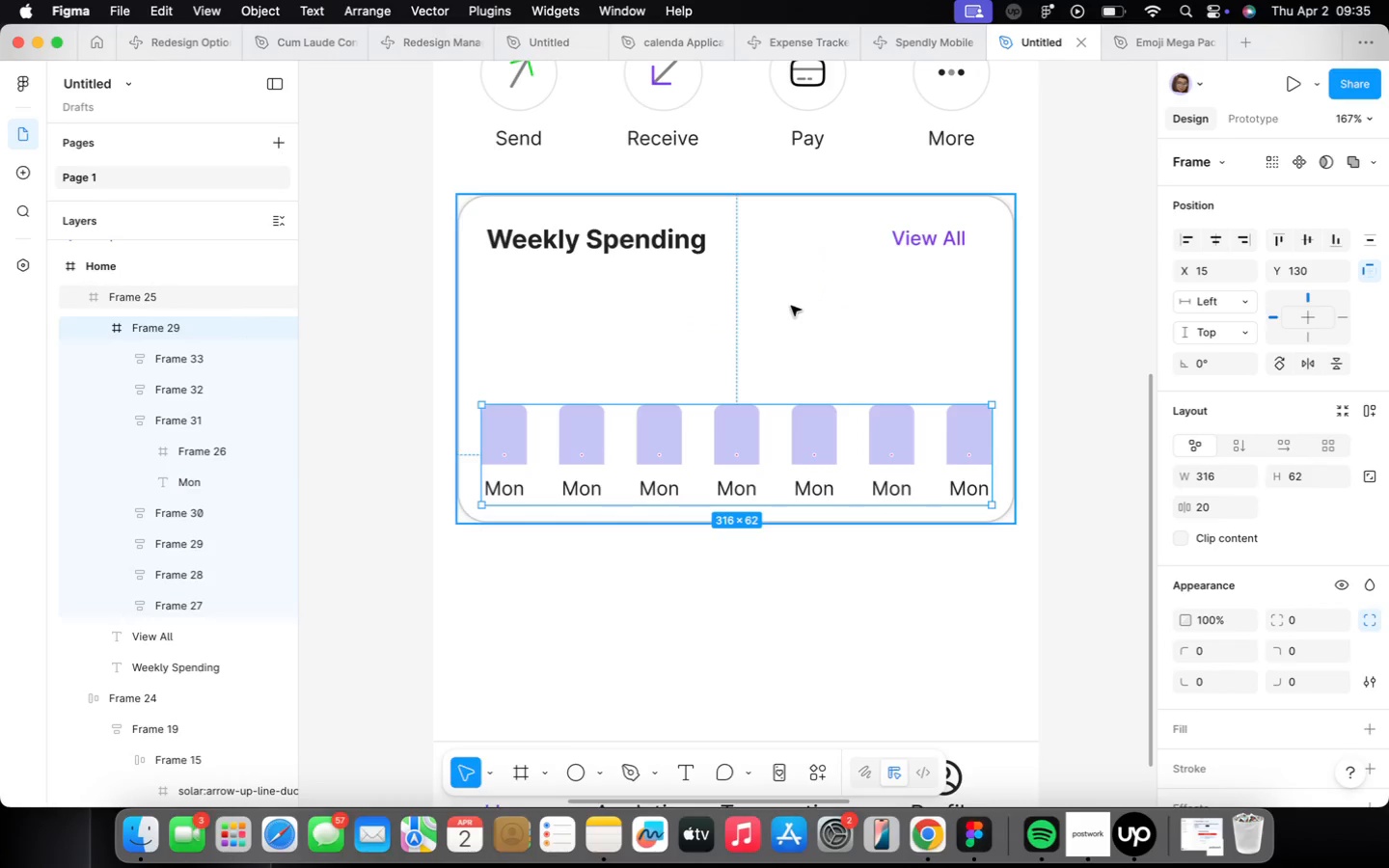 
key(Meta+Z)
 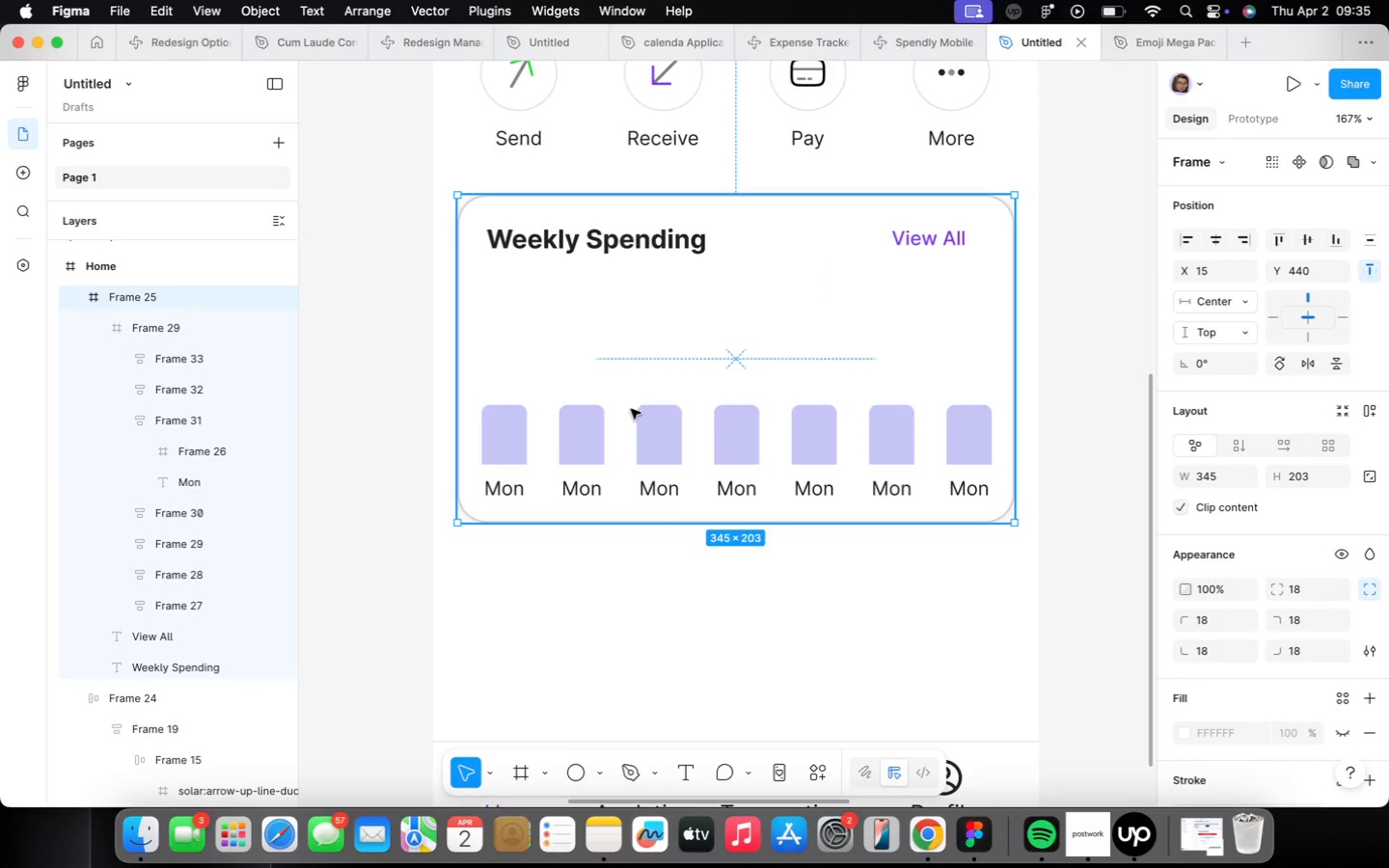 
left_click([473, 466])
 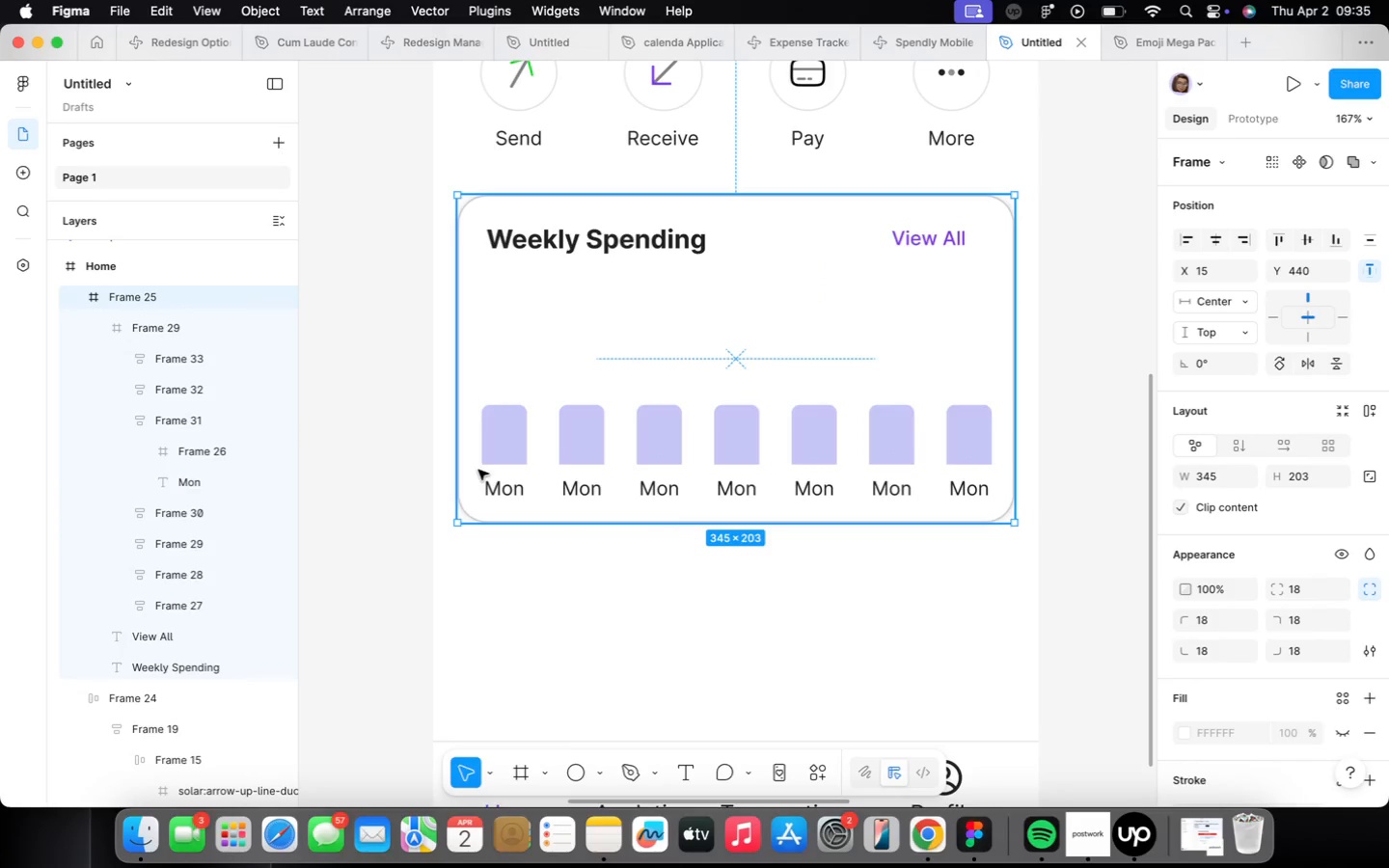 
left_click([487, 448])
 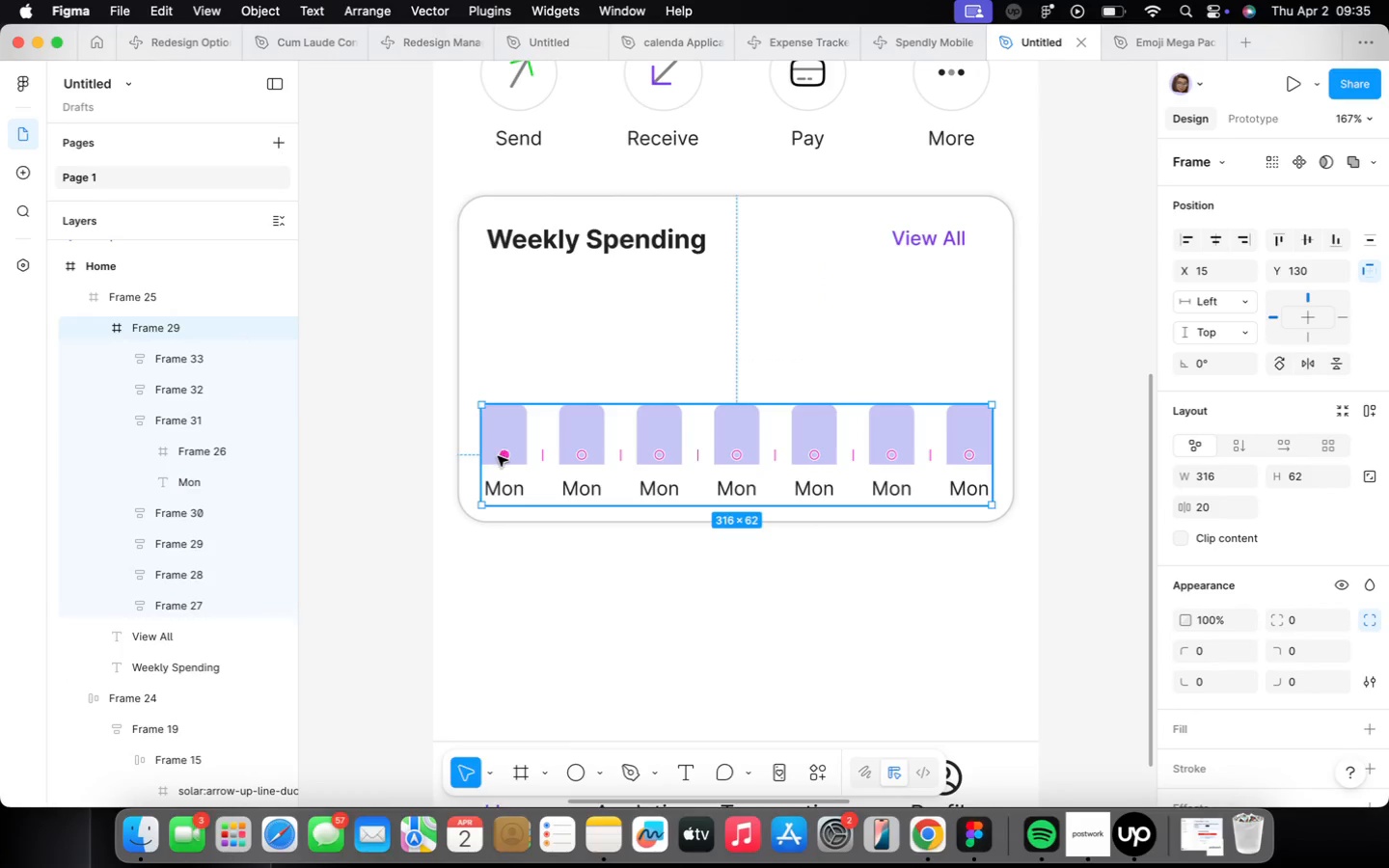 
double_click([499, 456])
 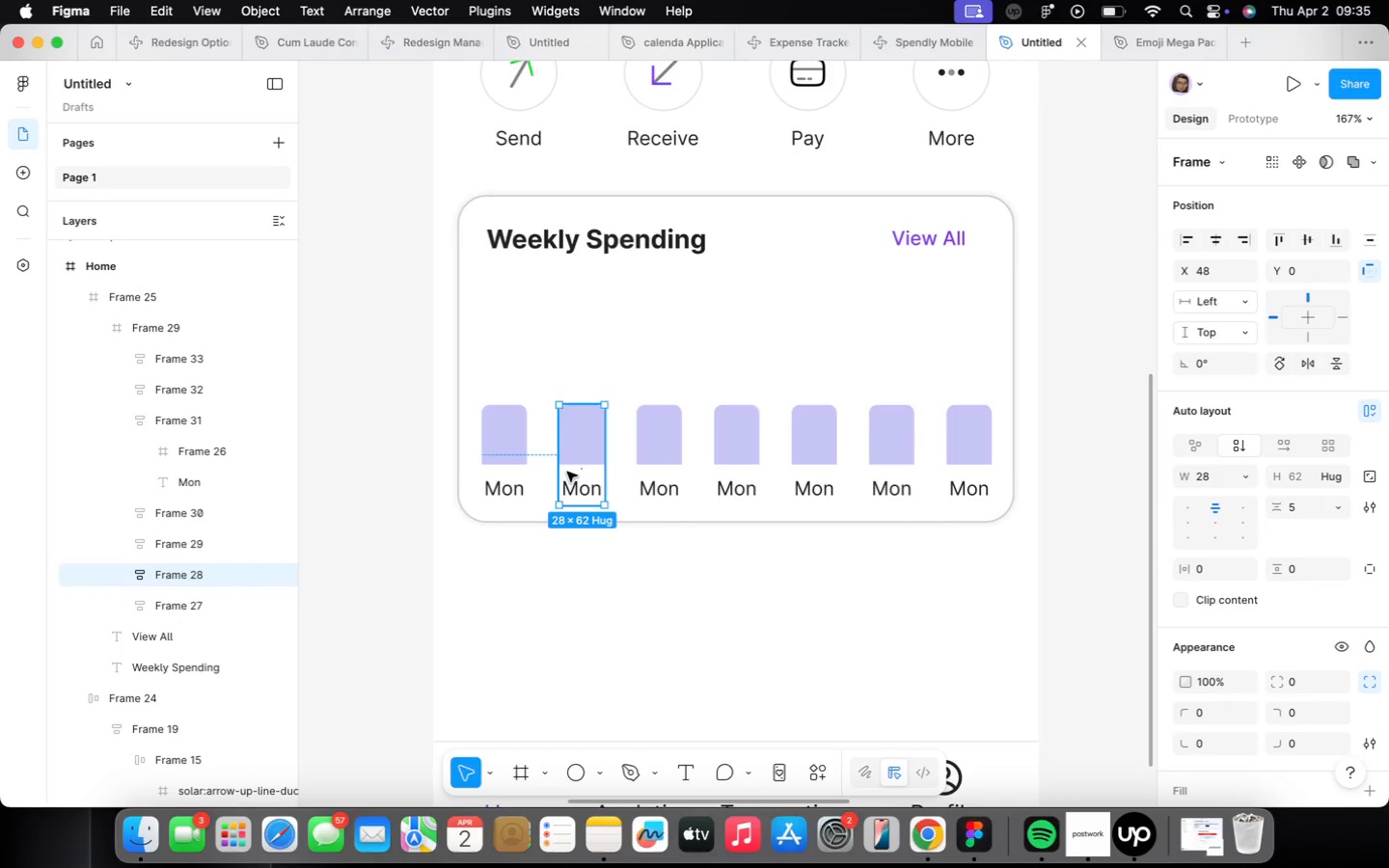 
hold_key(key=OptionLeft, duration=1.2)
left_click_drag(start_coordinate=[572, 476], to_coordinate=[661, 349])
 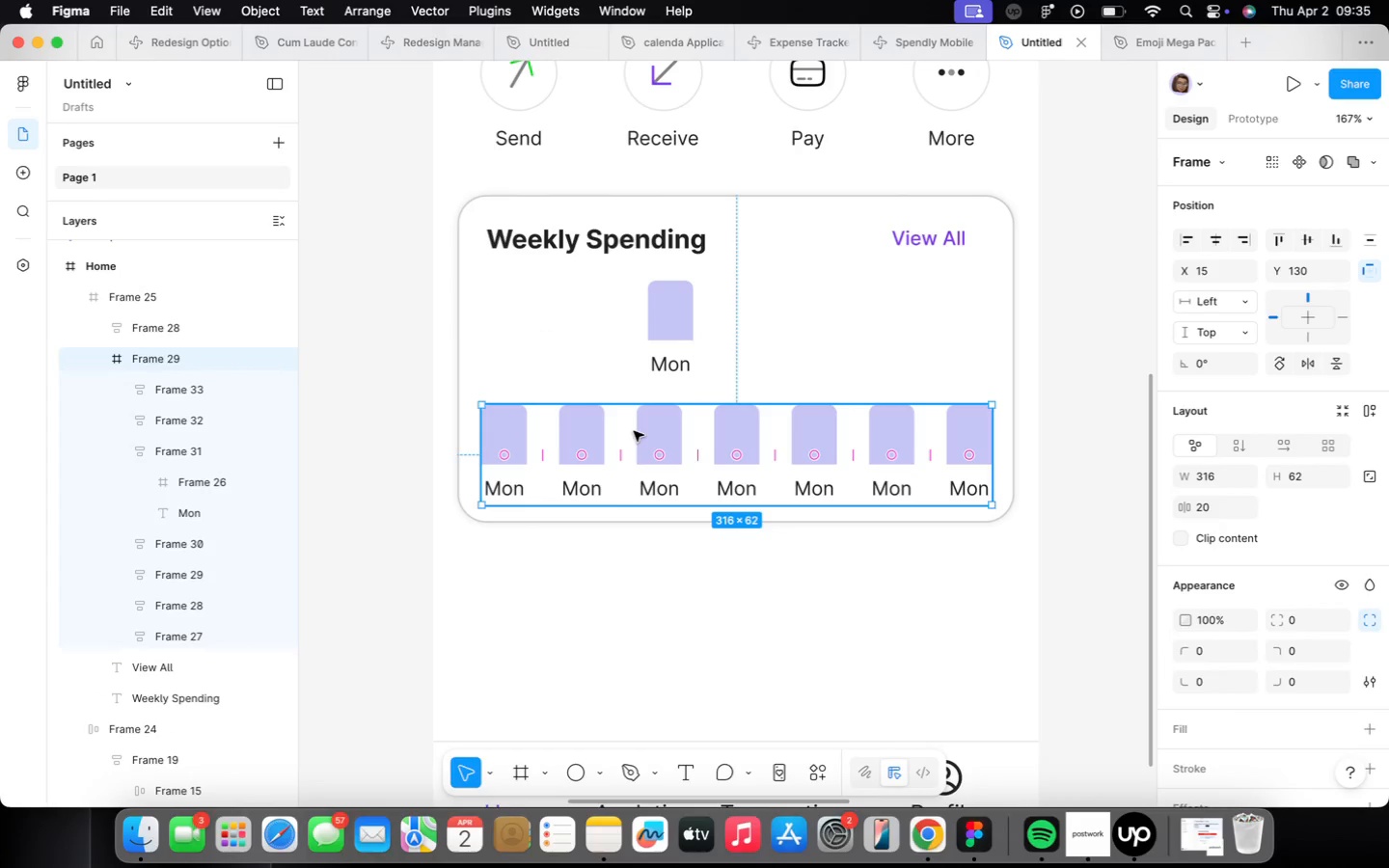 
key(Backspace)
 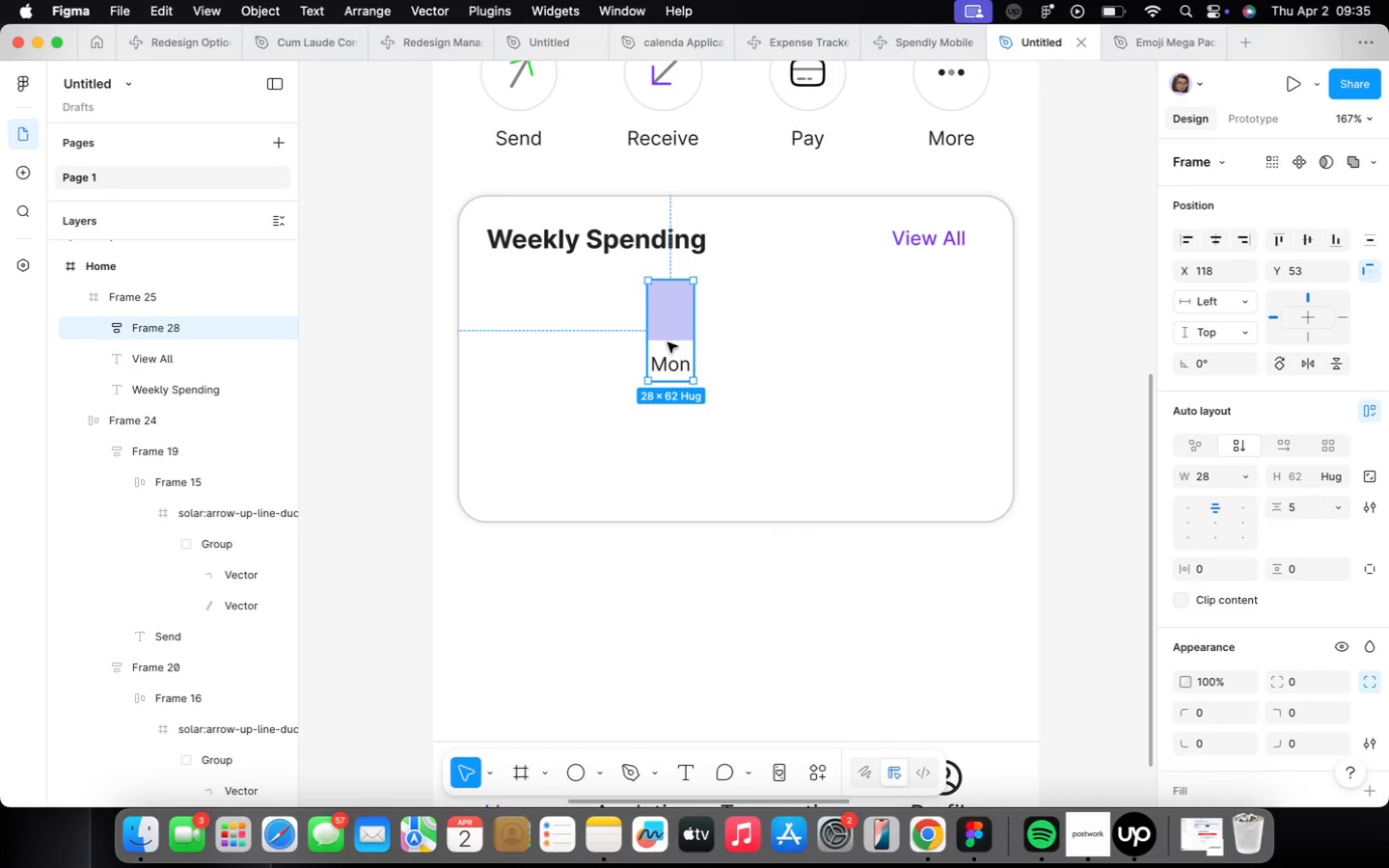 
left_click_drag(start_coordinate=[673, 339], to_coordinate=[511, 461])
 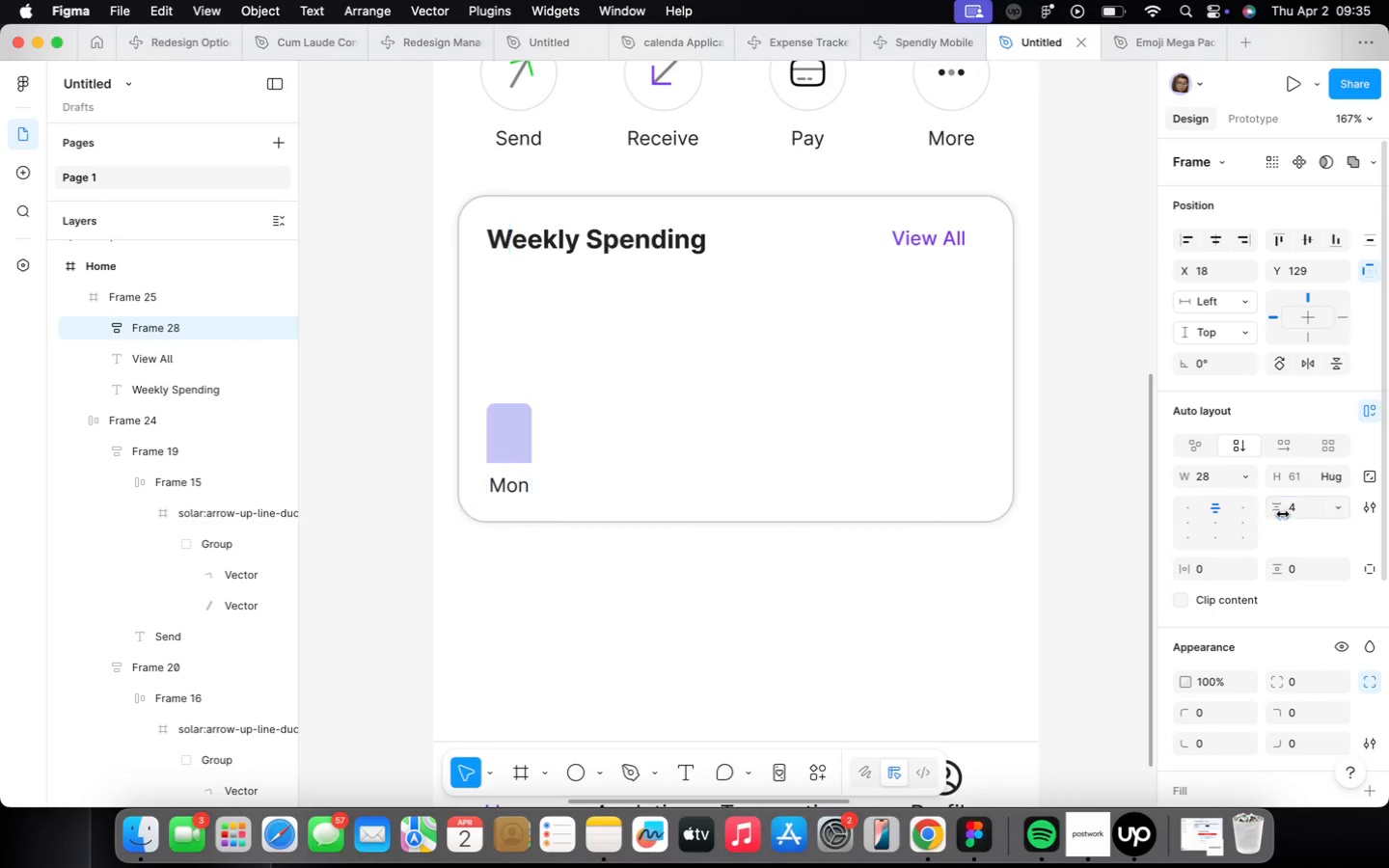 
wait(7.18)
 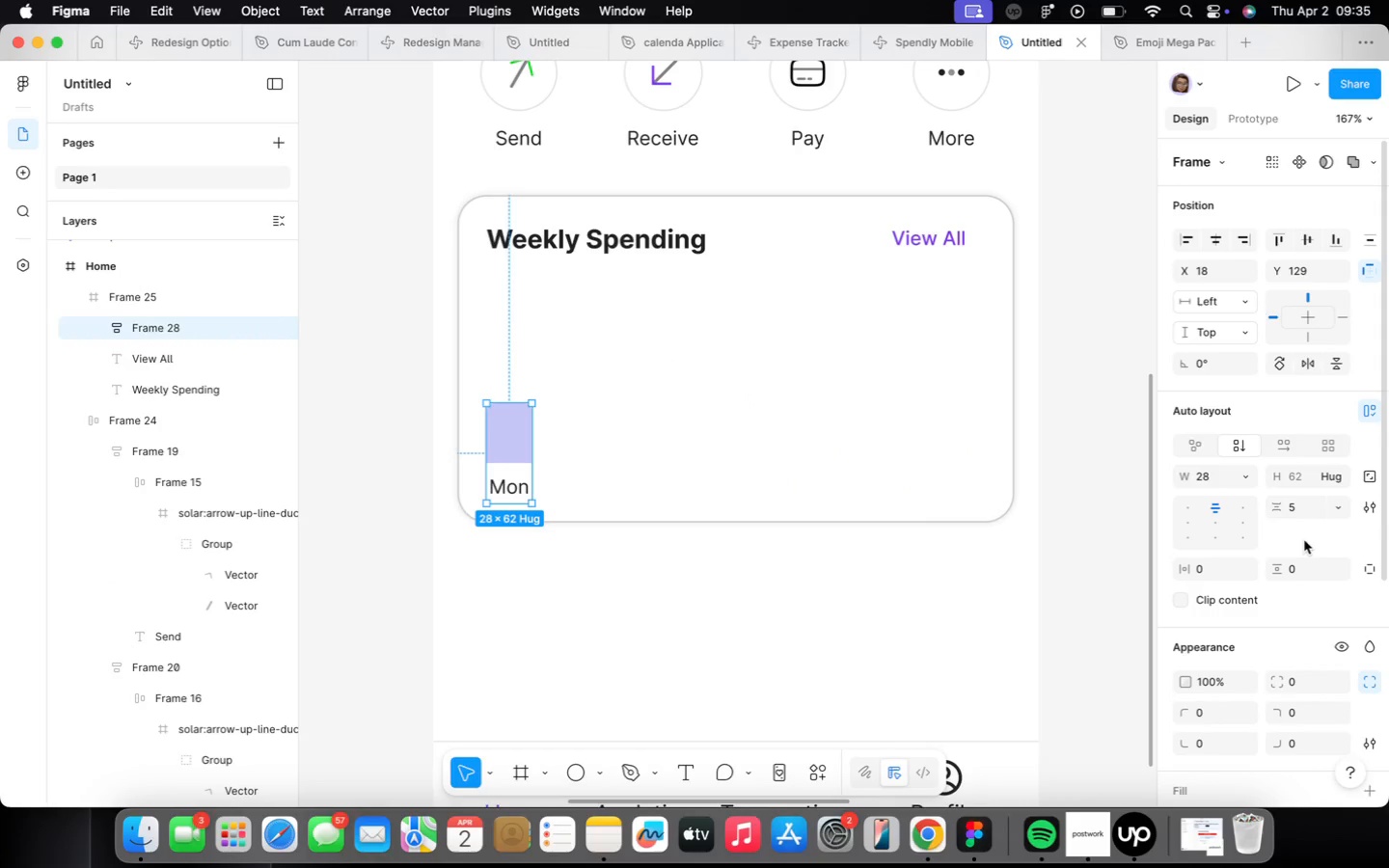 
key(ArrowDown)
 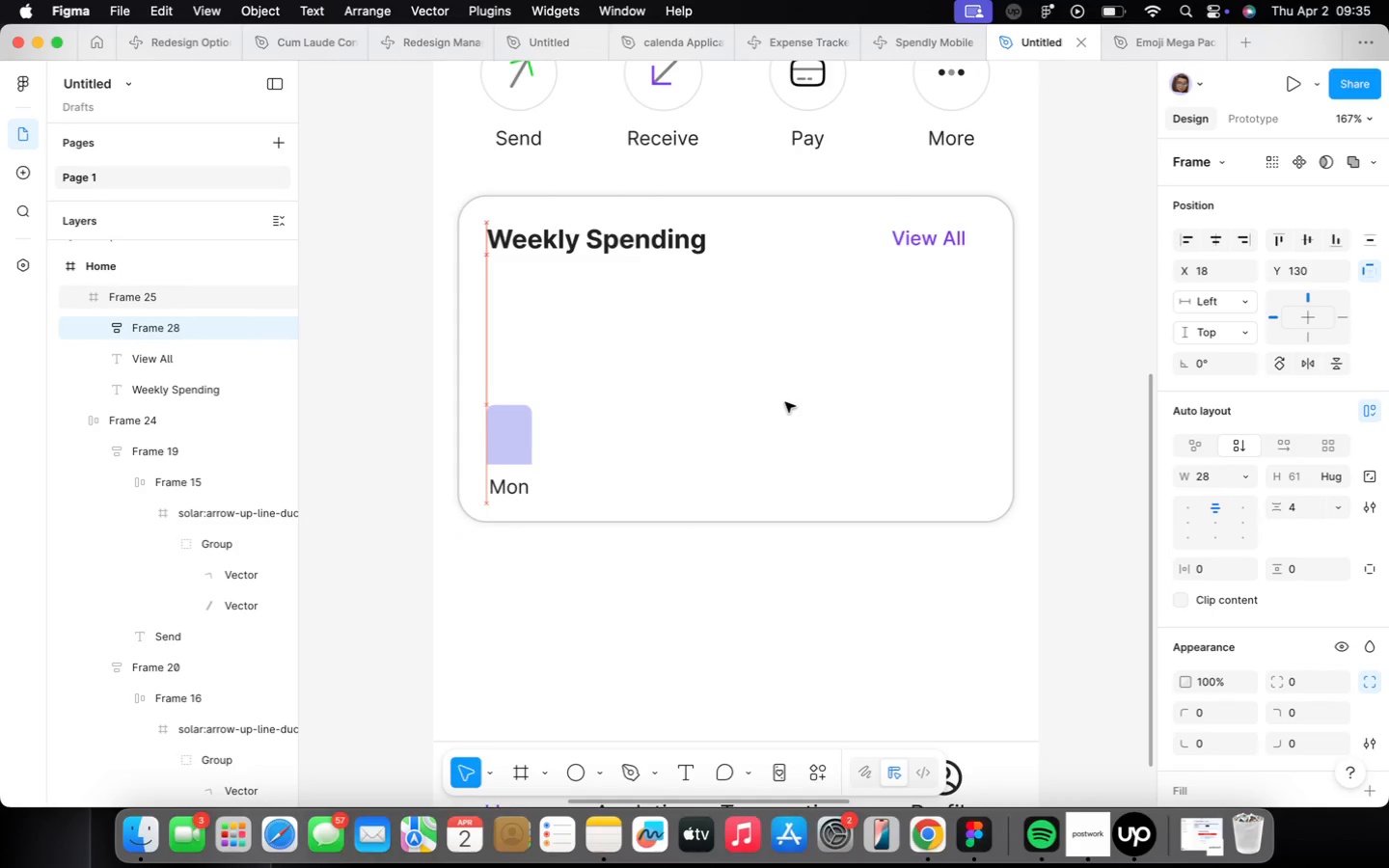 
key(ArrowDown)
 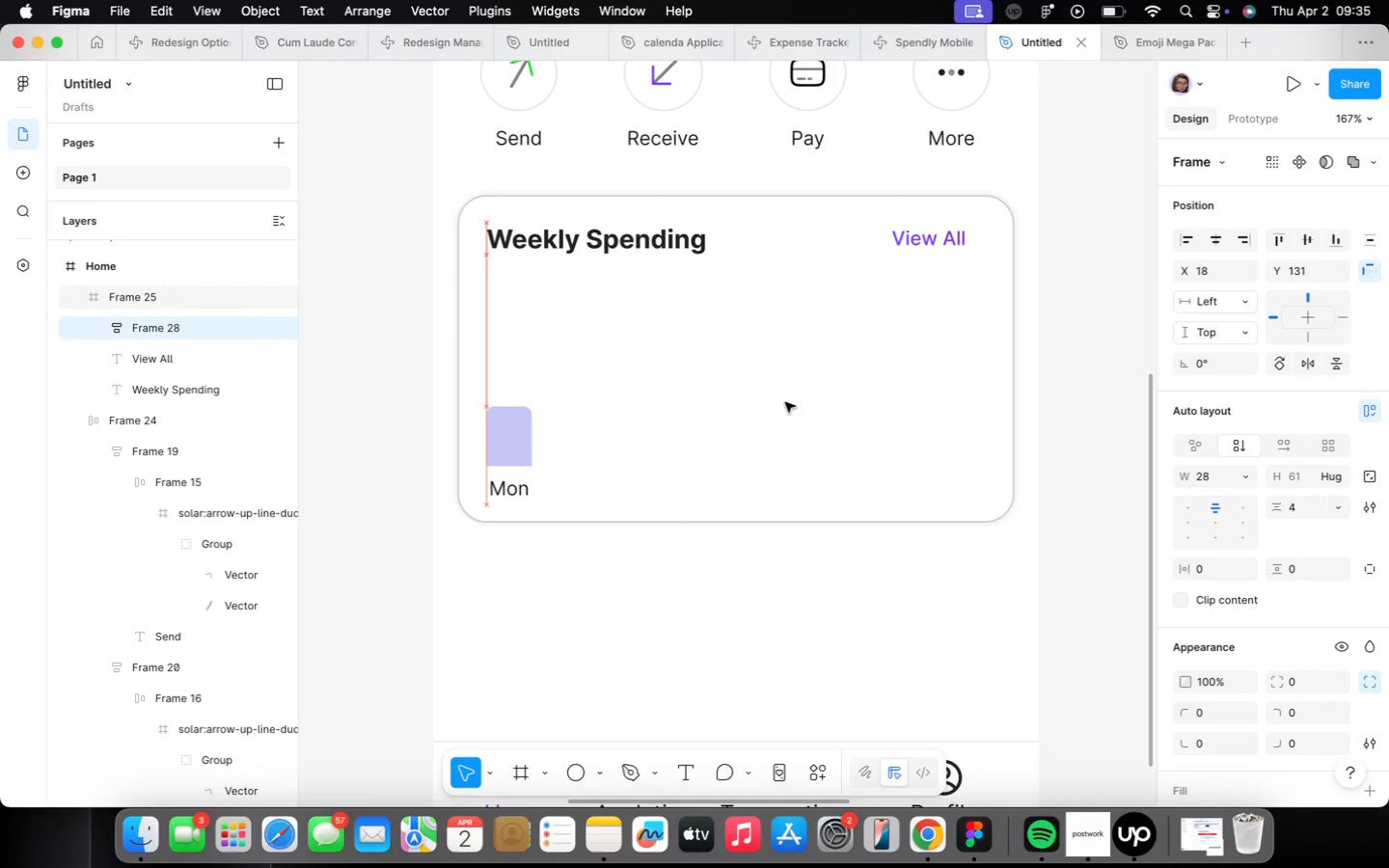 
key(ArrowDown)
 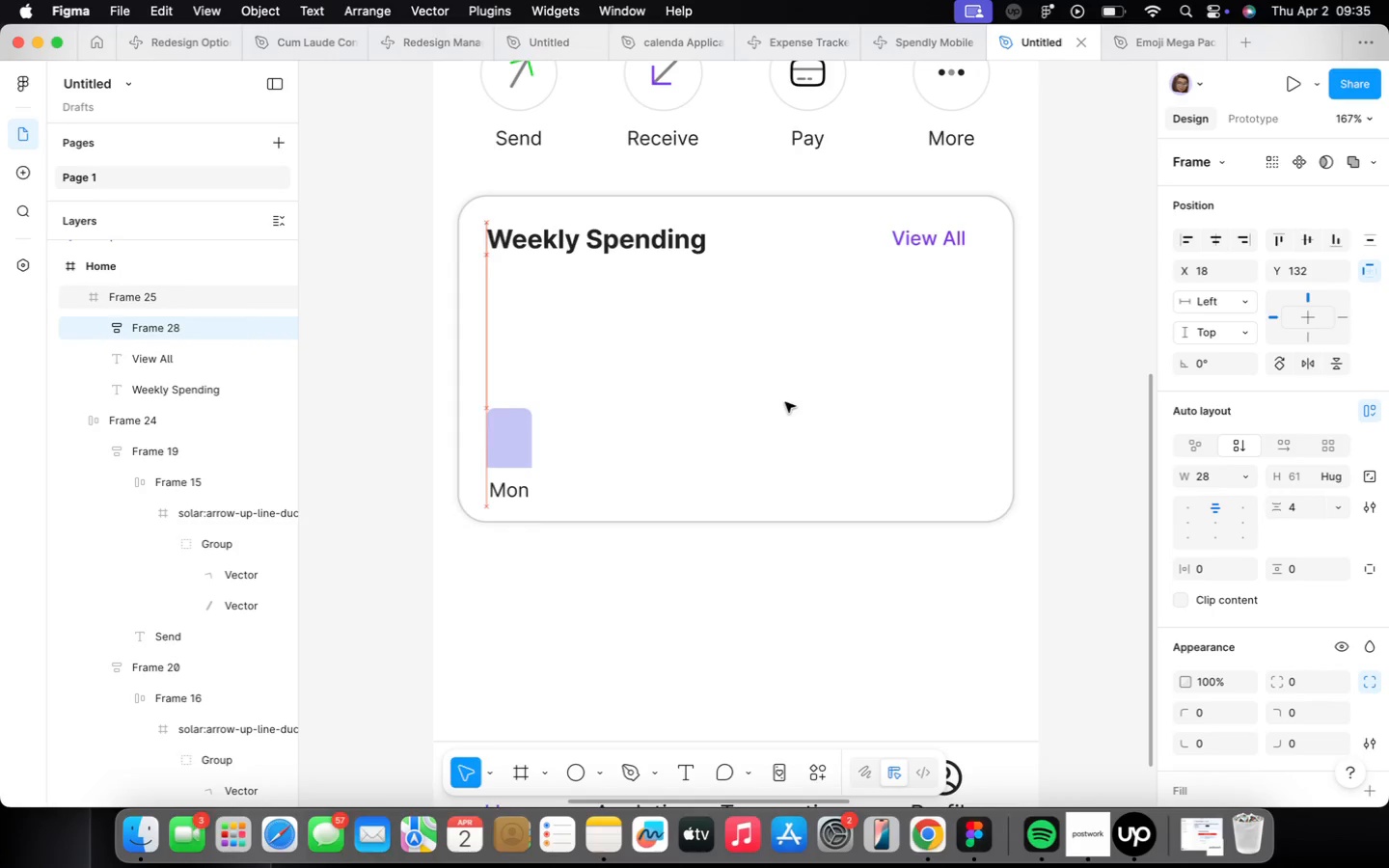 
key(ArrowDown)
 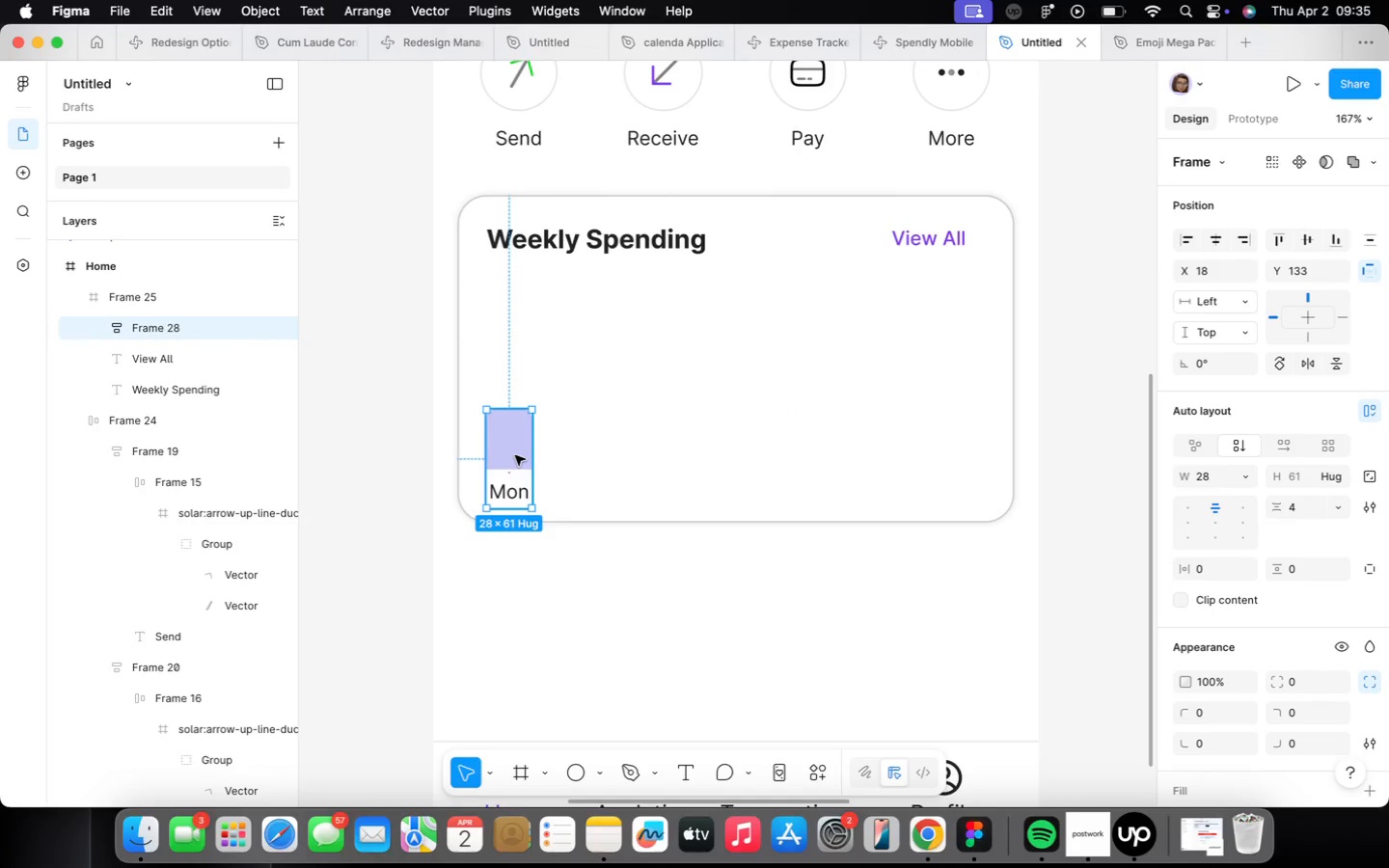 
hold_key(key=OptionLeft, duration=1.93)
left_click_drag(start_coordinate=[515, 455], to_coordinate=[591, 453])
 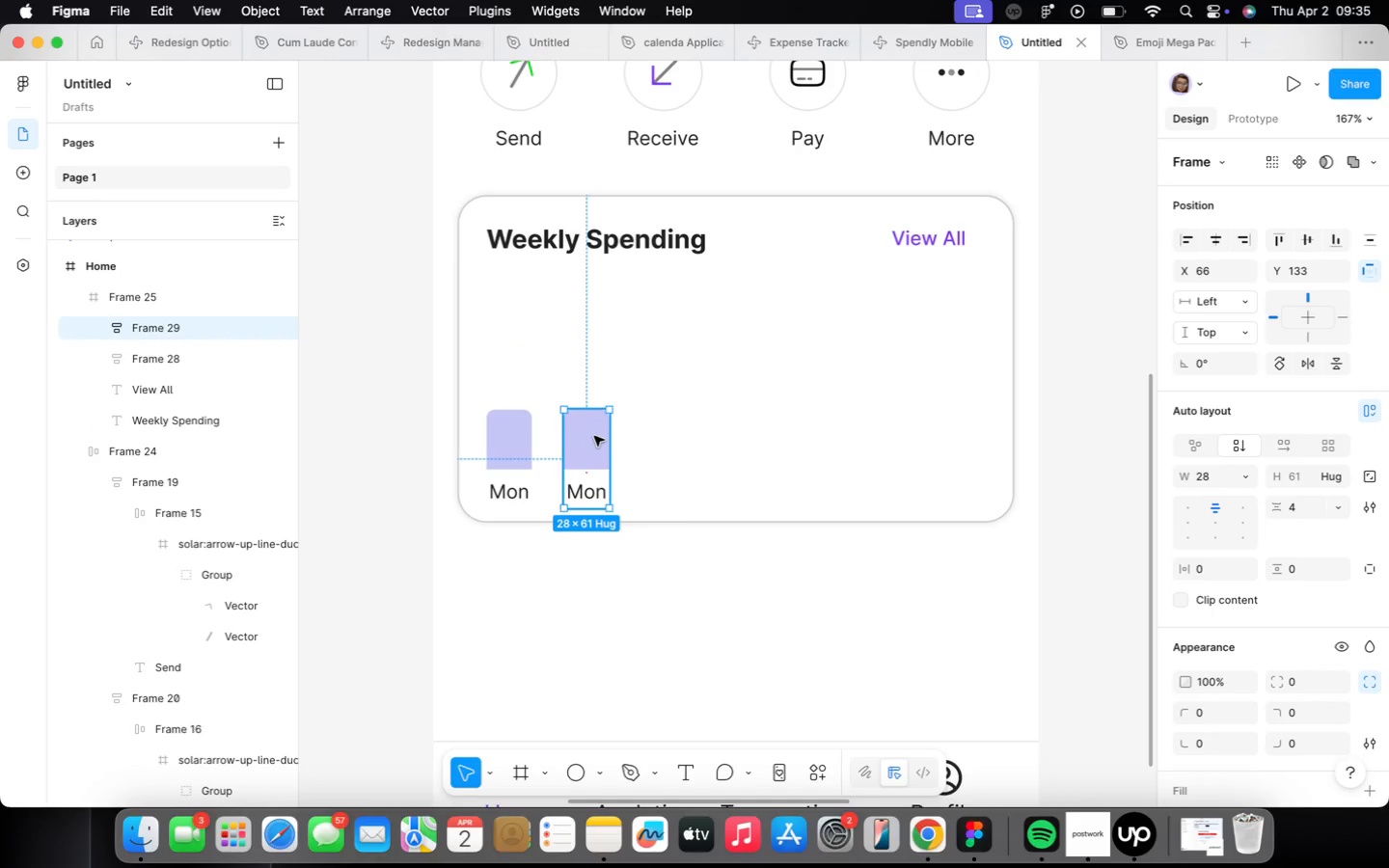 
right_click([595, 438])
 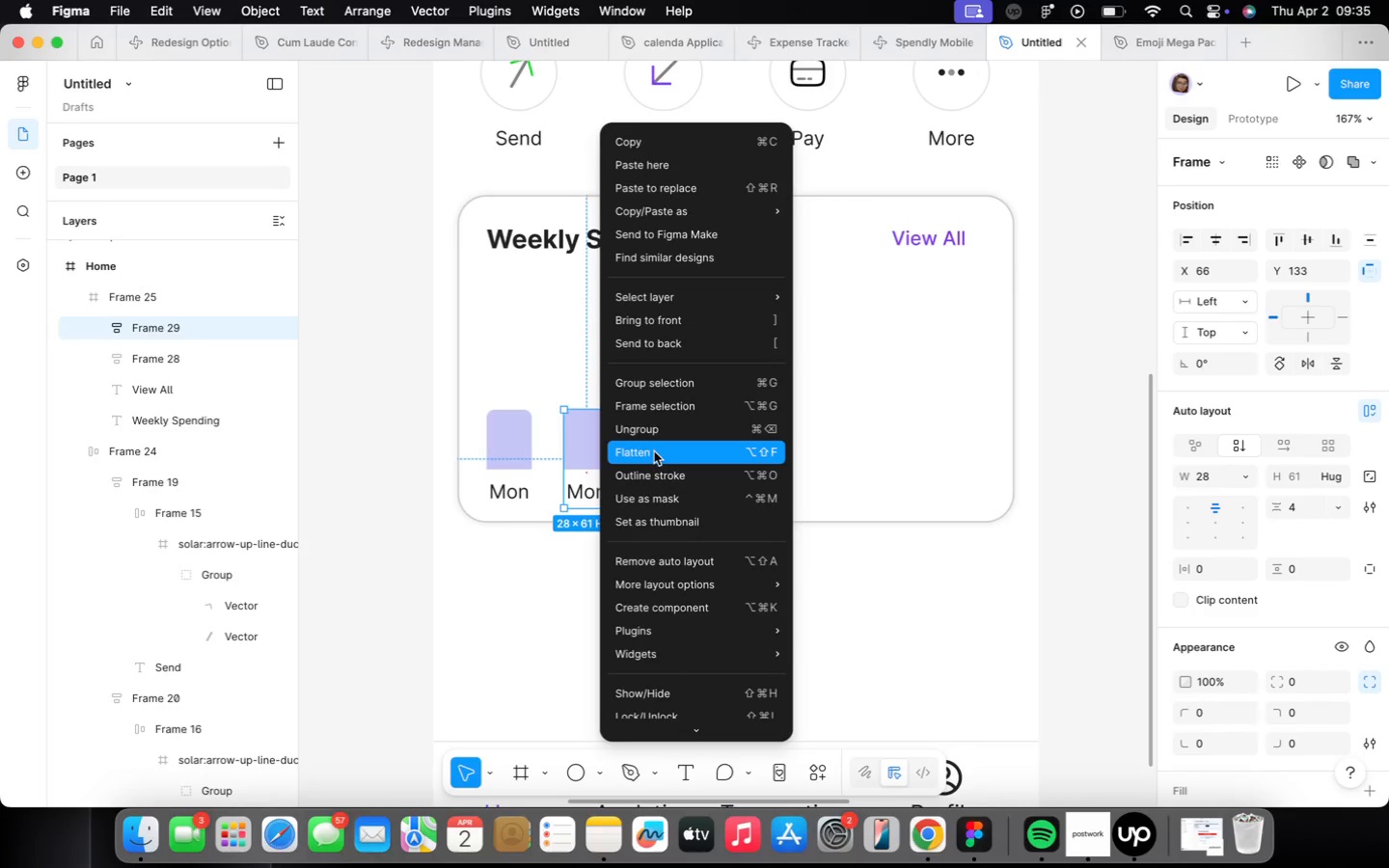 
left_click([658, 429])
 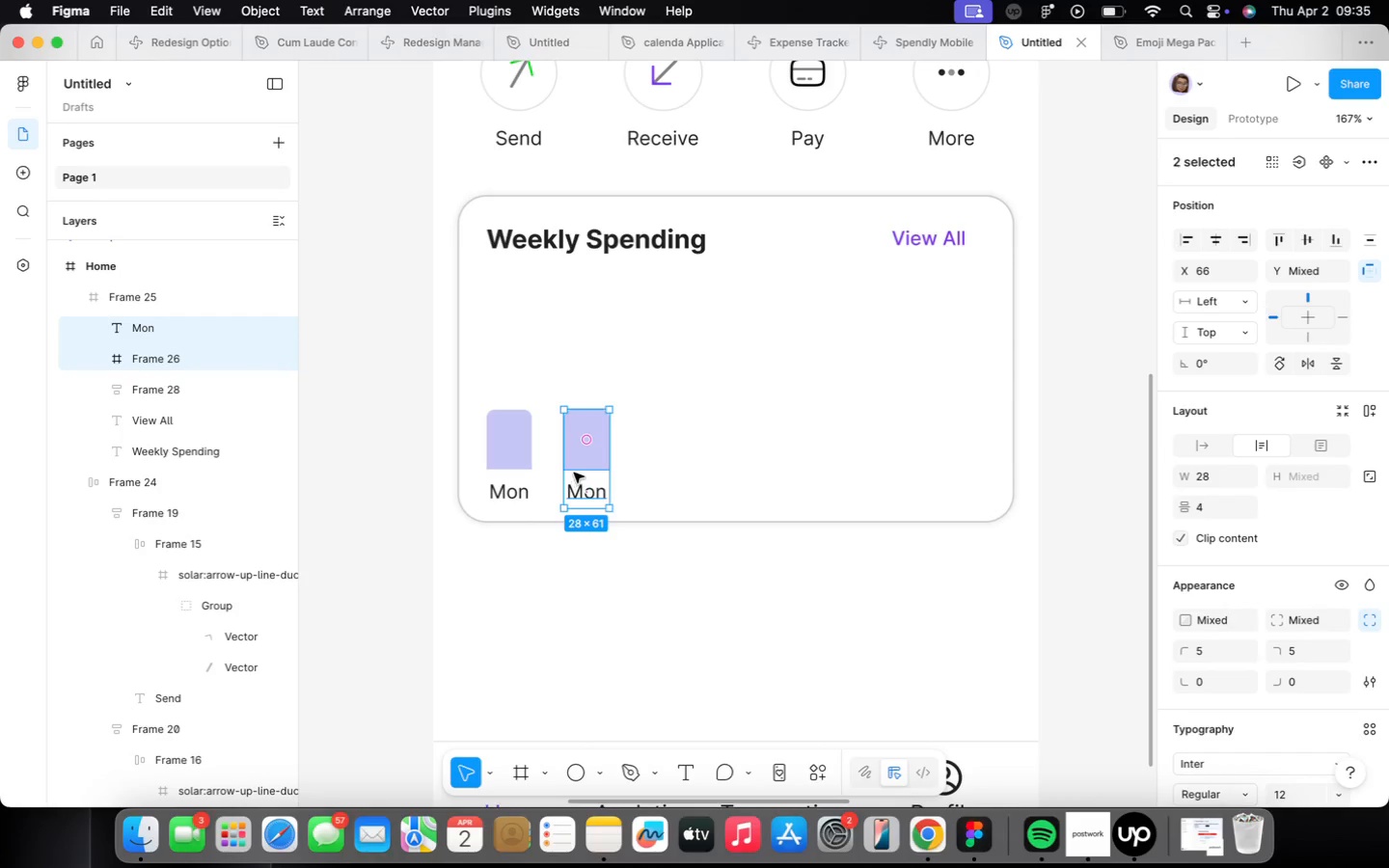 
left_click([580, 460])
 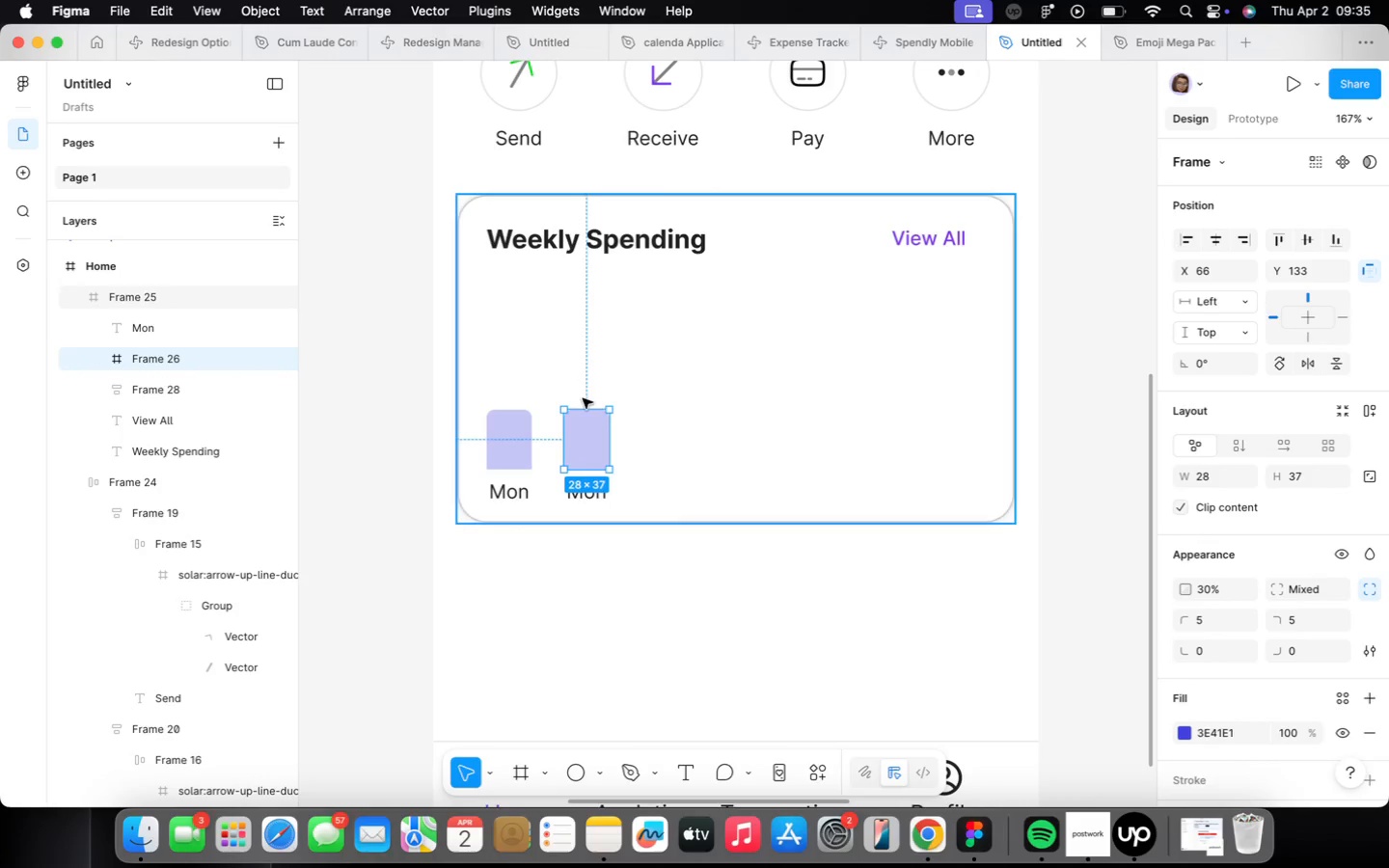 
left_click_drag(start_coordinate=[586, 410], to_coordinate=[594, 384])
 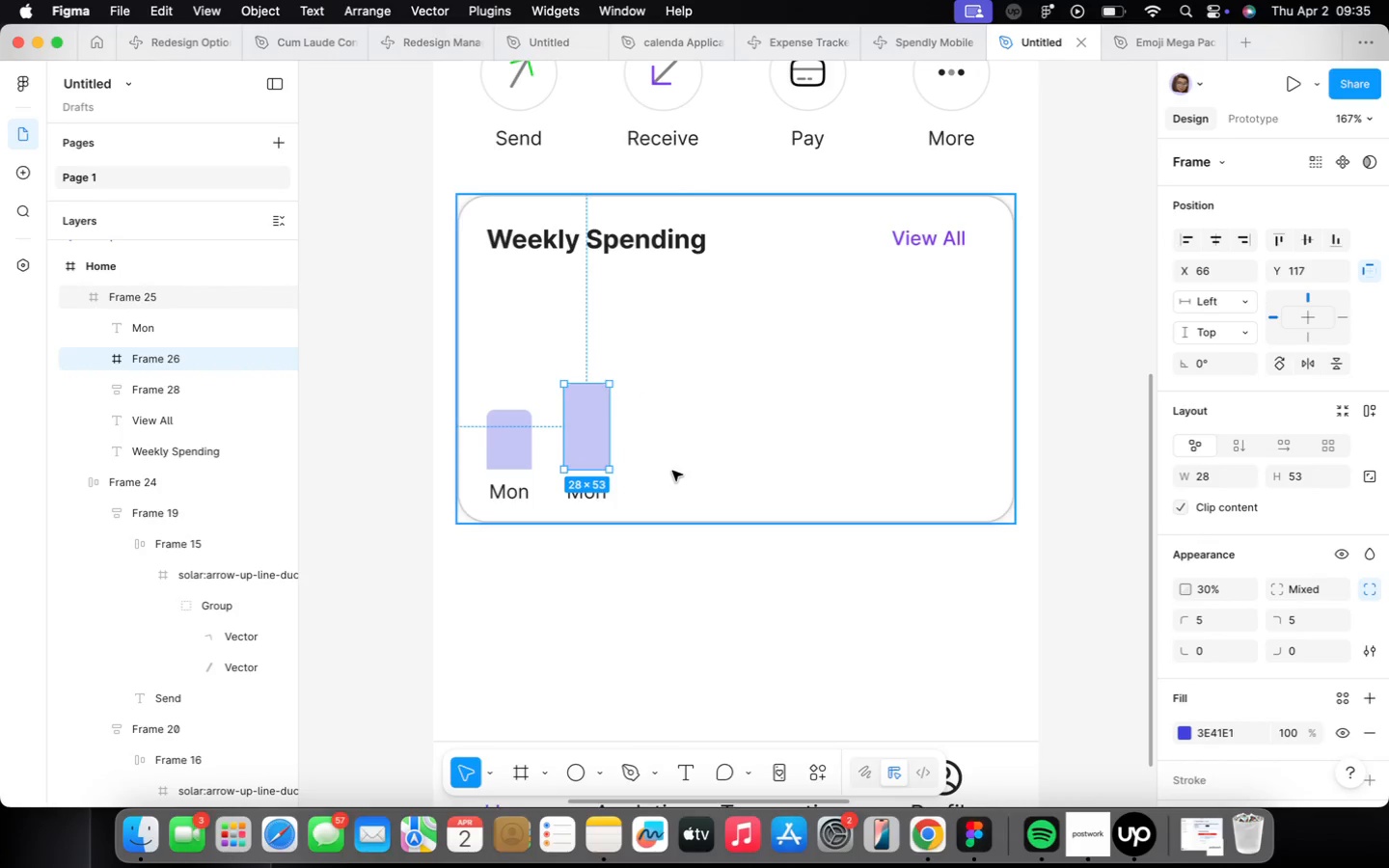 
left_click([672, 471])
 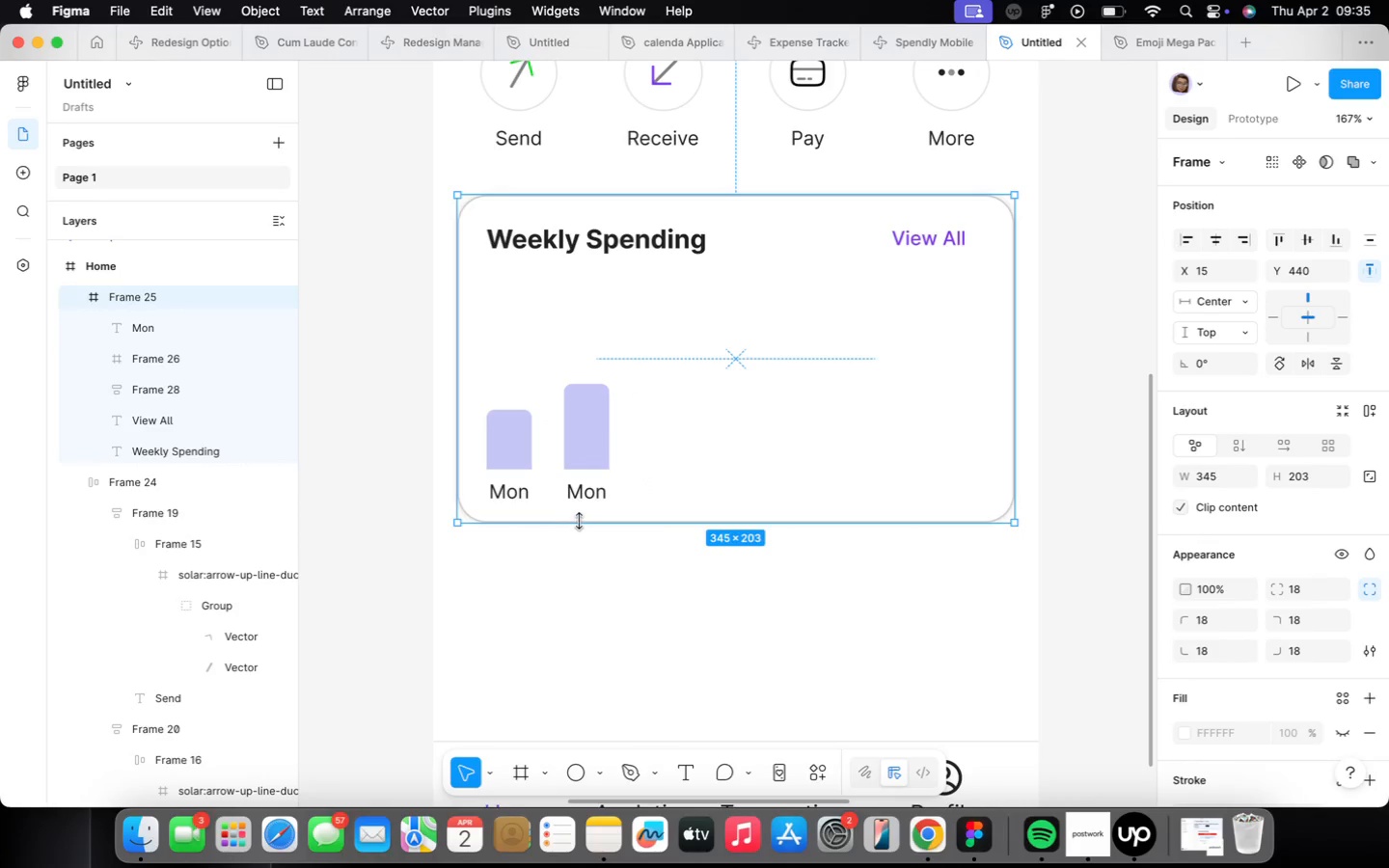 
double_click([581, 486])
 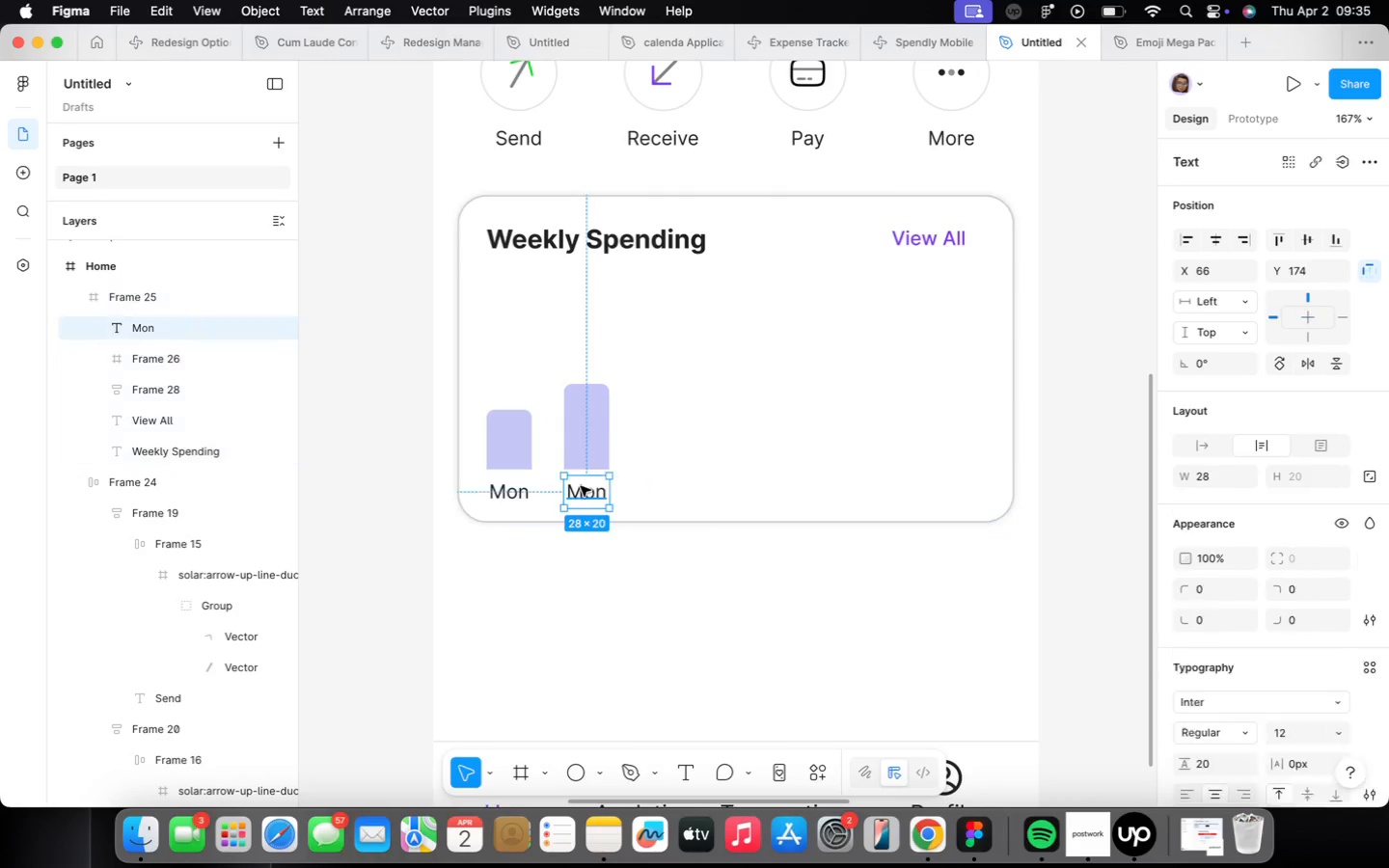 
triple_click([581, 486])
 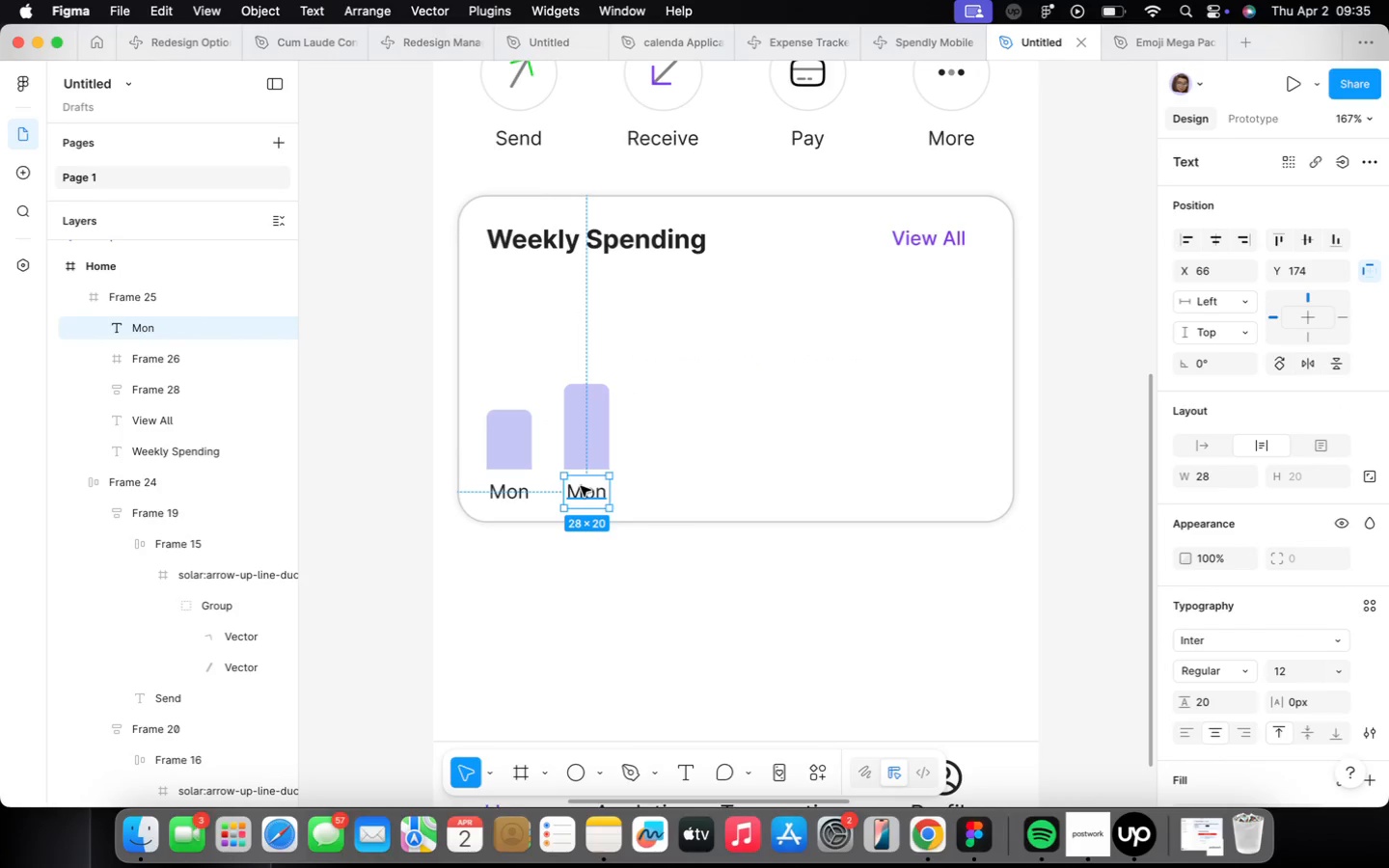 
triple_click([581, 486])
 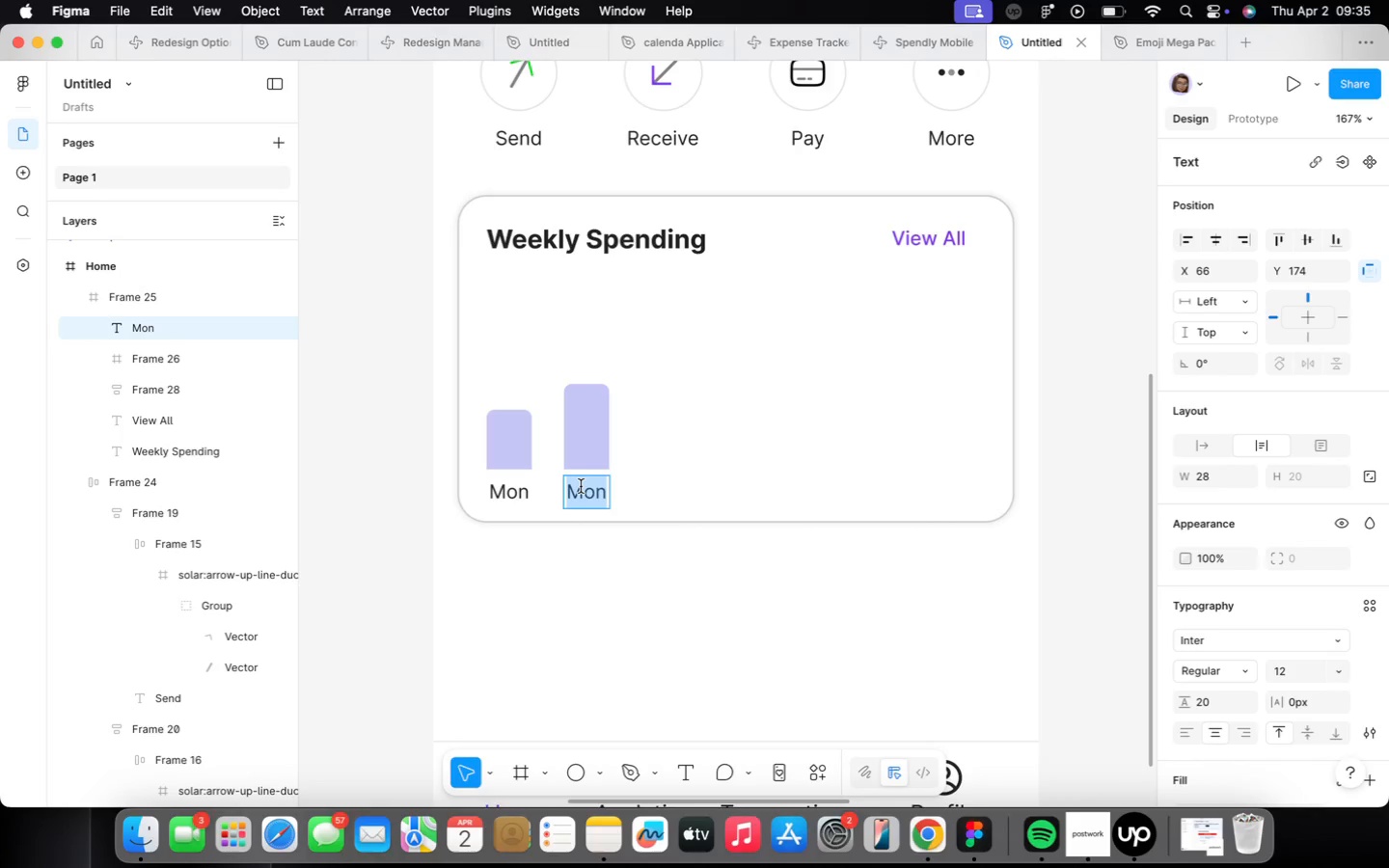 
type(TE)
key(Backspace)
type(UE)
 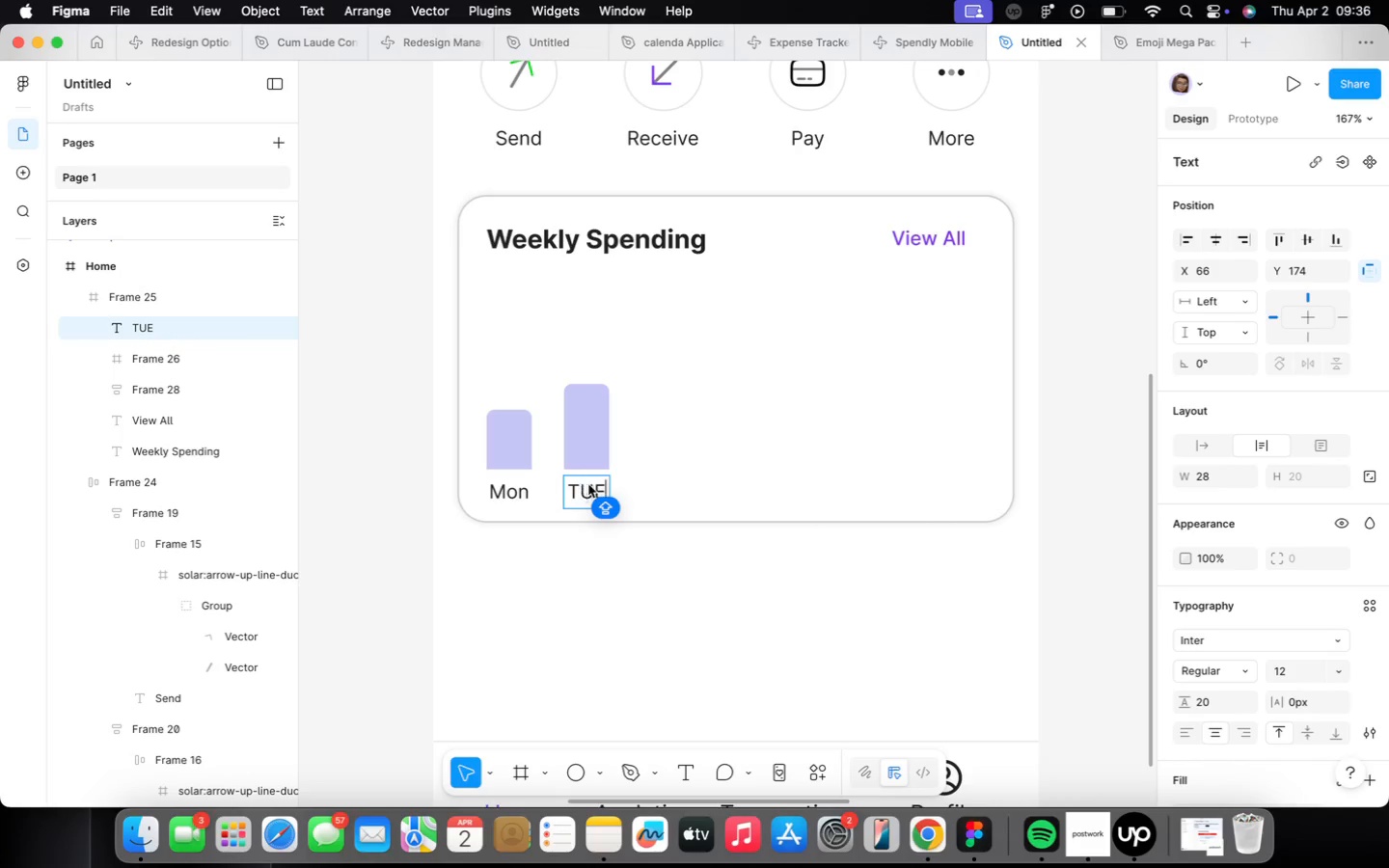 
left_click([653, 474])
 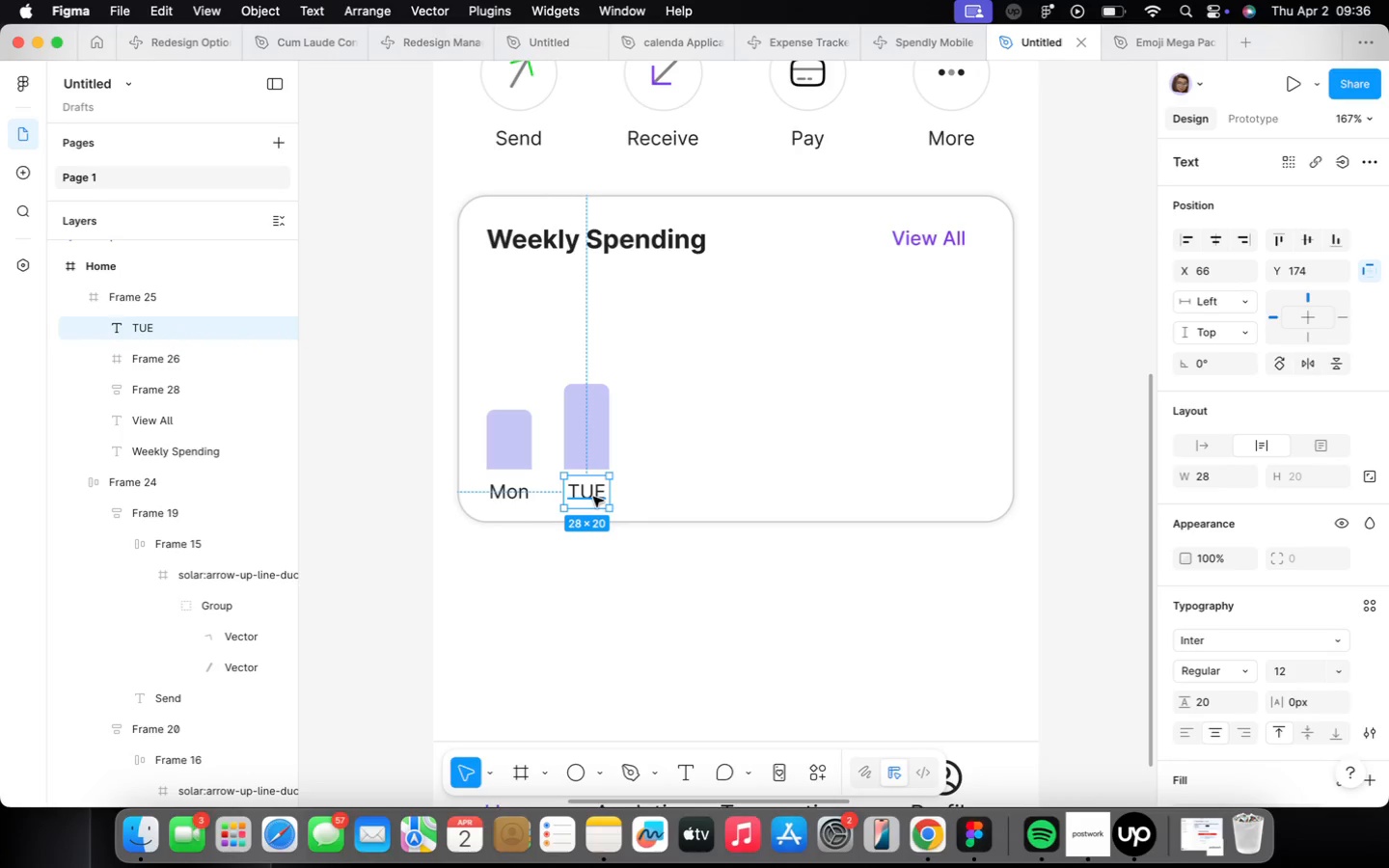 
double_click([596, 496])
 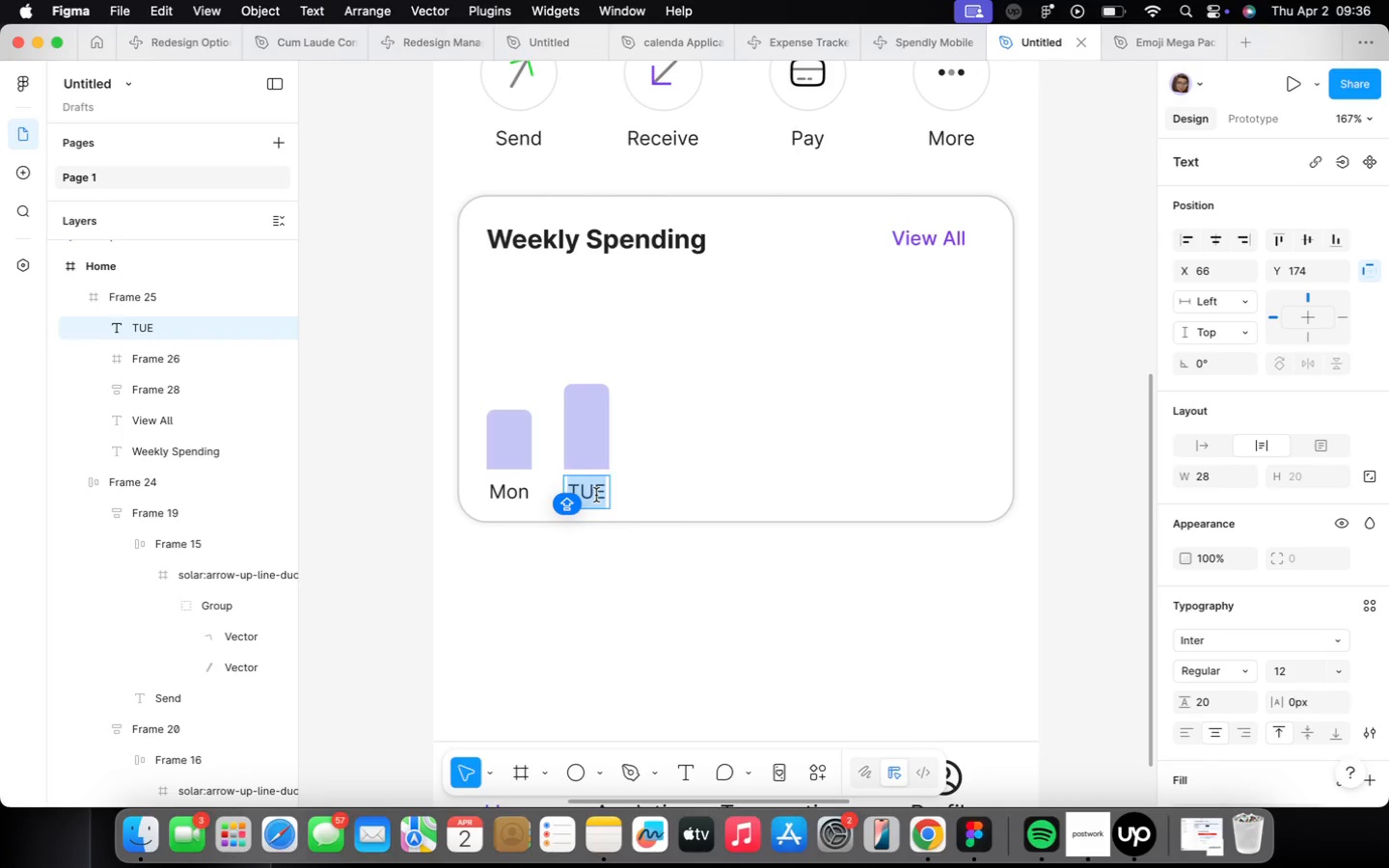 
type(Tue)
 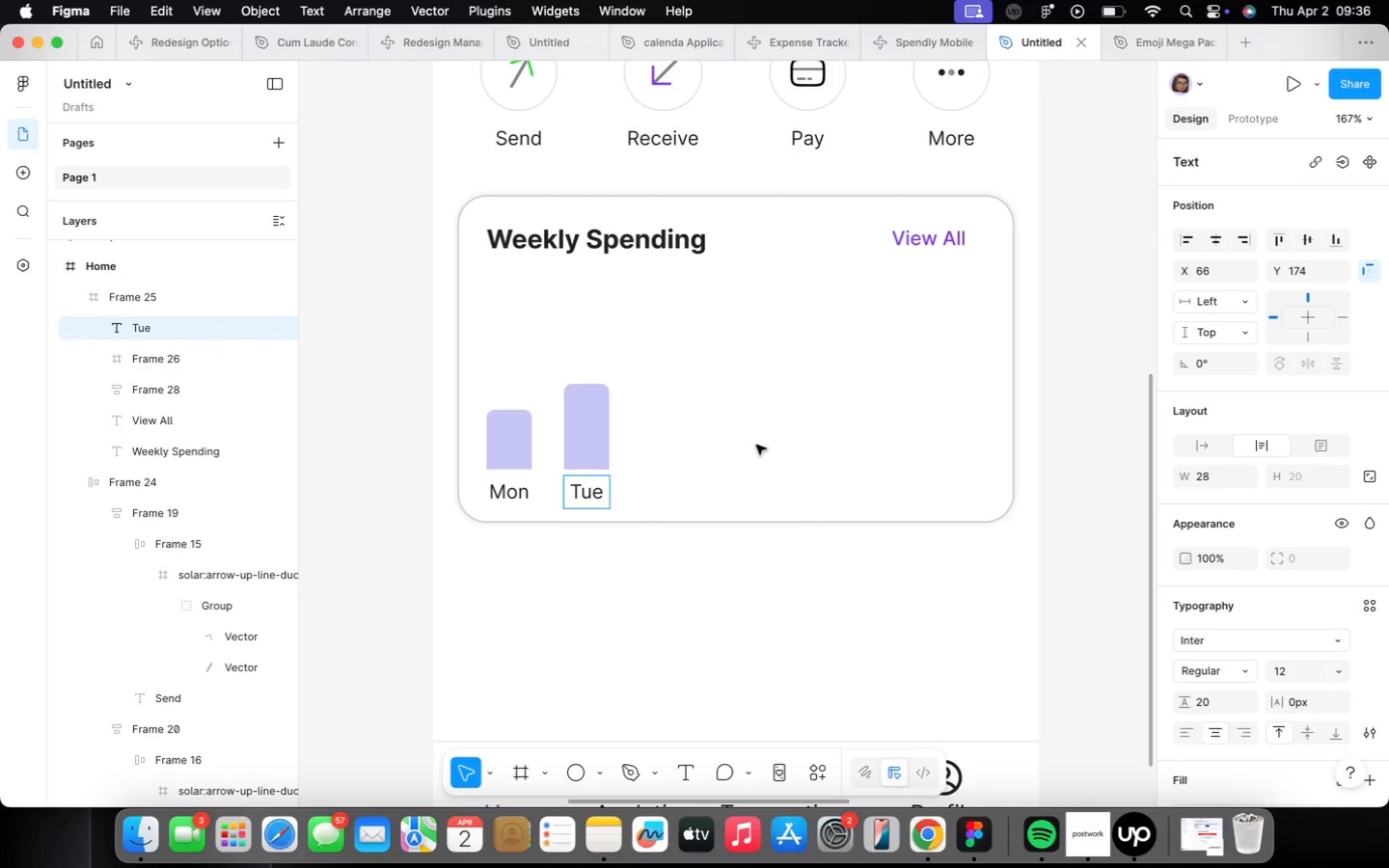 
double_click([755, 445])
 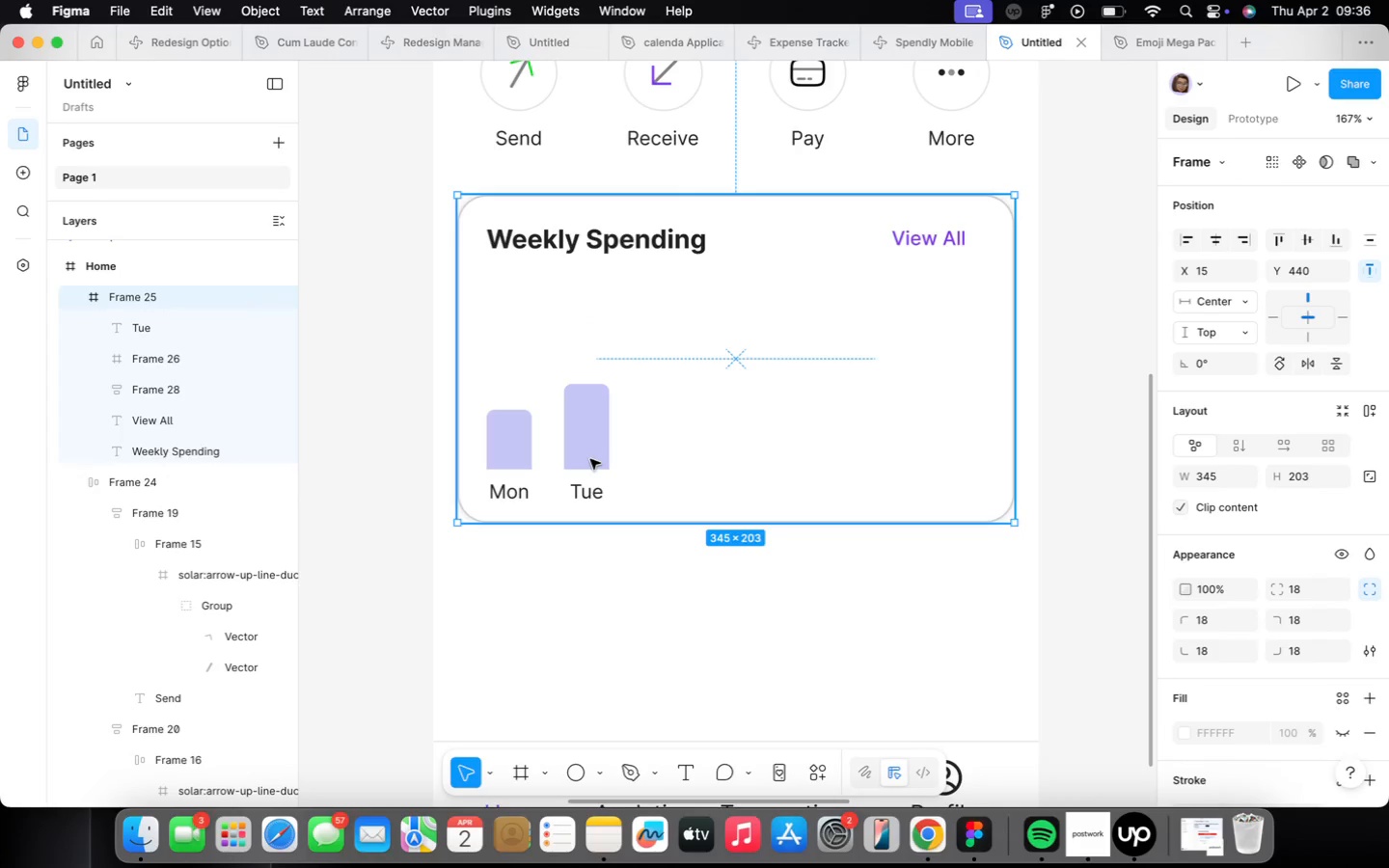 
double_click([590, 459])
 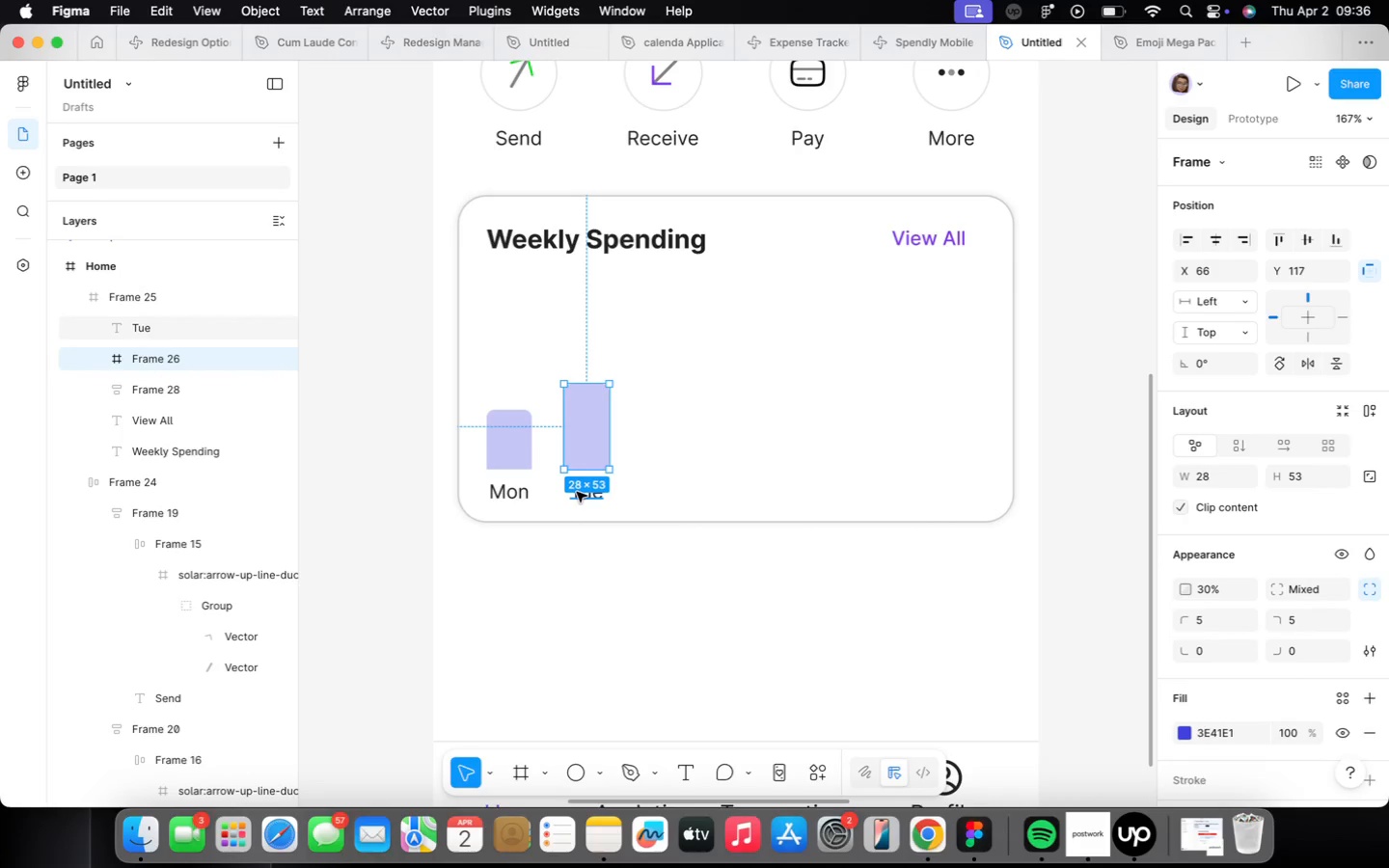 
hold_key(key=ShiftLeft, duration=0.54)
left_click([577, 492])
 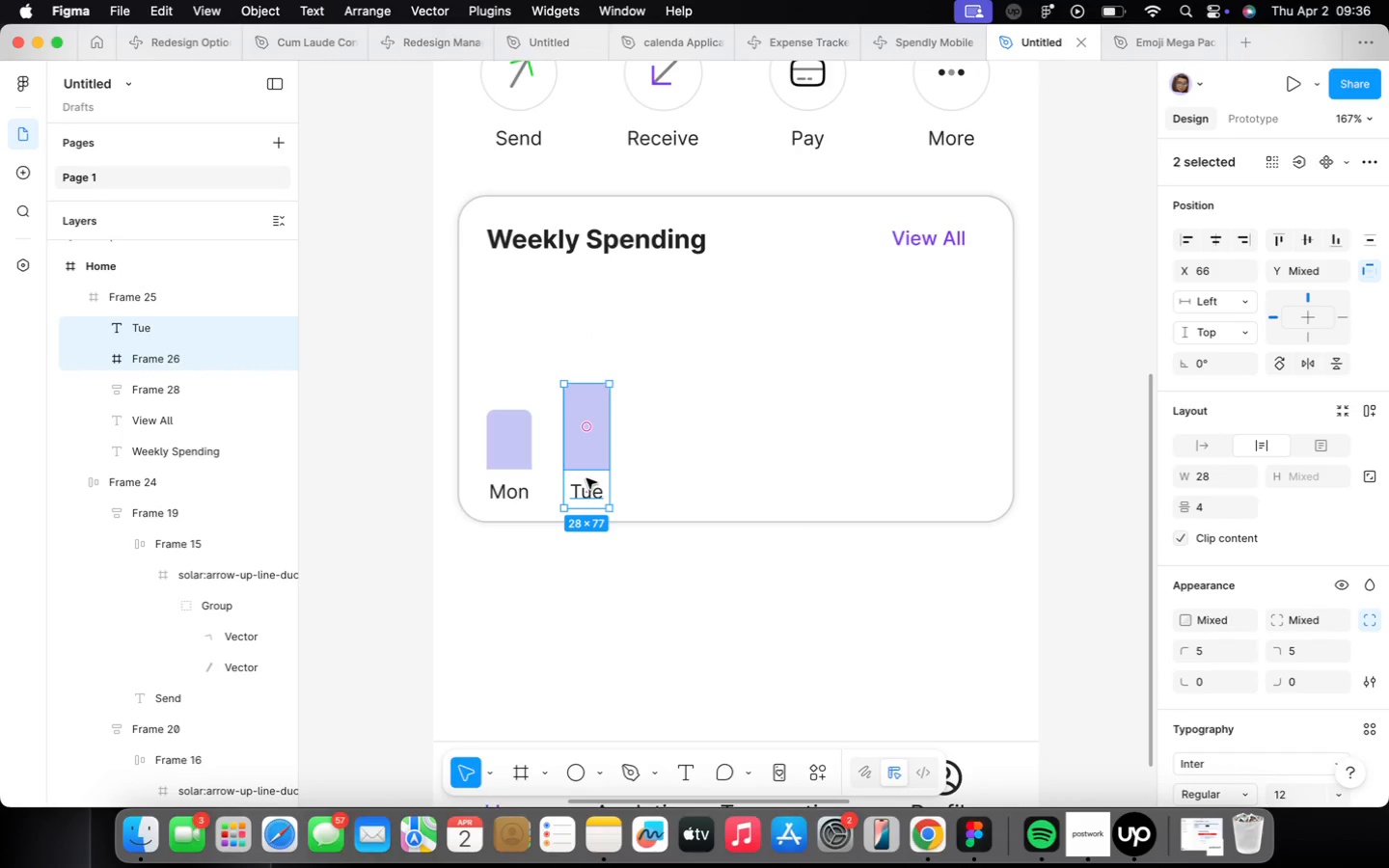 
hold_key(key=OptionLeft, duration=1.33)
left_click_drag(start_coordinate=[586, 478], to_coordinate=[653, 479])
 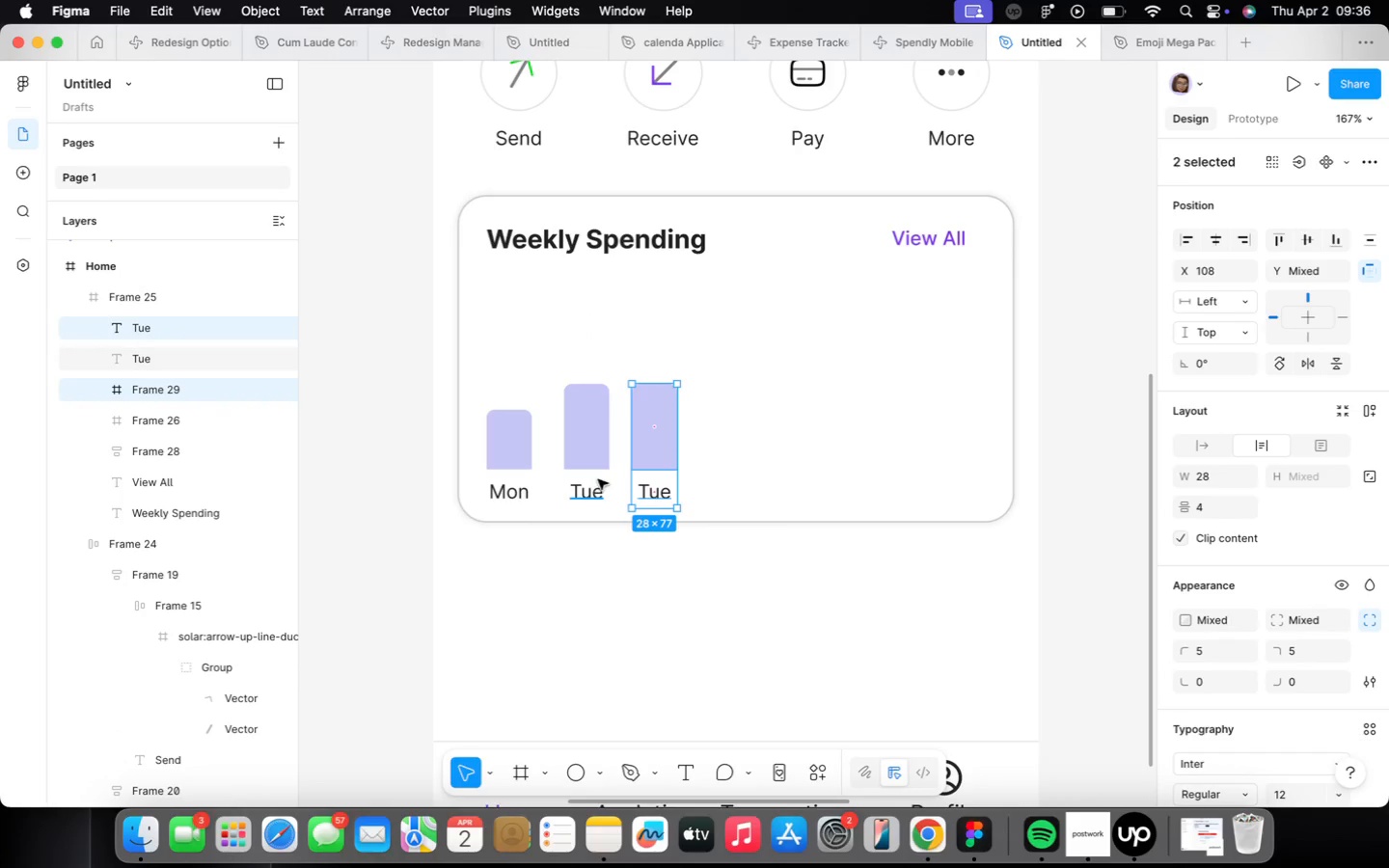 
left_click([597, 478])
 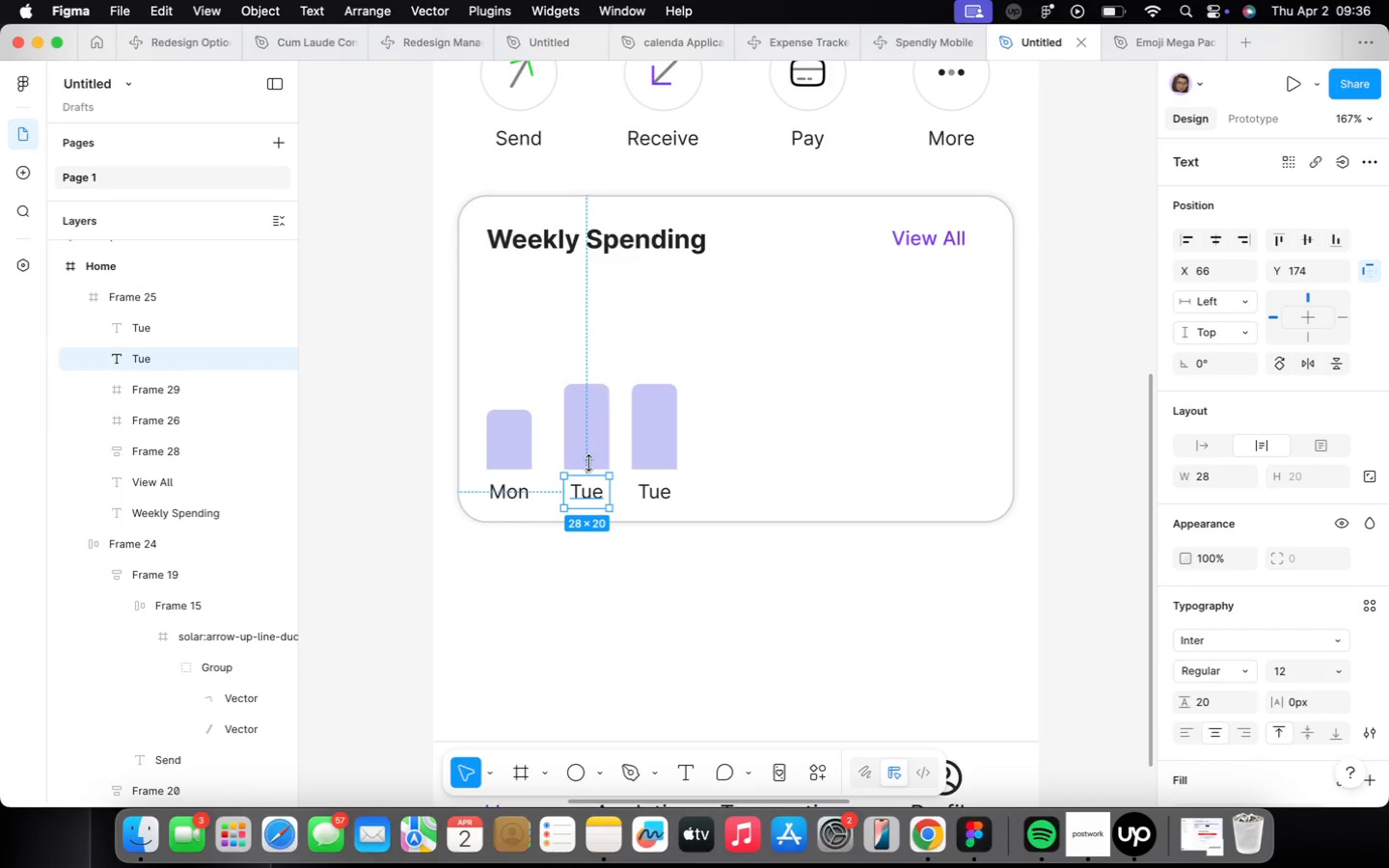 
hold_key(key=ShiftLeft, duration=0.51)
 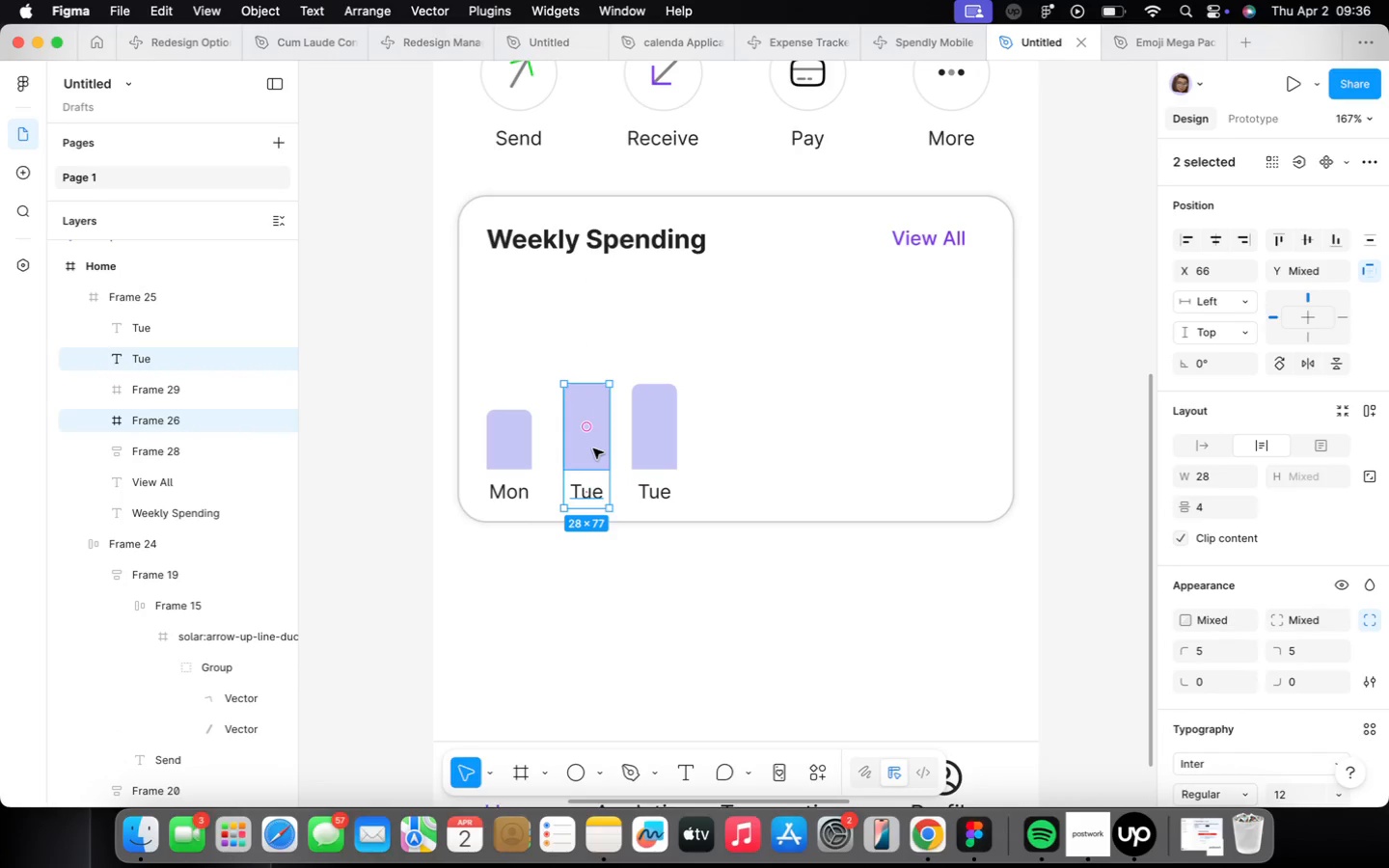 
key(Shift+ShiftLeft)
 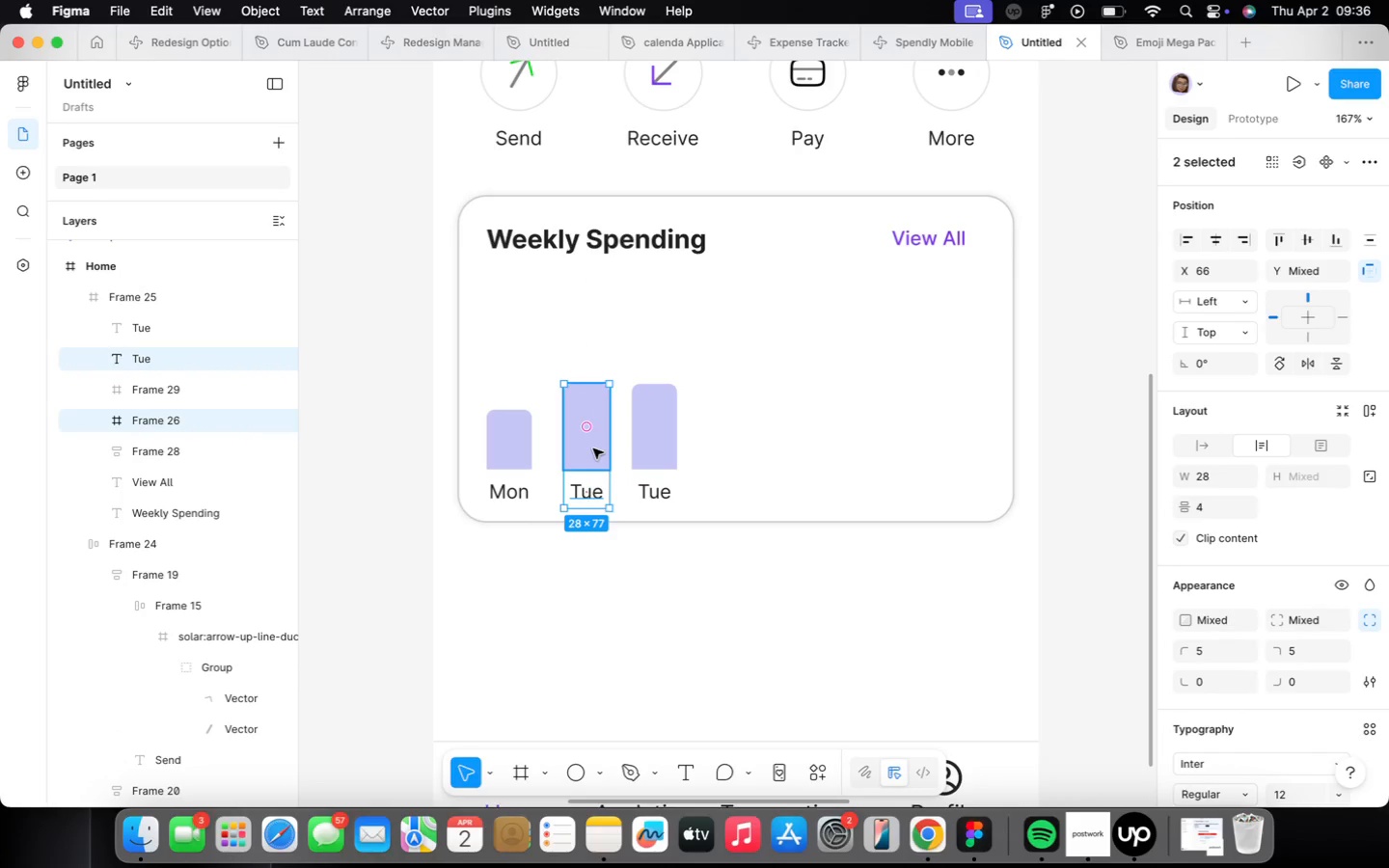 
key(Shift+A)
 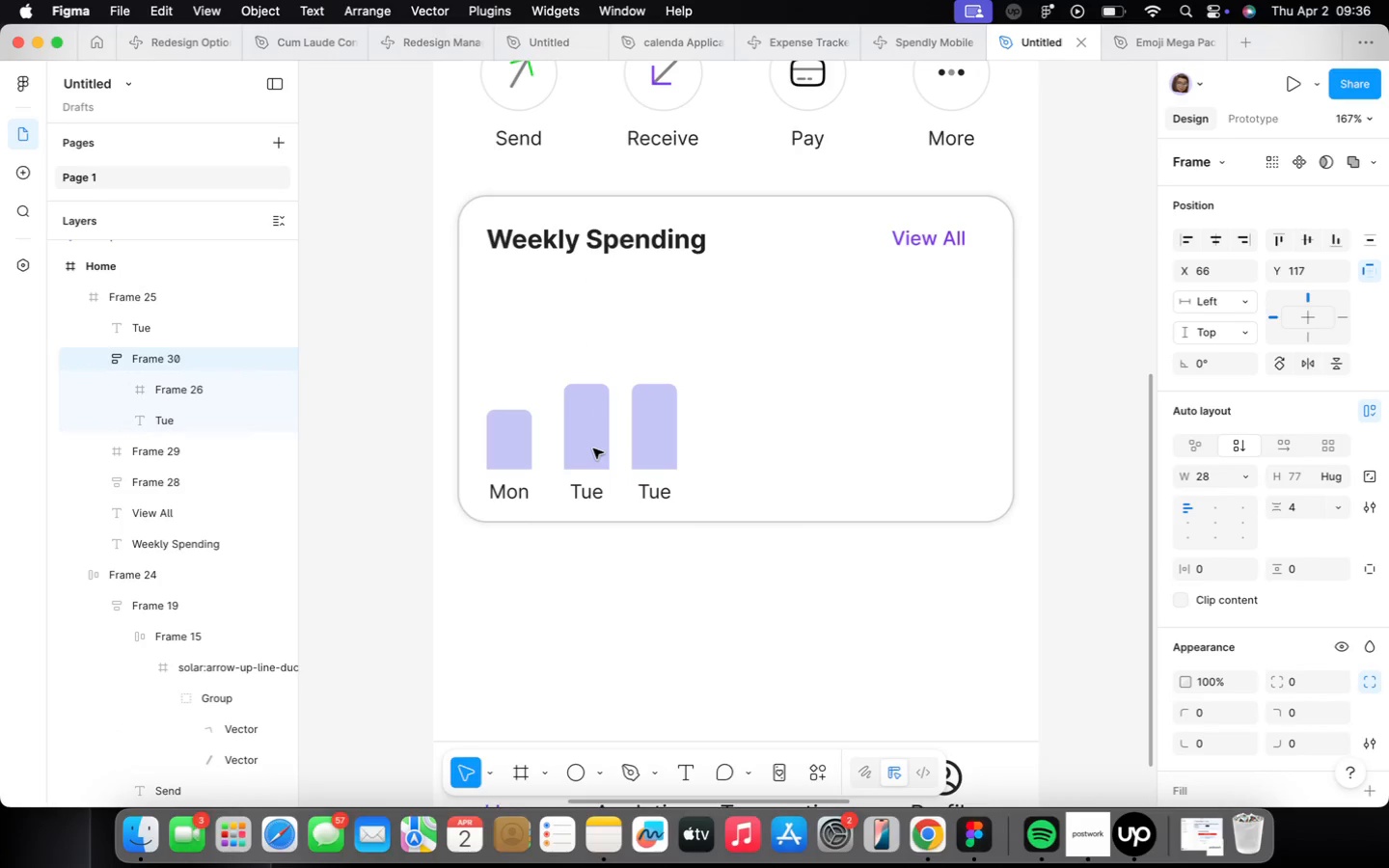 
key(ArrowLeft)
 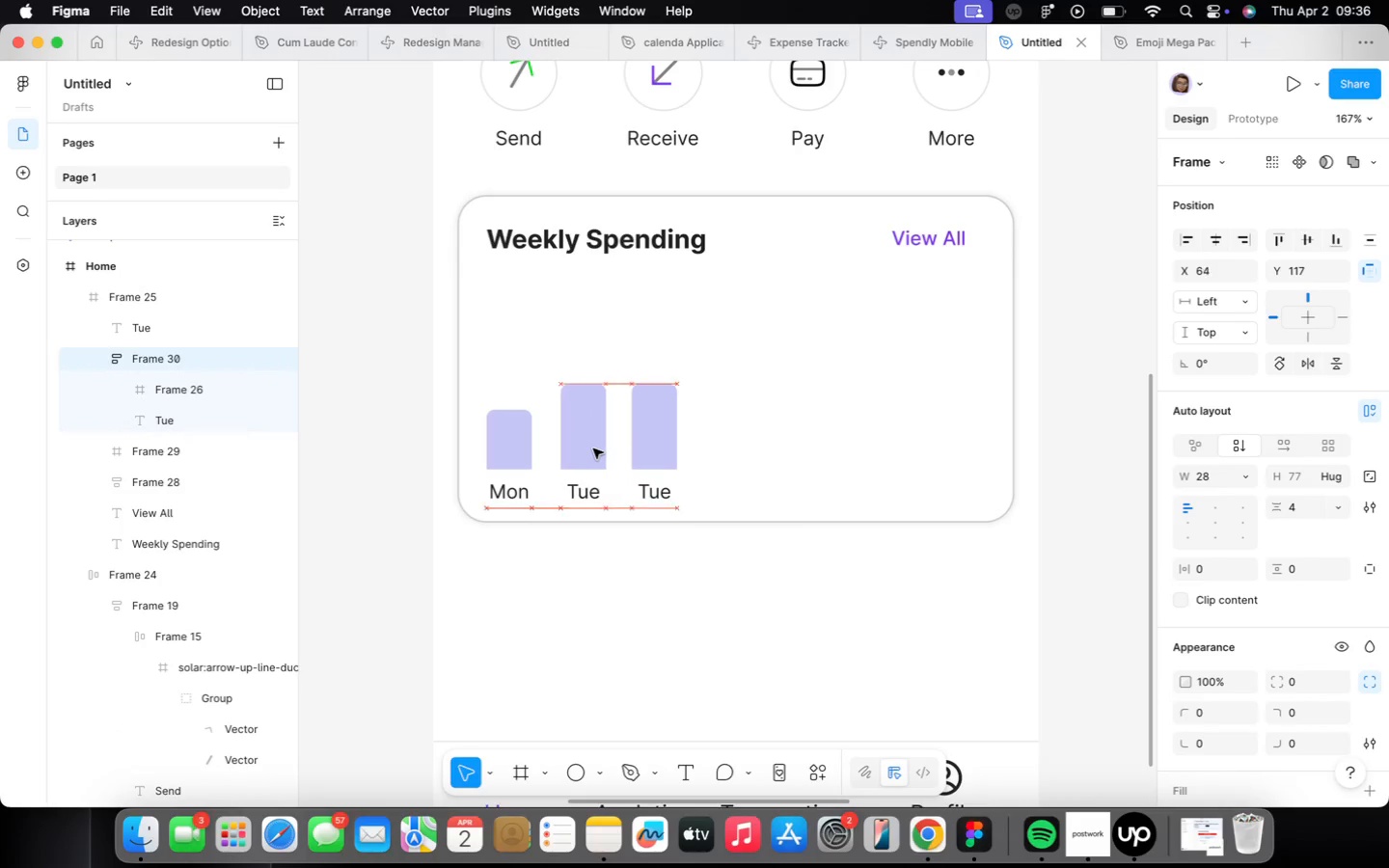 
key(ArrowLeft)
 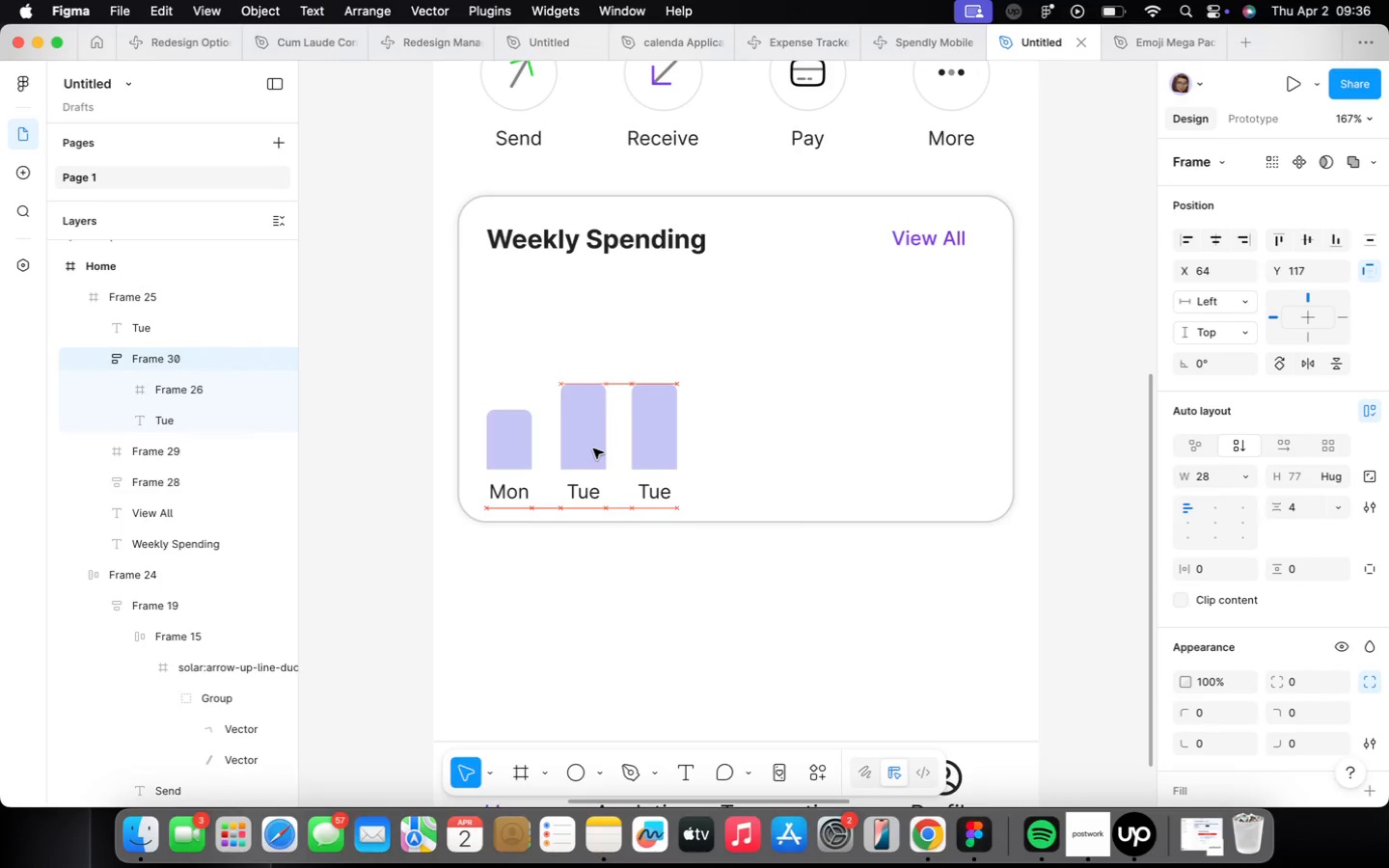 
key(ArrowLeft)
 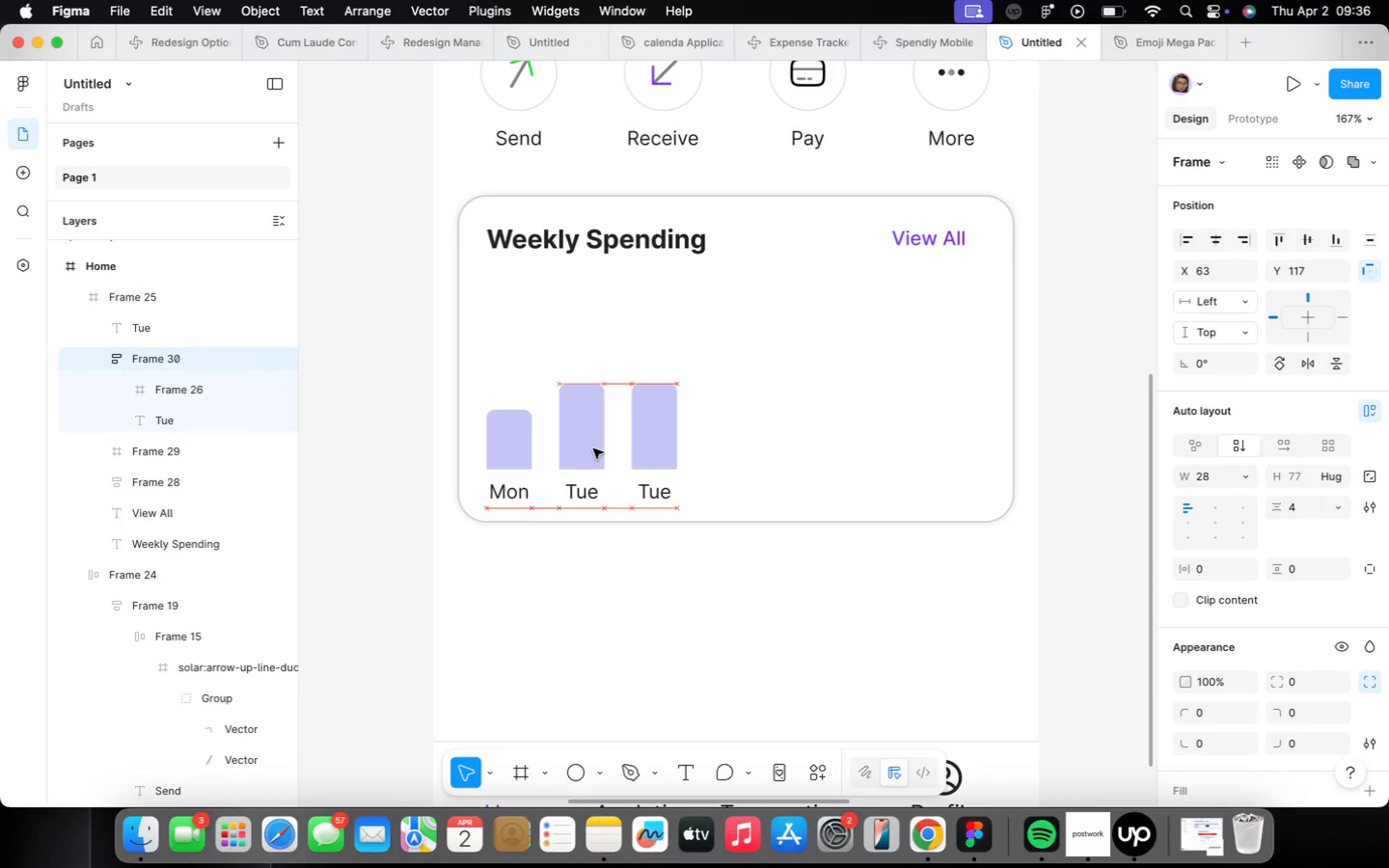 
key(ArrowLeft)
 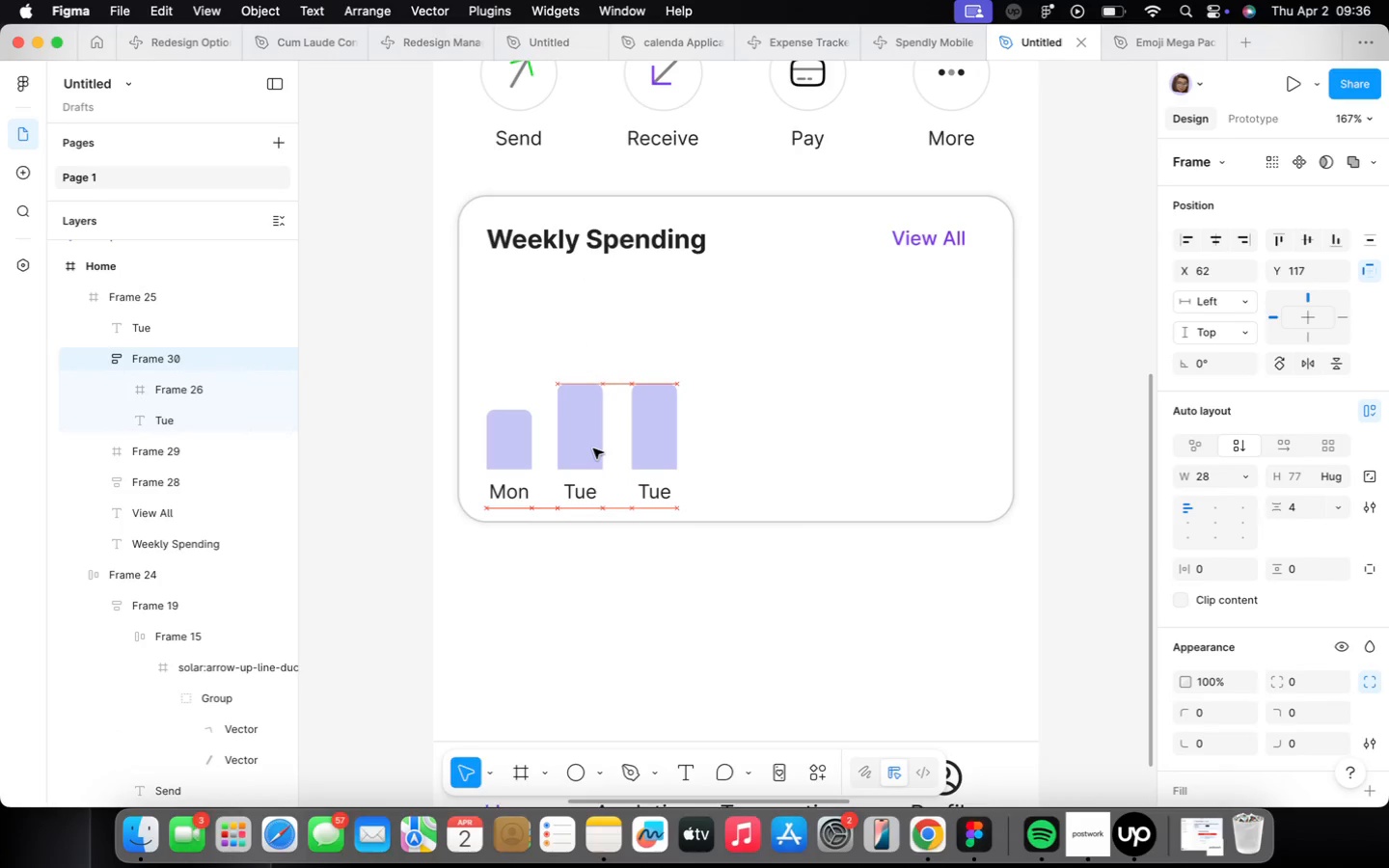 
key(ArrowLeft)
 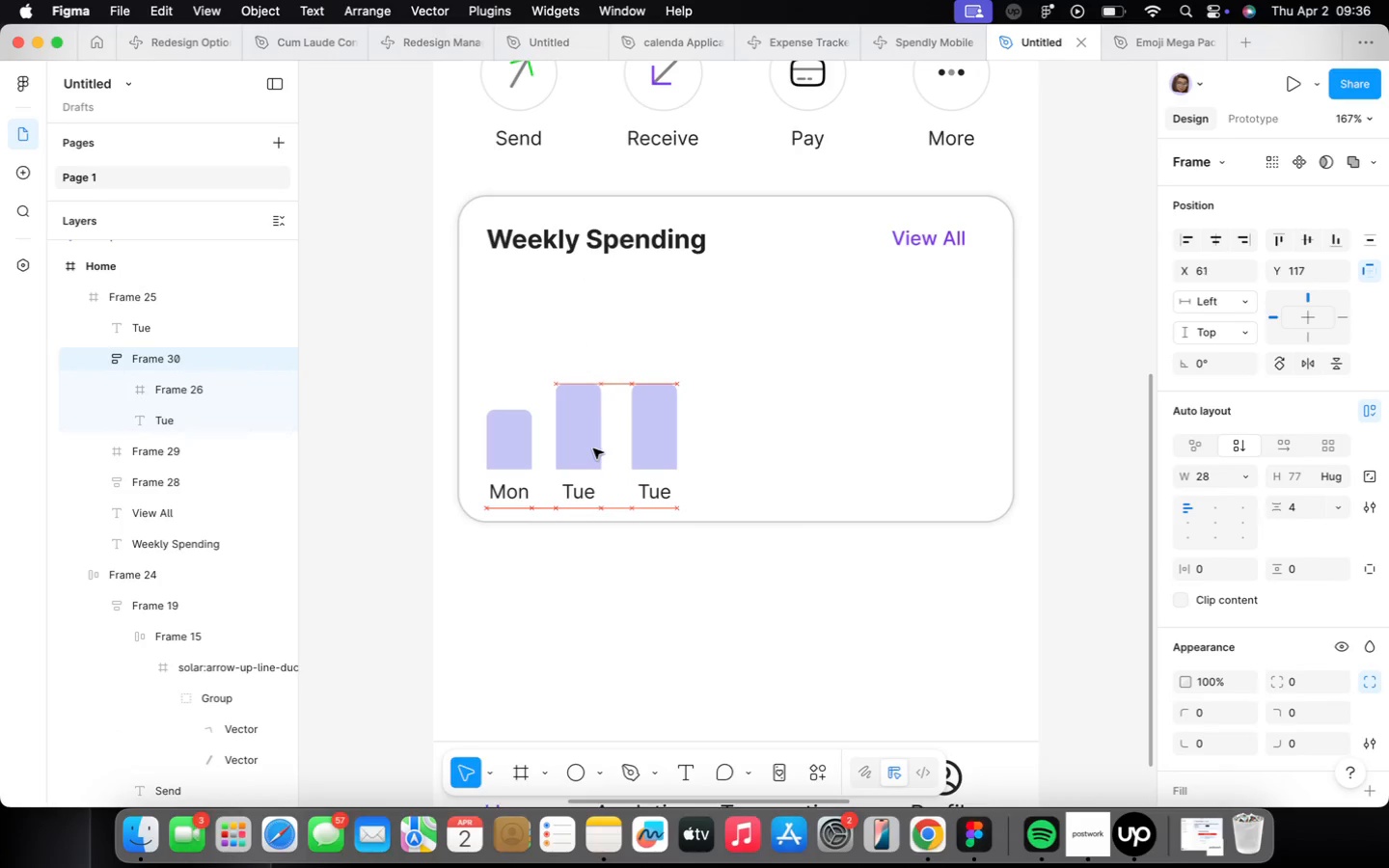 
key(ArrowLeft)
 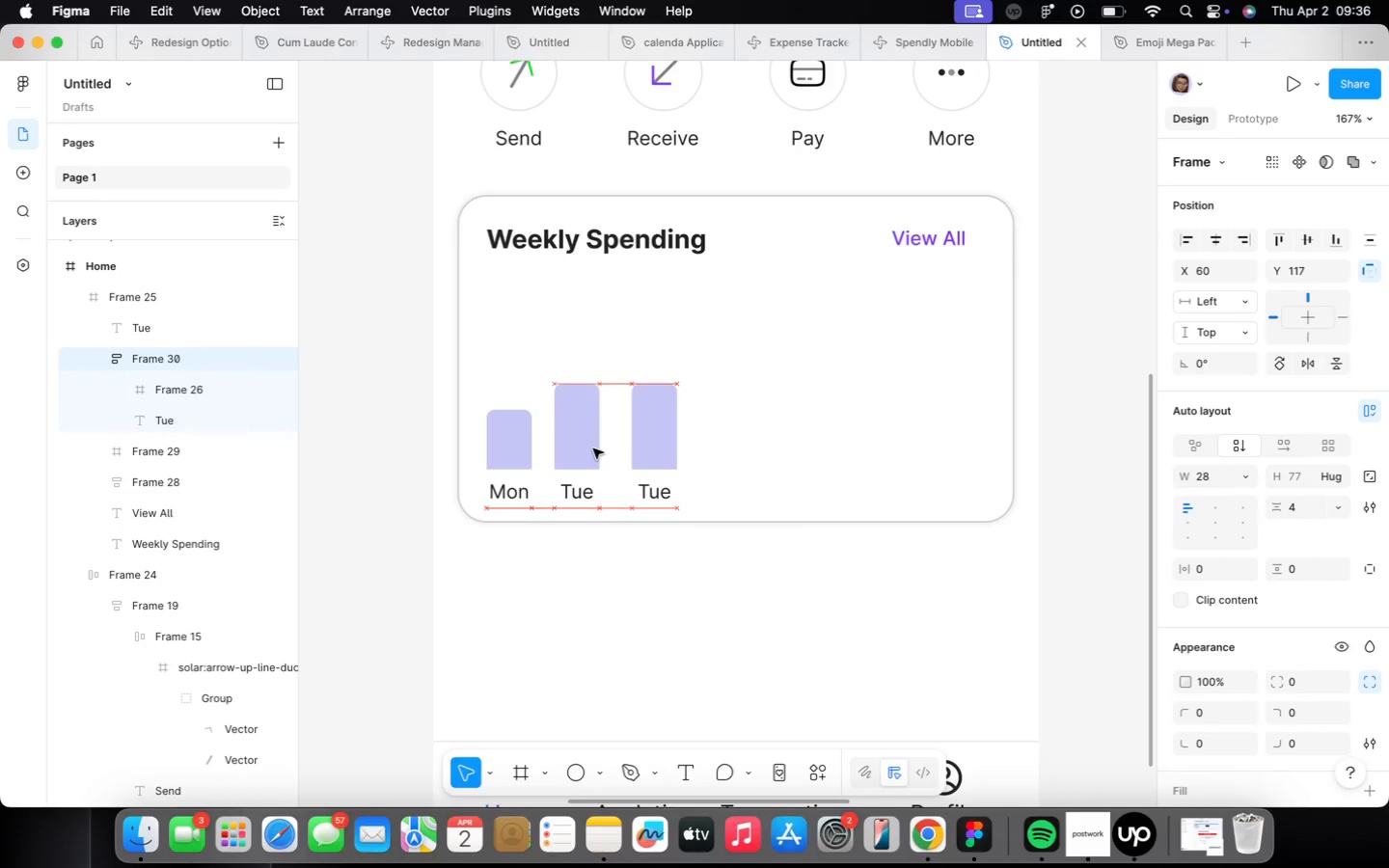 
key(ArrowLeft)
 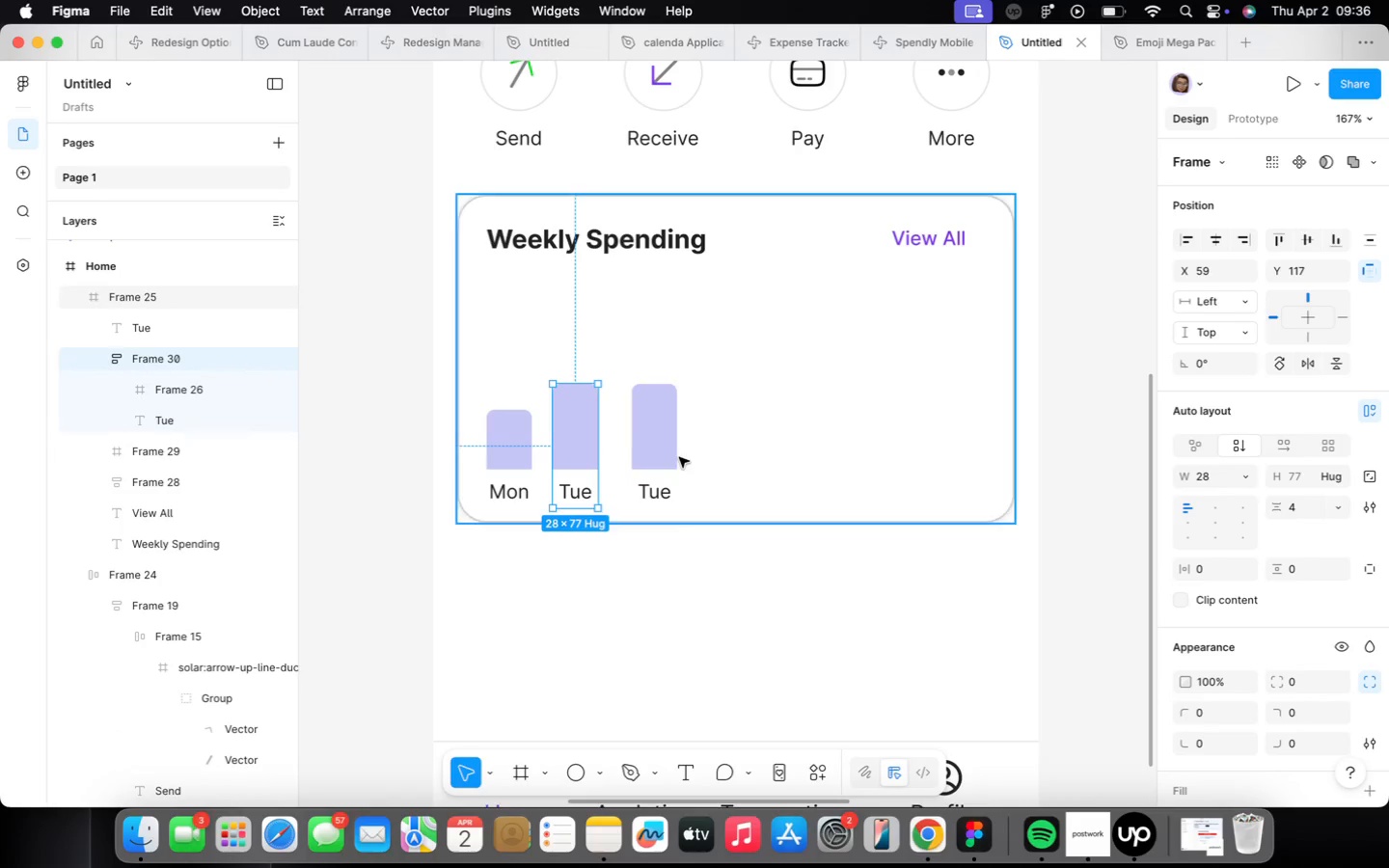 
double_click([660, 494])
 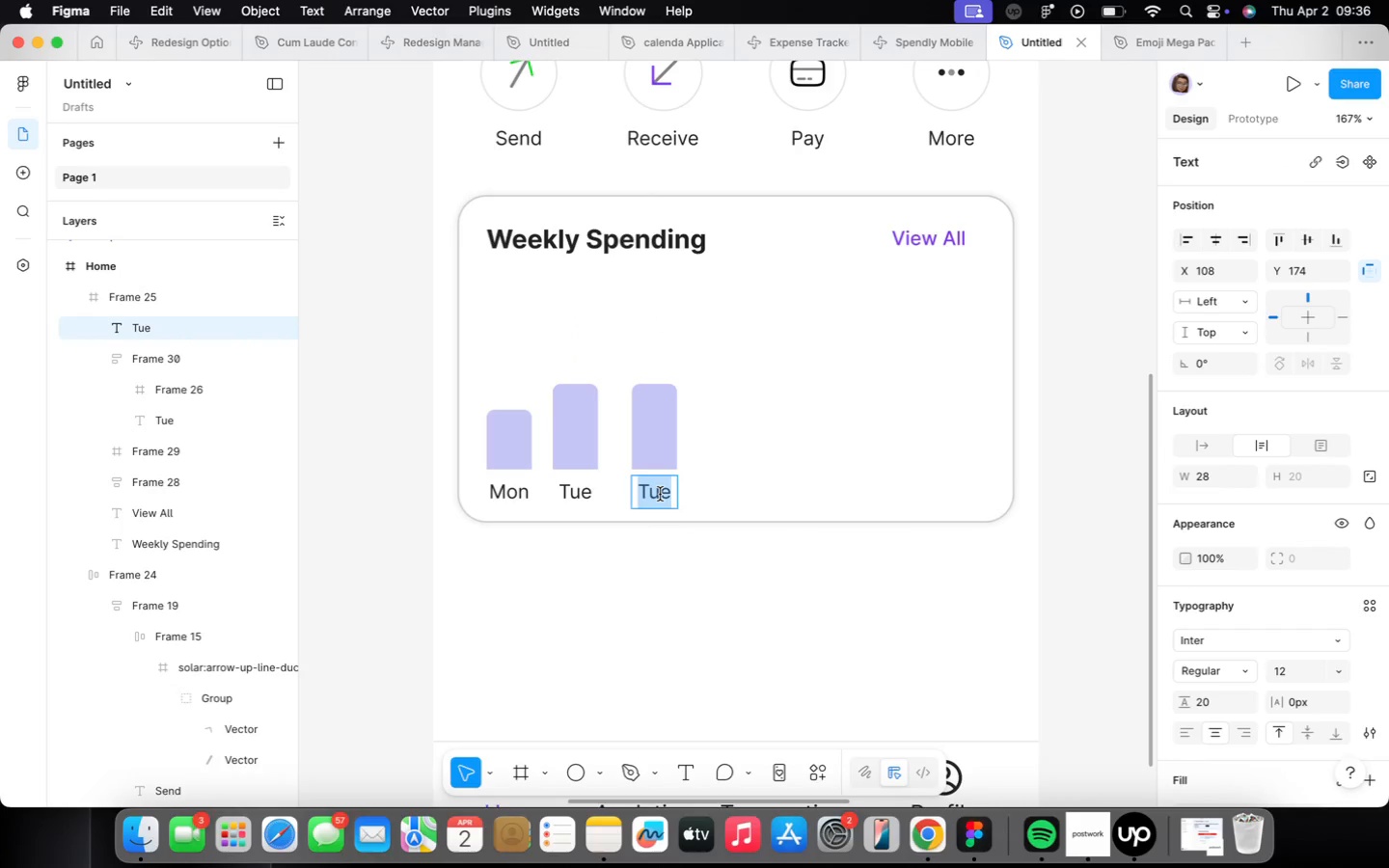 
type(Wed)
 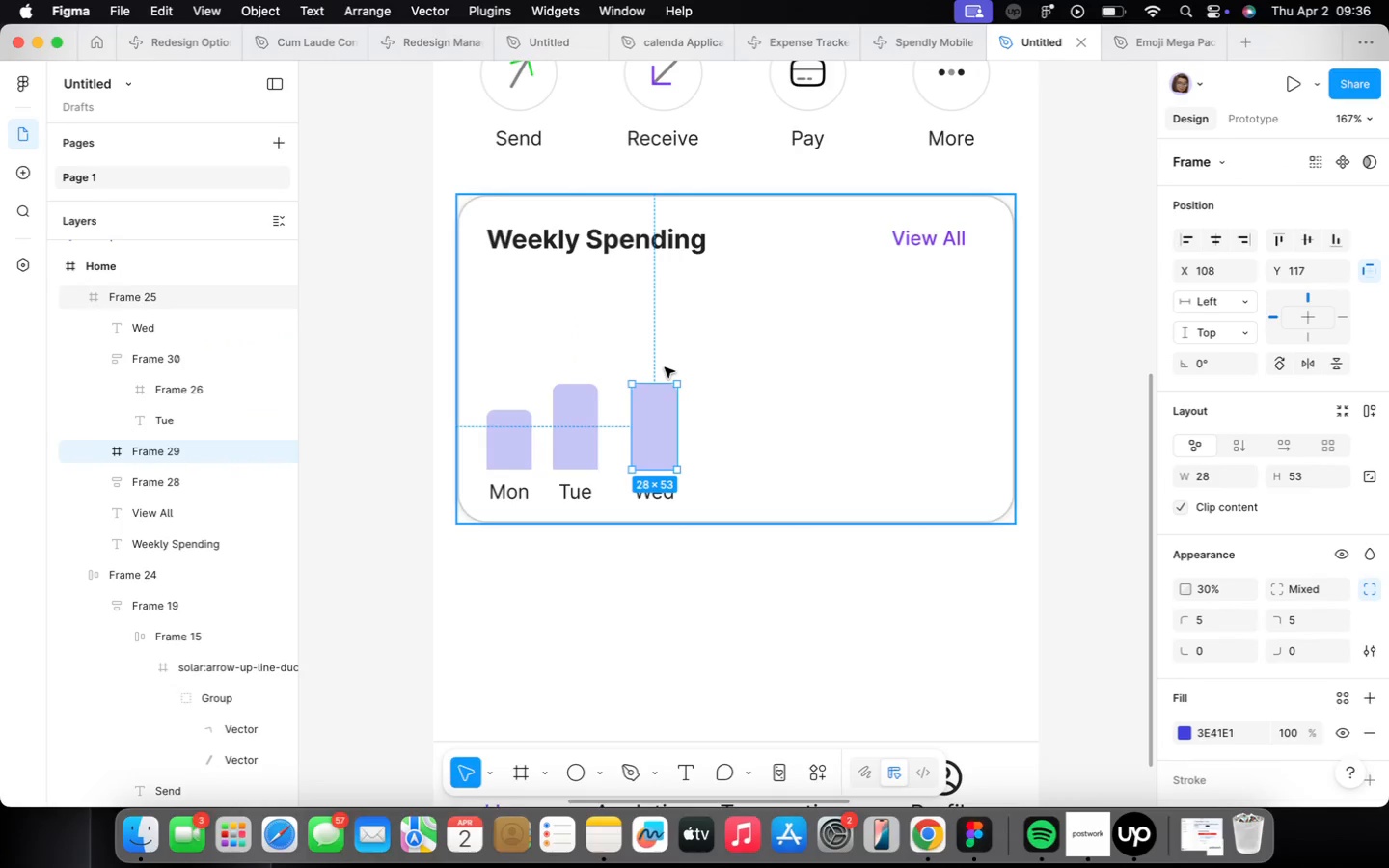 
left_click_drag(start_coordinate=[650, 388], to_coordinate=[650, 433])
 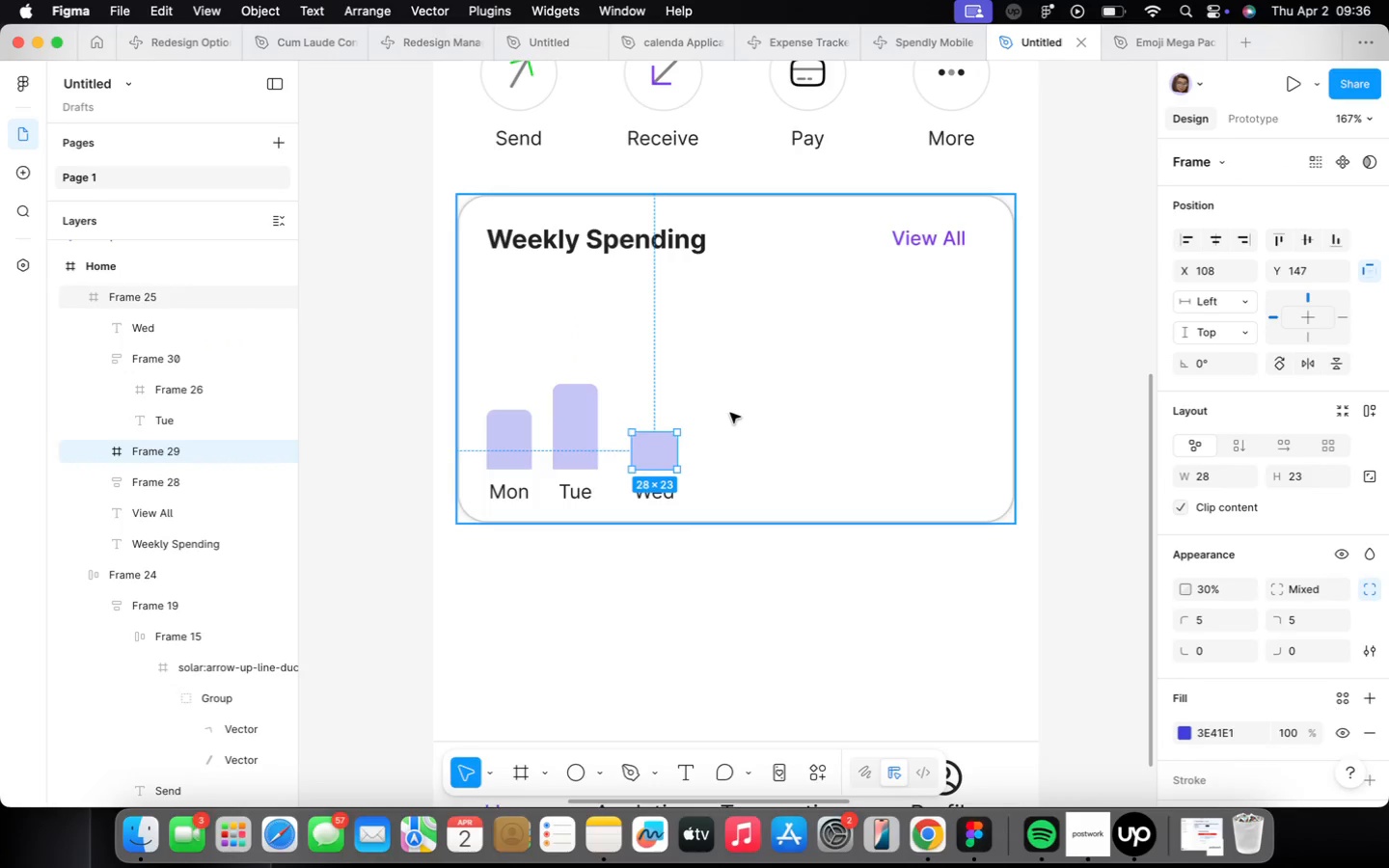 
left_click([730, 413])
 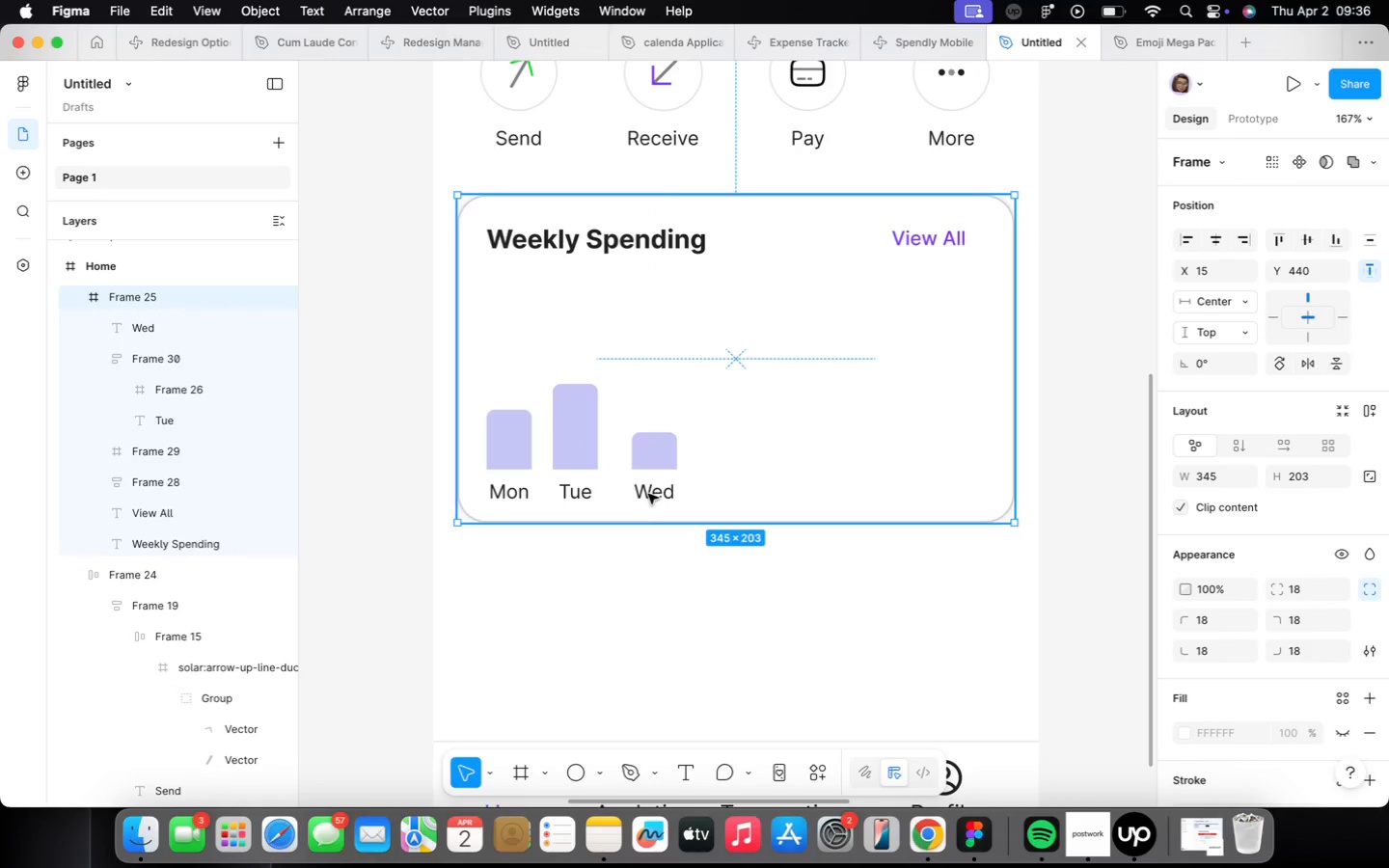 
double_click([655, 486])
 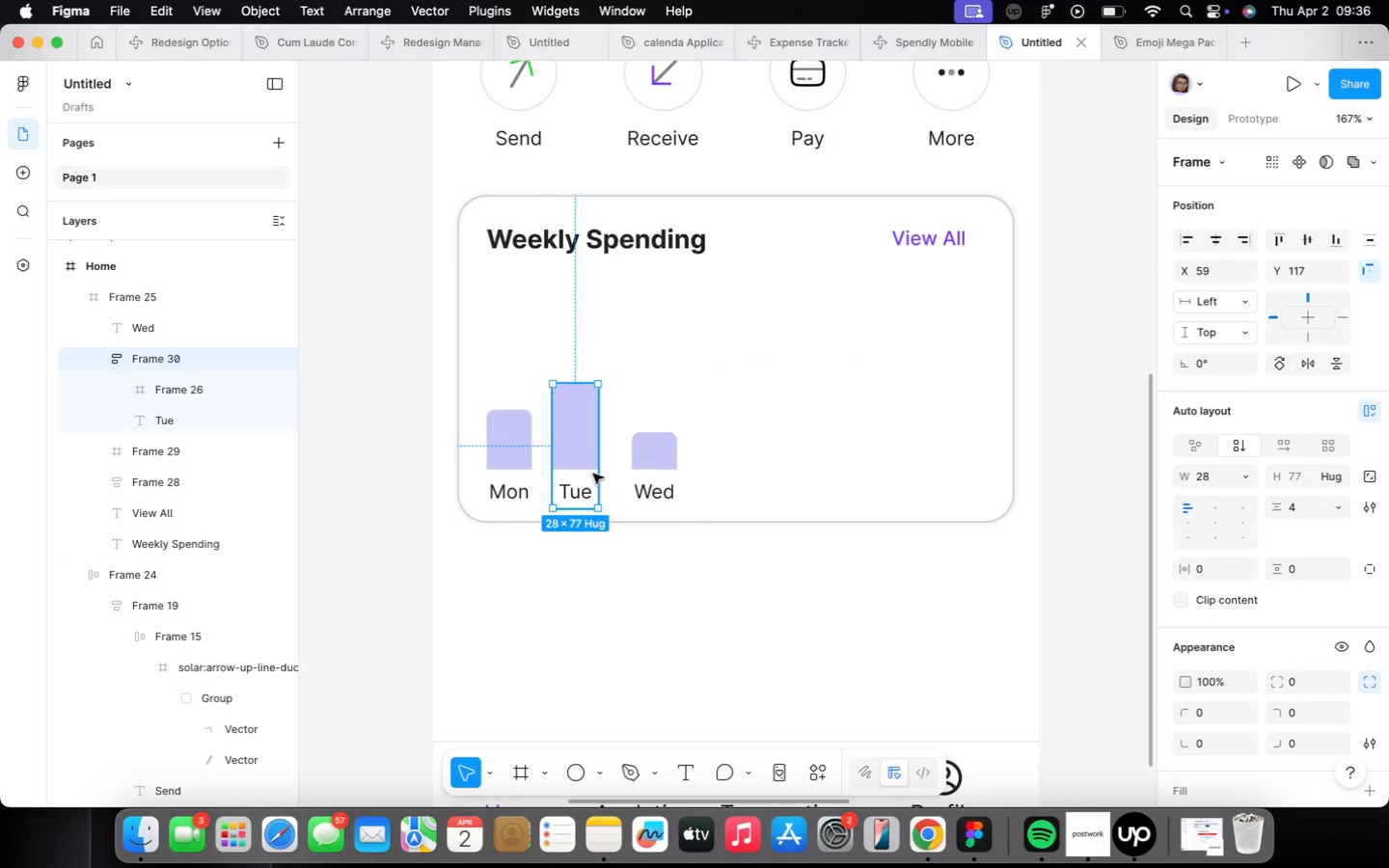 
key(ArrowRight)
 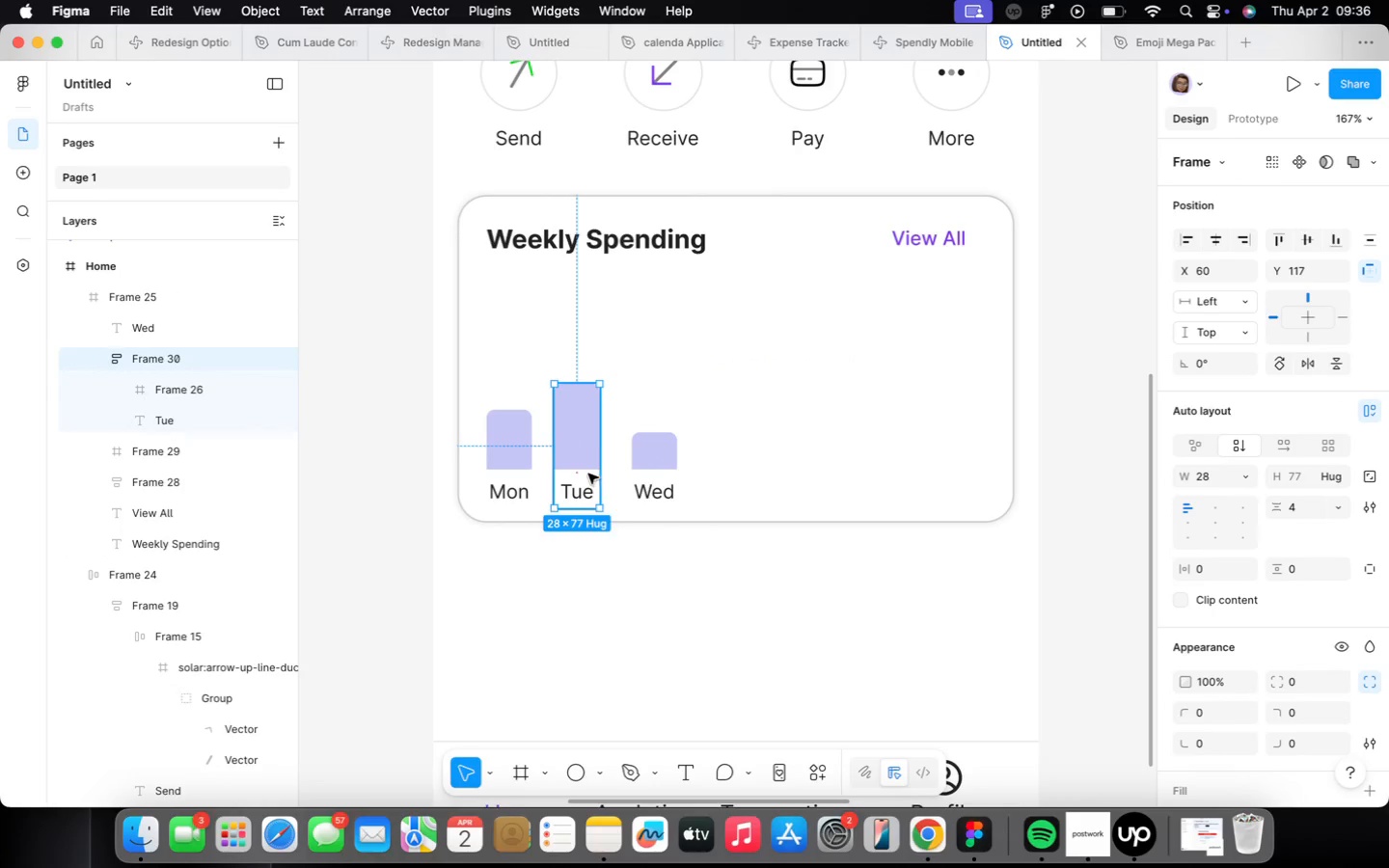 
key(ArrowRight)
 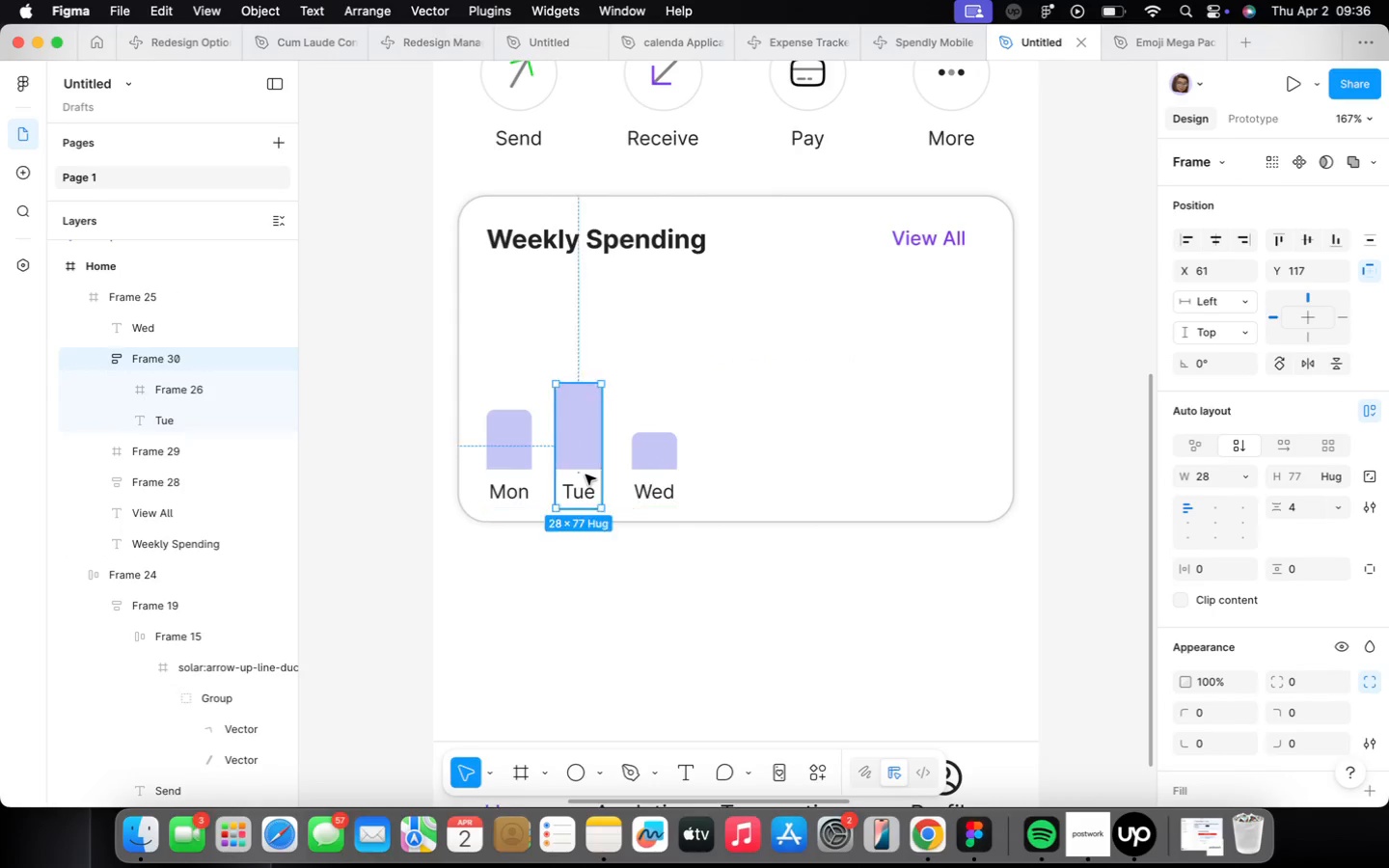 
key(ArrowRight)
 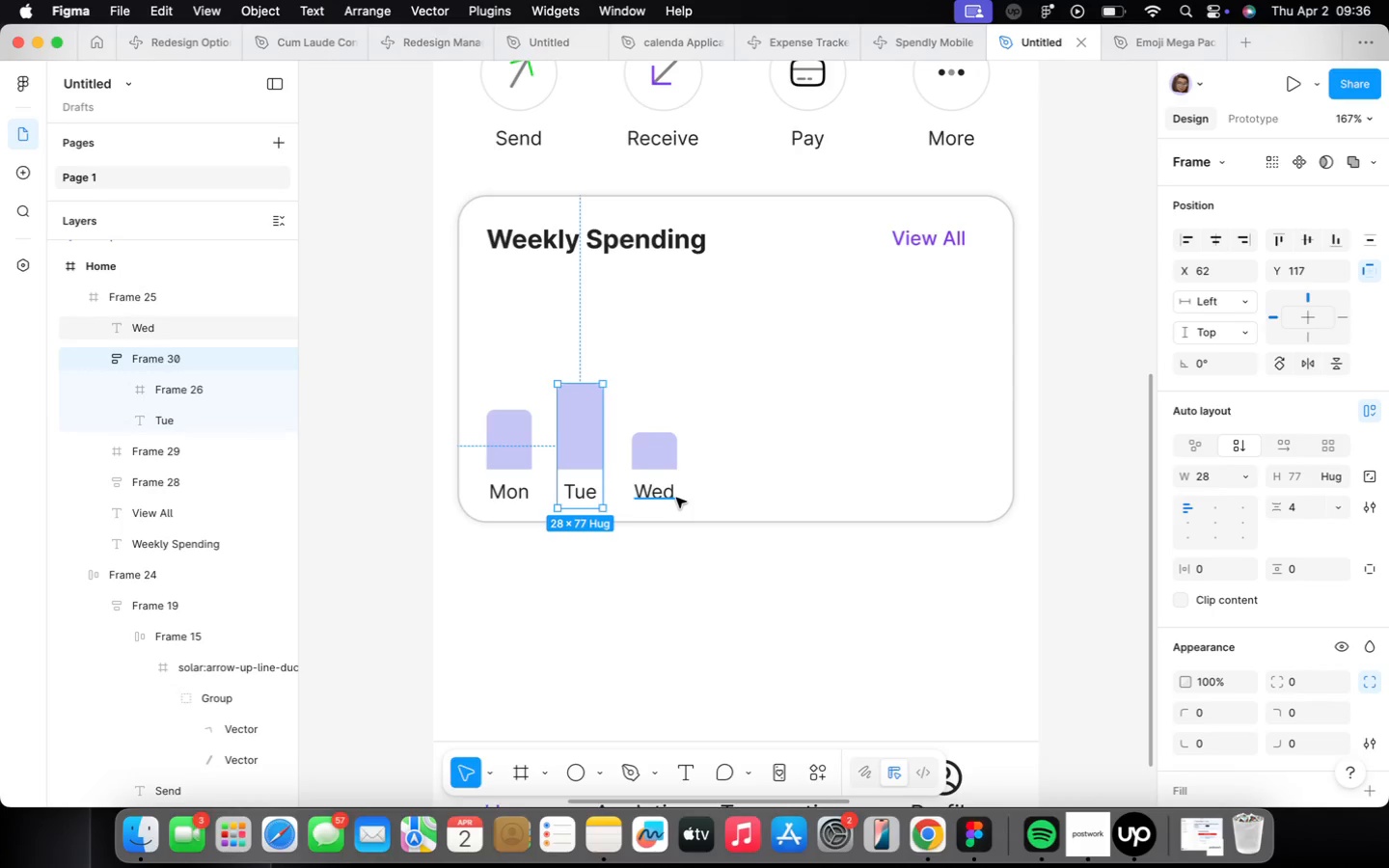 
left_click([670, 492])
 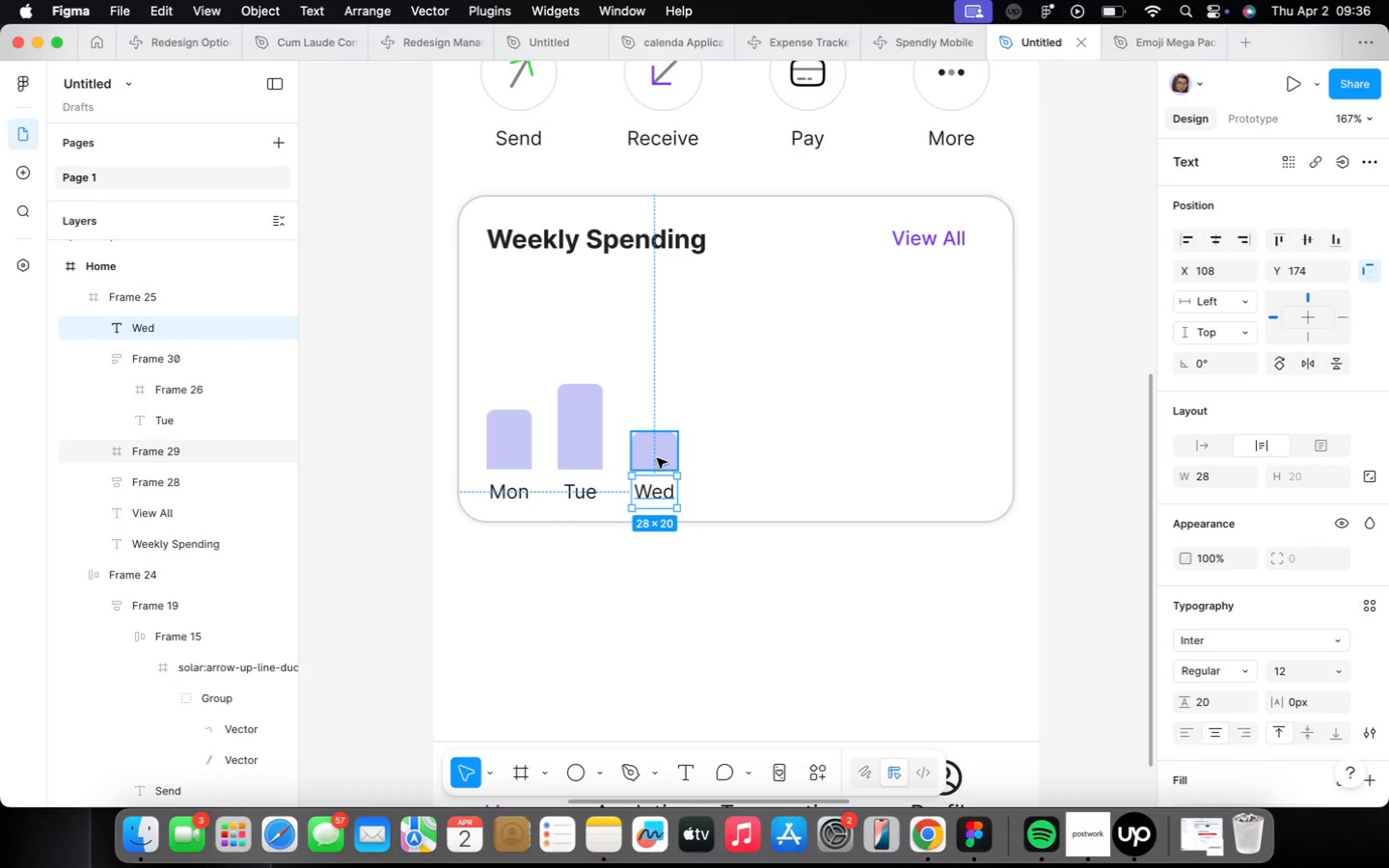 
hold_key(key=ShiftLeft, duration=0.44)
left_click([657, 457])
 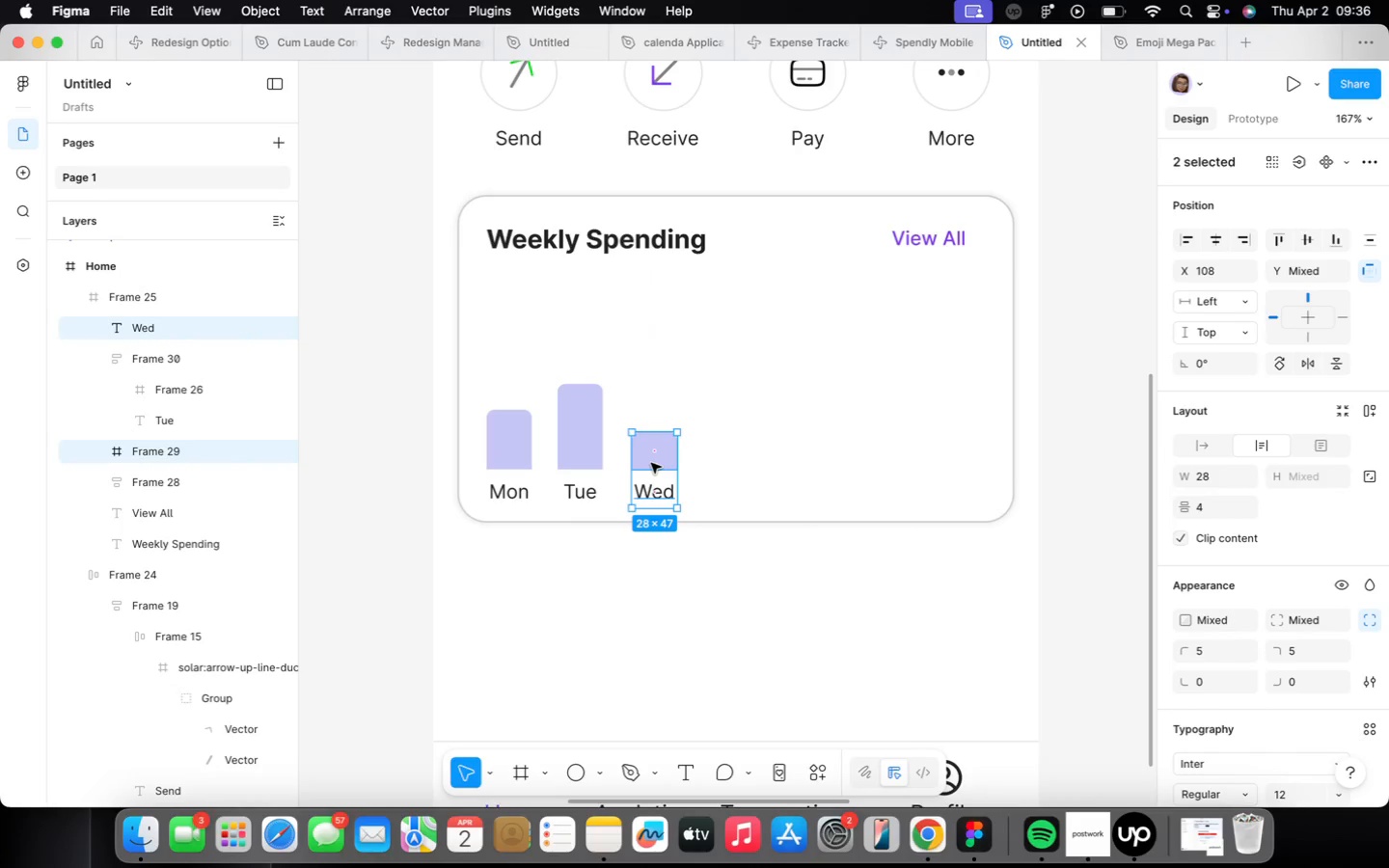 
hold_key(key=OptionLeft, duration=3.98)
left_click_drag(start_coordinate=[651, 463], to_coordinate=[717, 463])
 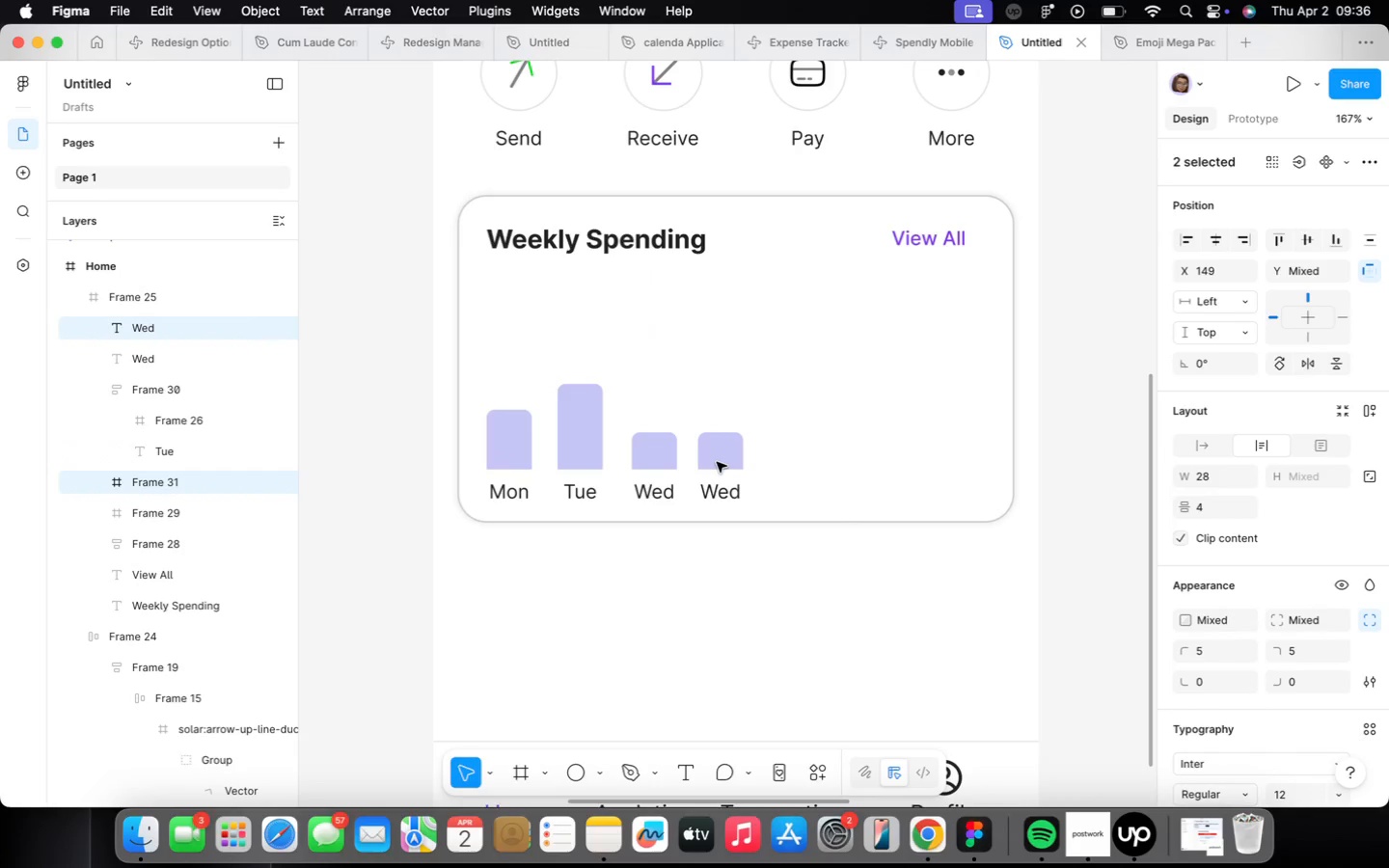 
hold_key(key=OptionLeft, duration=2.61)
left_click_drag(start_coordinate=[717, 462], to_coordinate=[789, 463])
 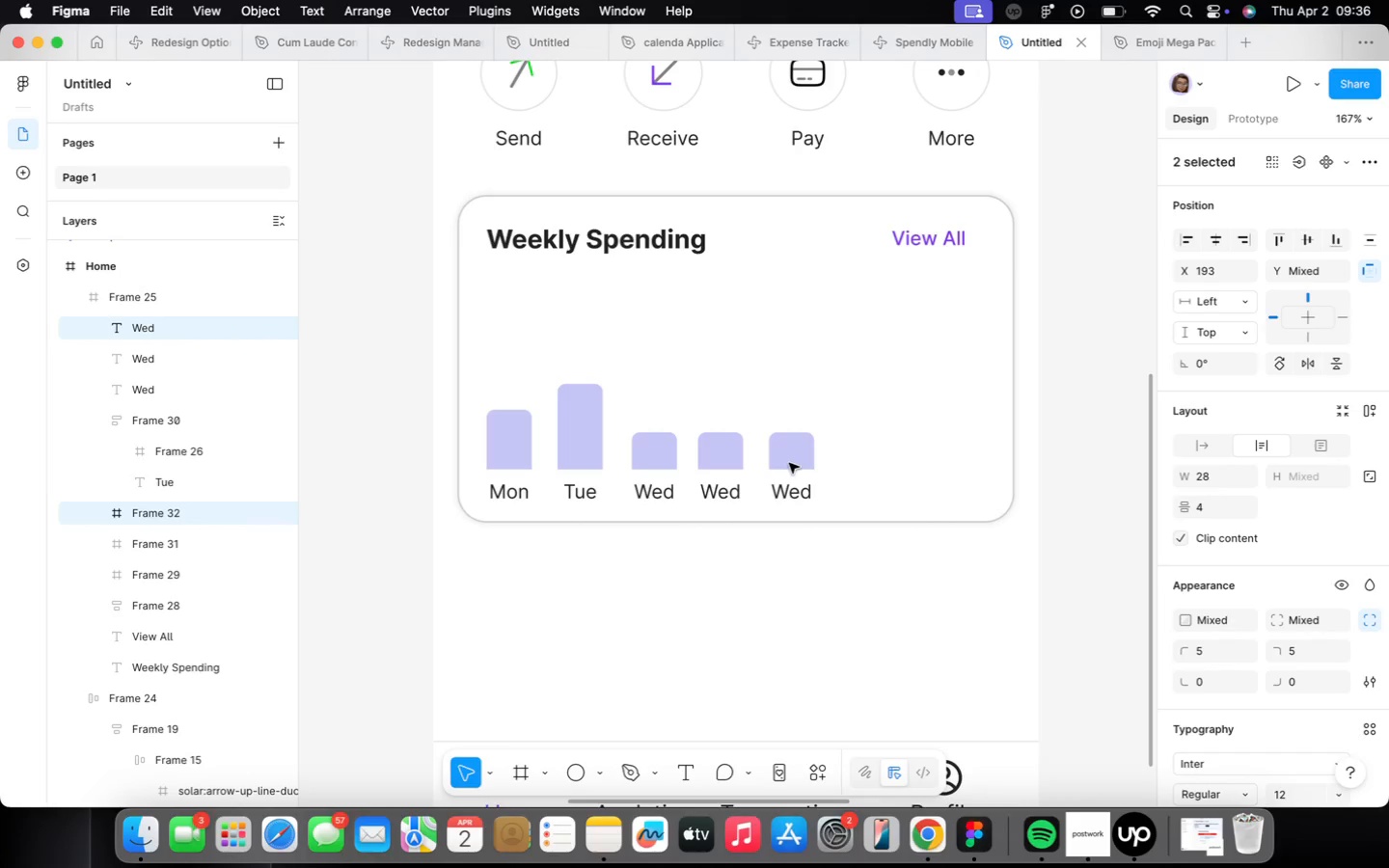 
key(Meta+D)
 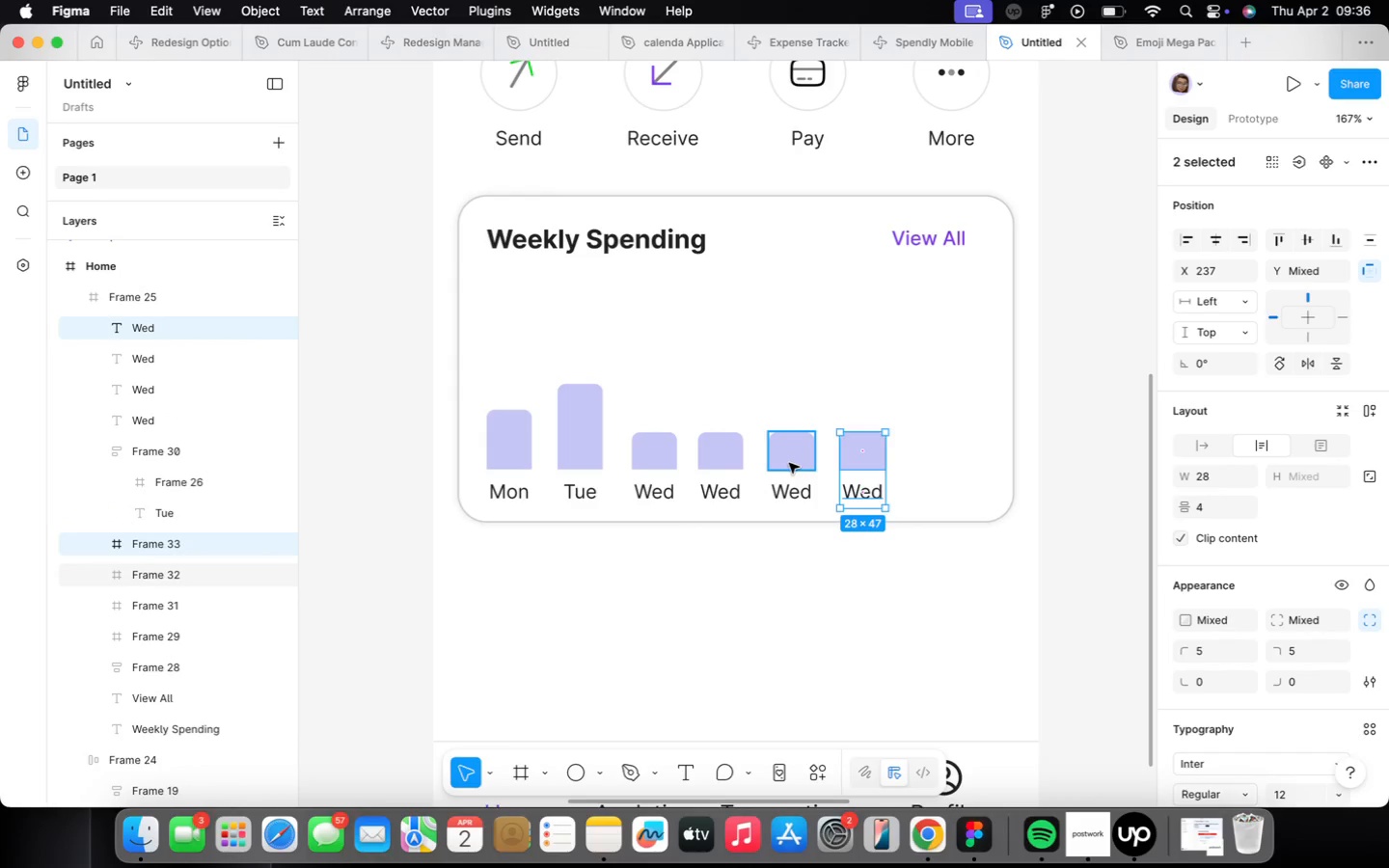 
key(Meta+CommandLeft)
 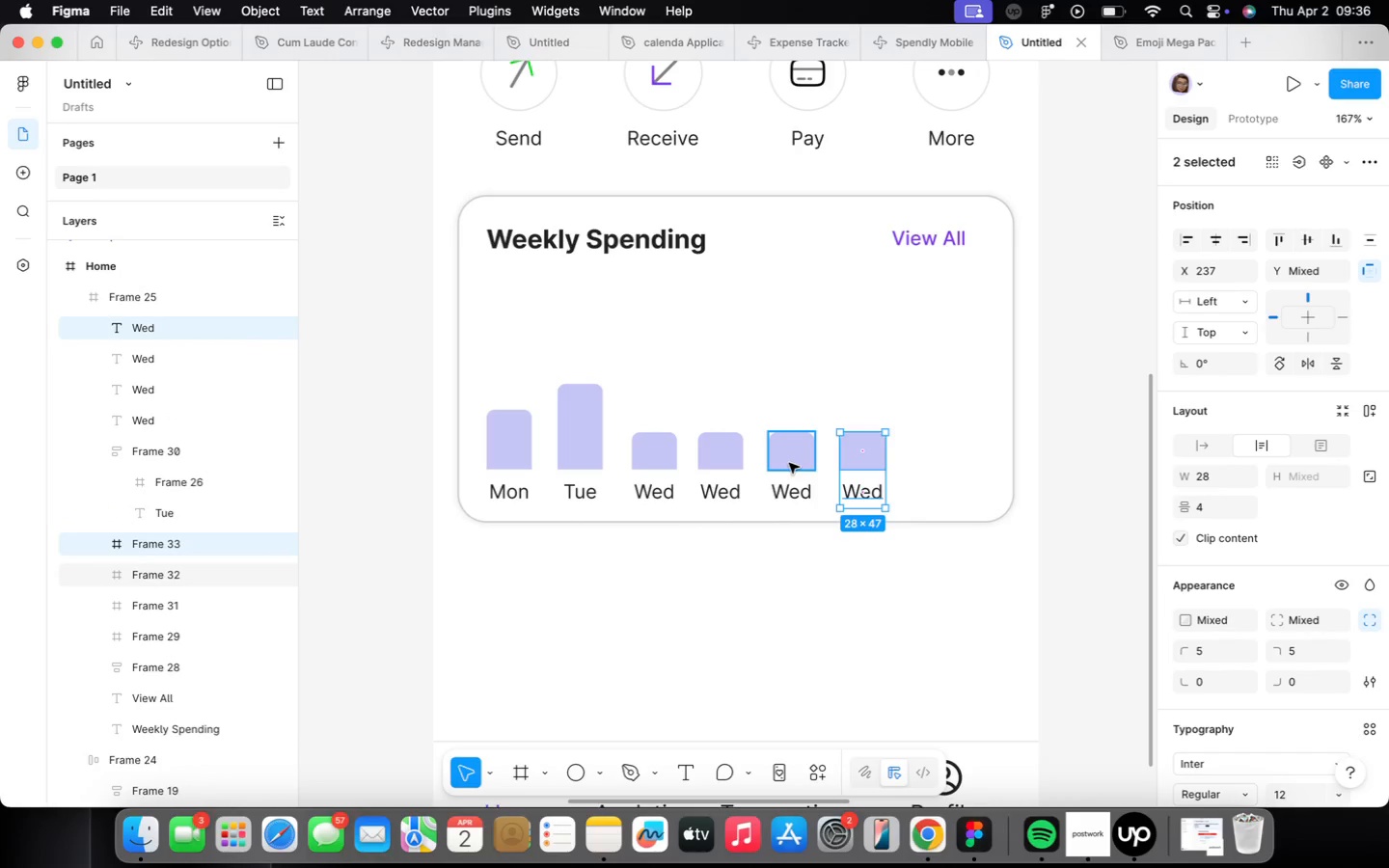 
hold_key(key=D, duration=0.33)
 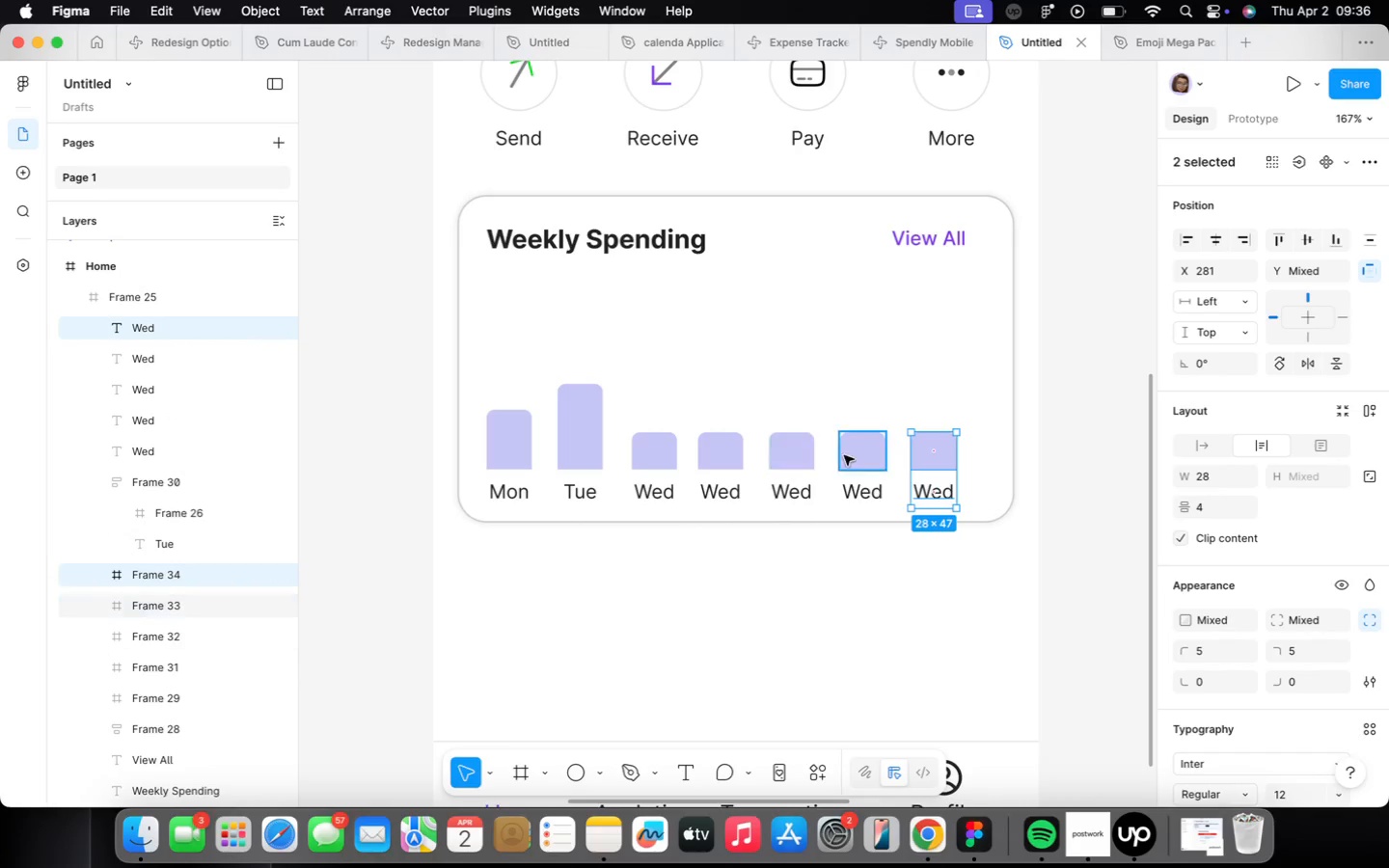 
left_click([899, 345])
 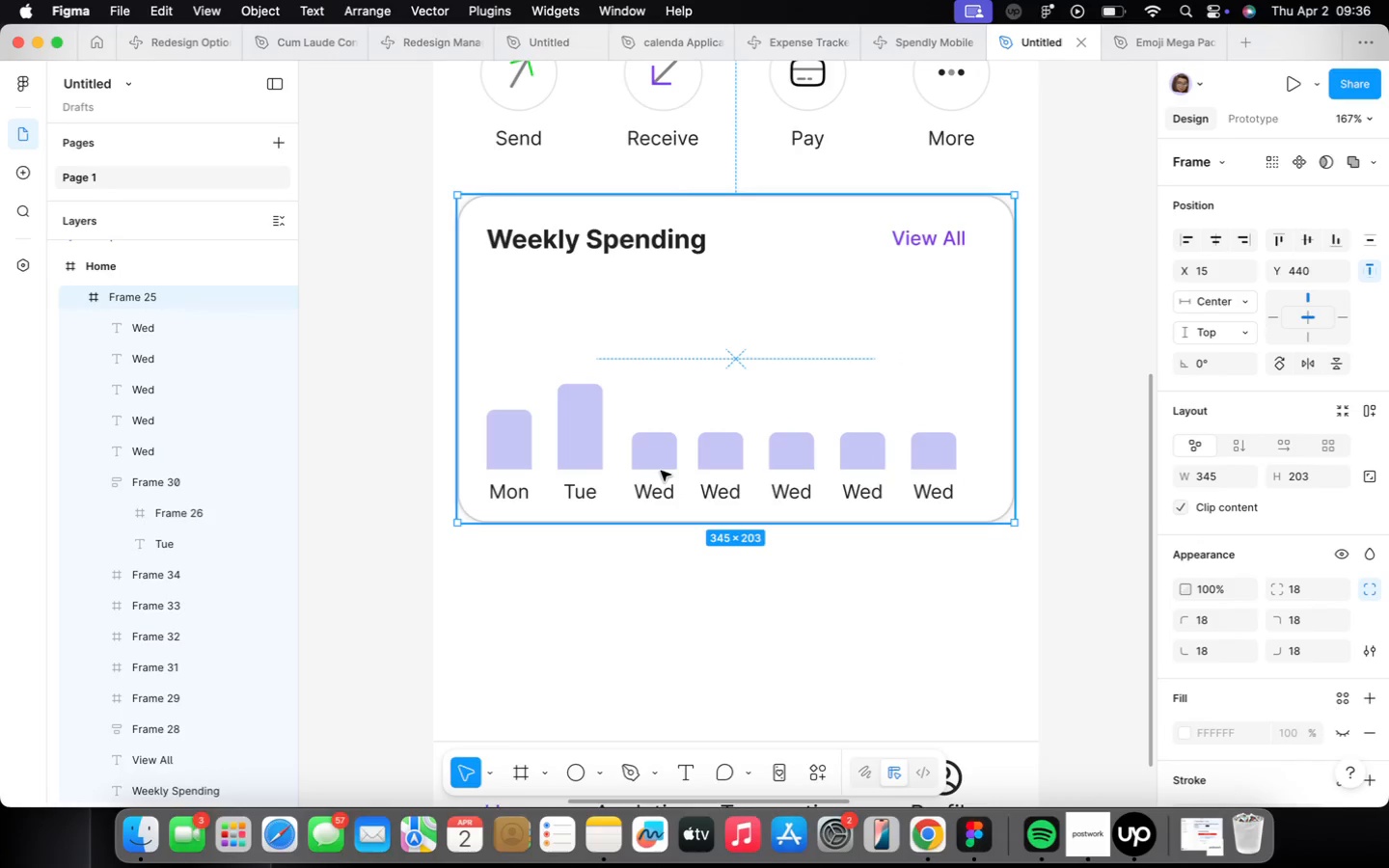 
double_click([659, 469])
 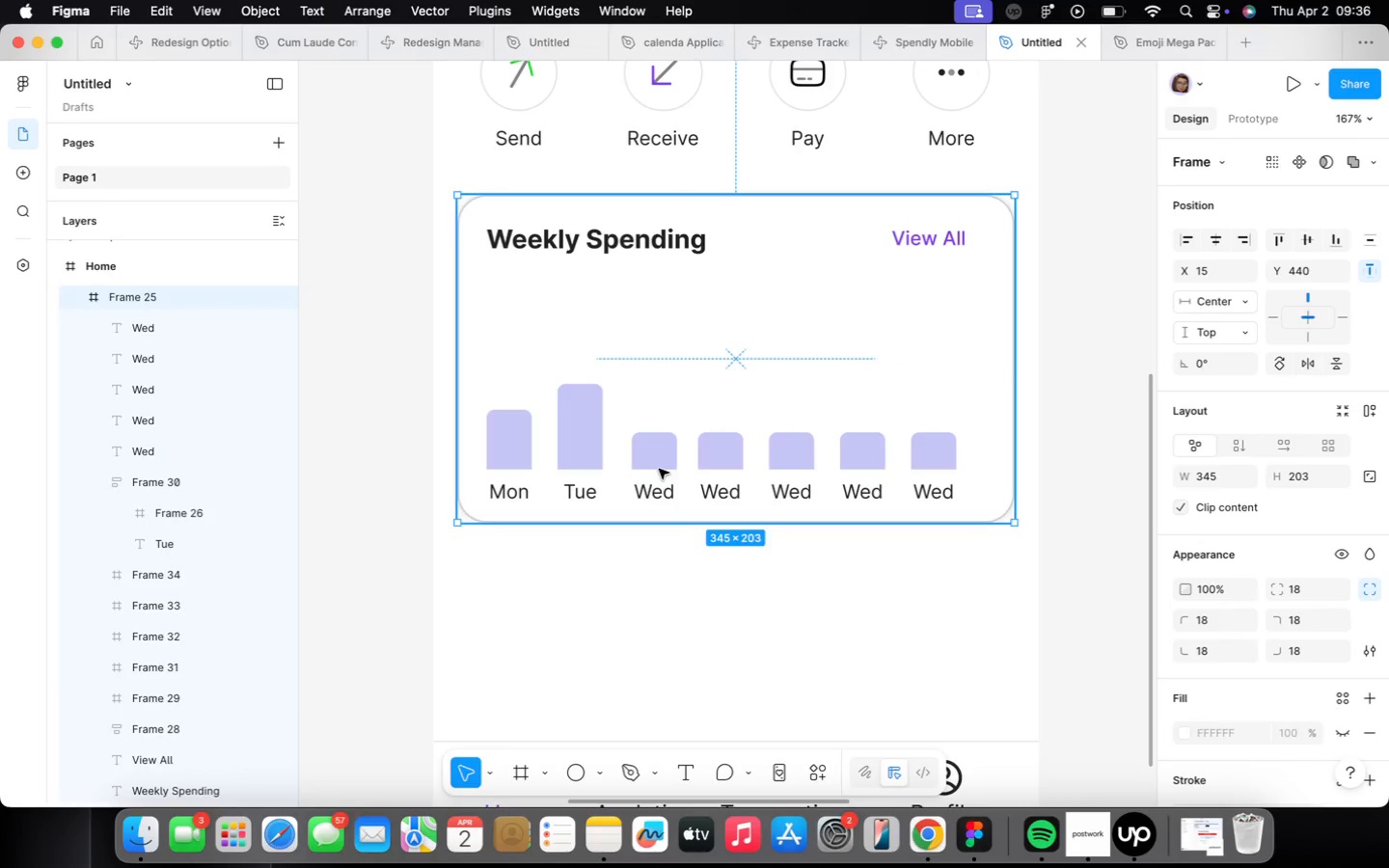 
triple_click([659, 469])
 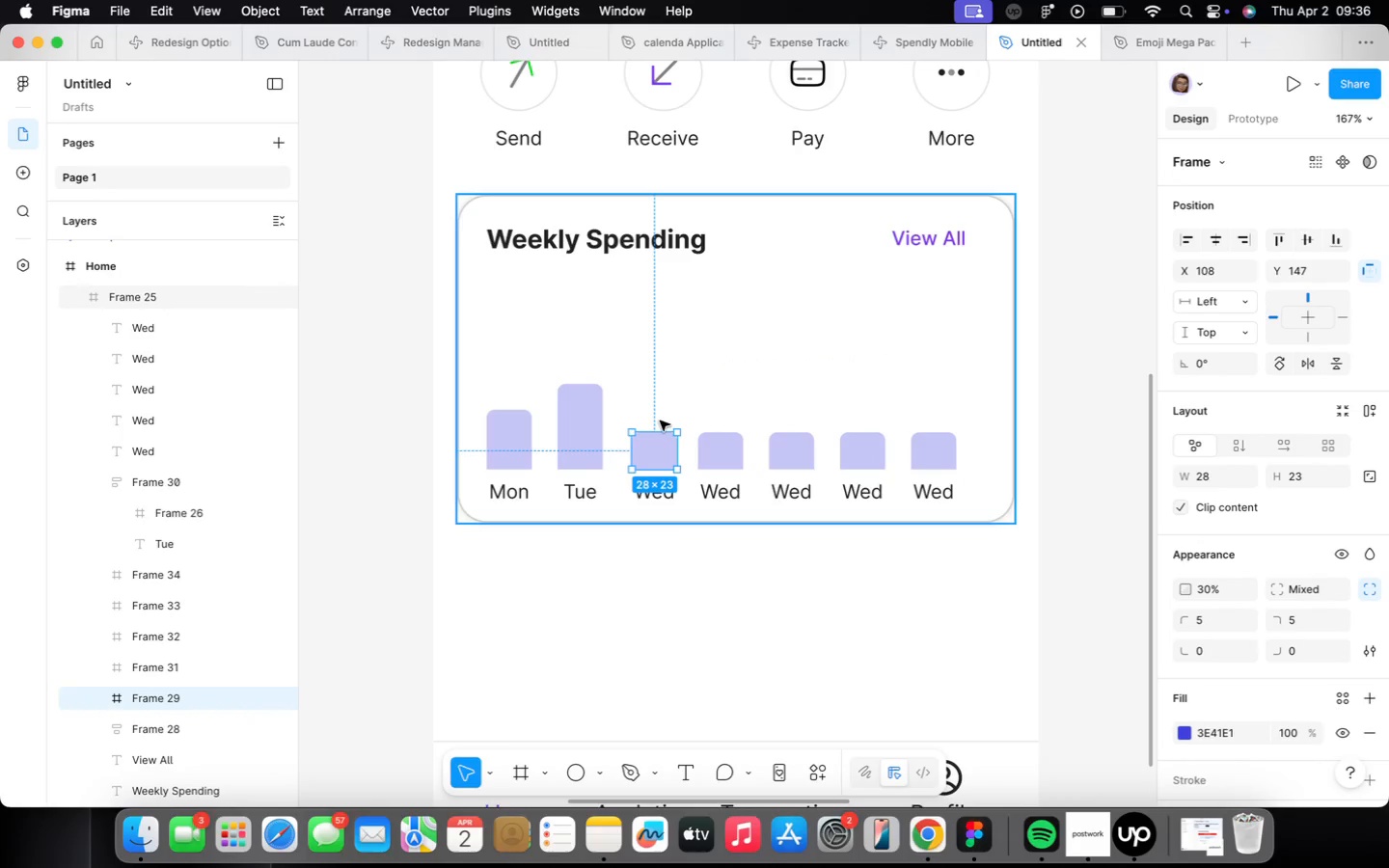 
left_click_drag(start_coordinate=[657, 429], to_coordinate=[647, 339])
 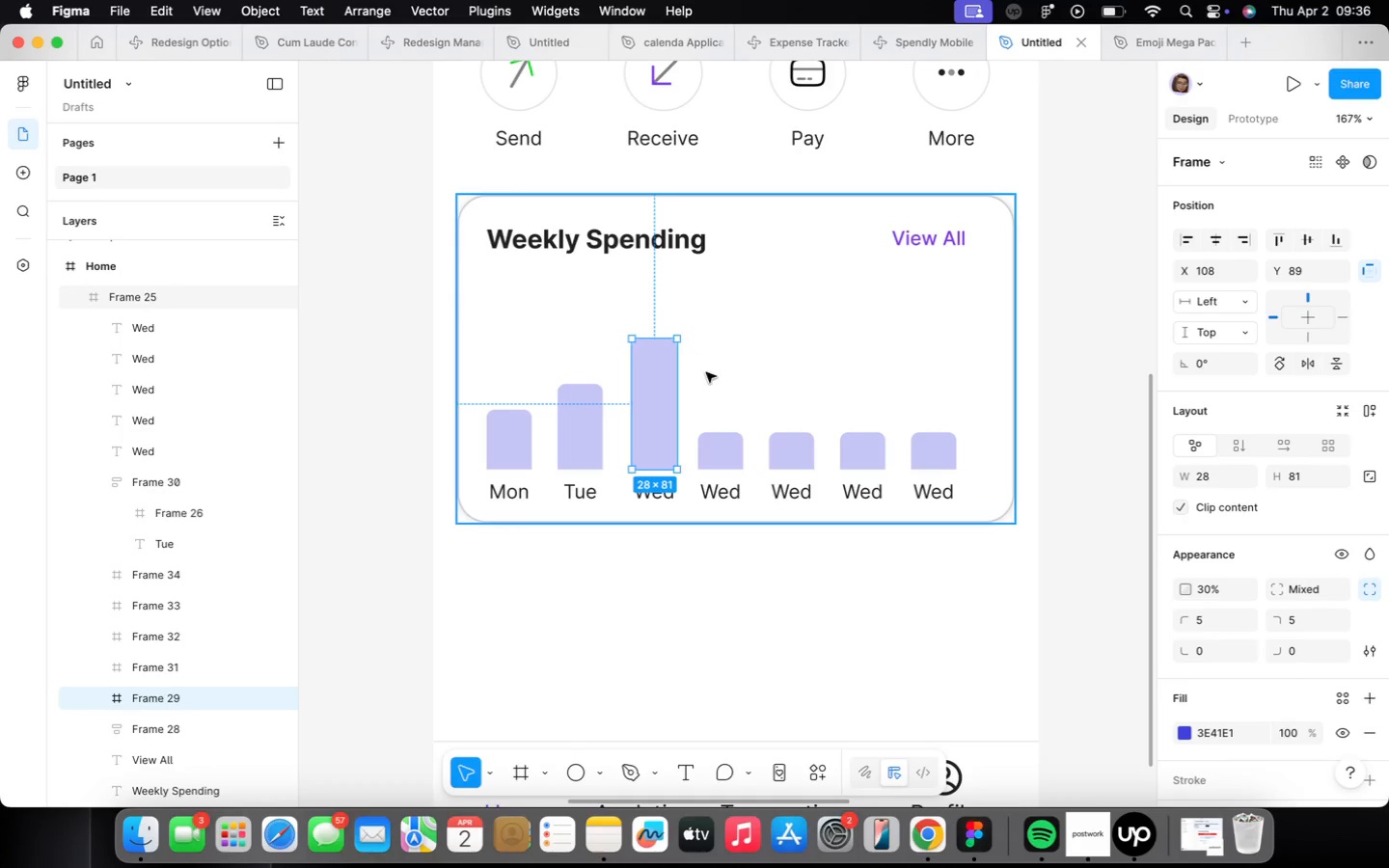 
left_click([708, 458])
 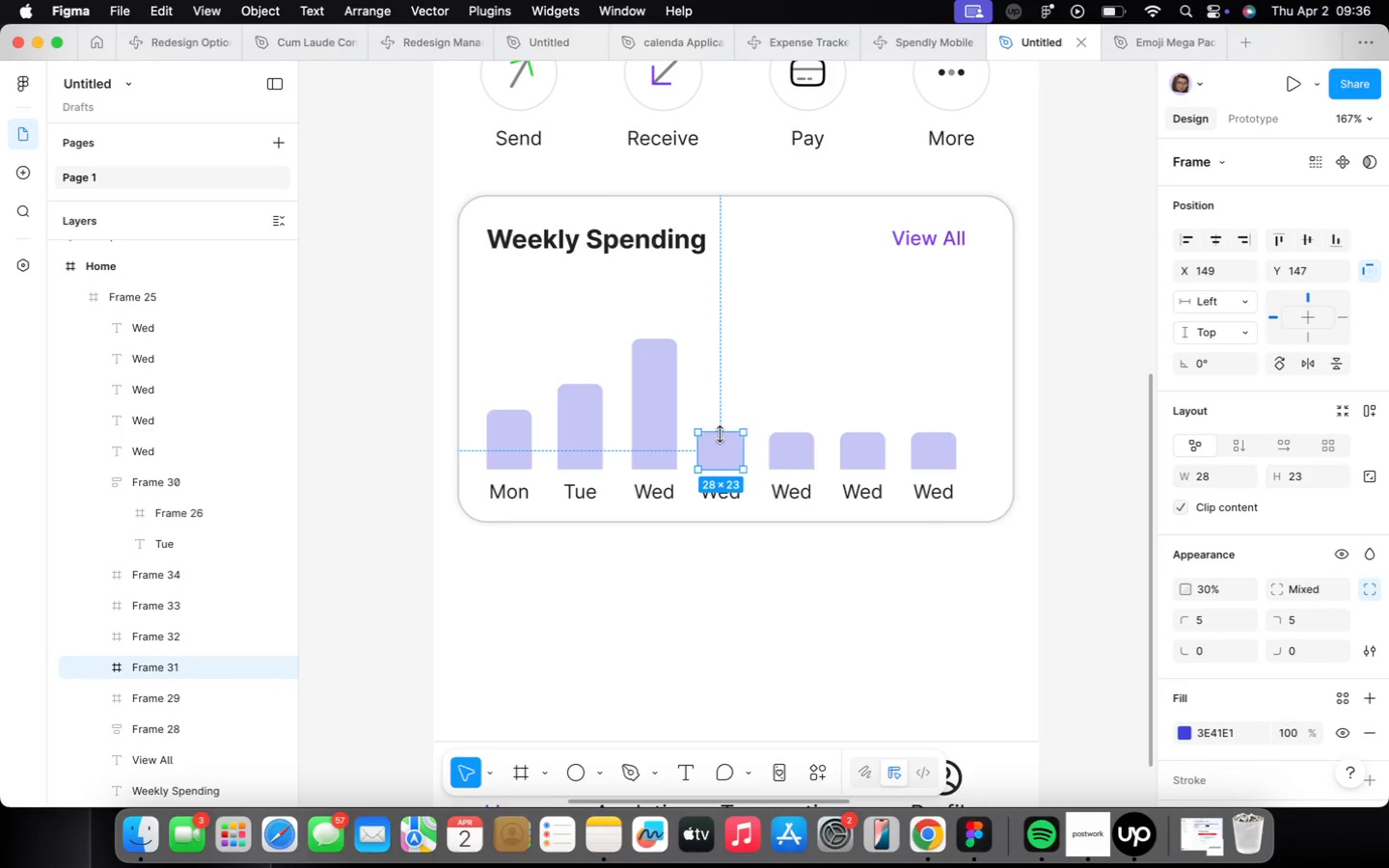 
left_click_drag(start_coordinate=[721, 431], to_coordinate=[731, 376])
 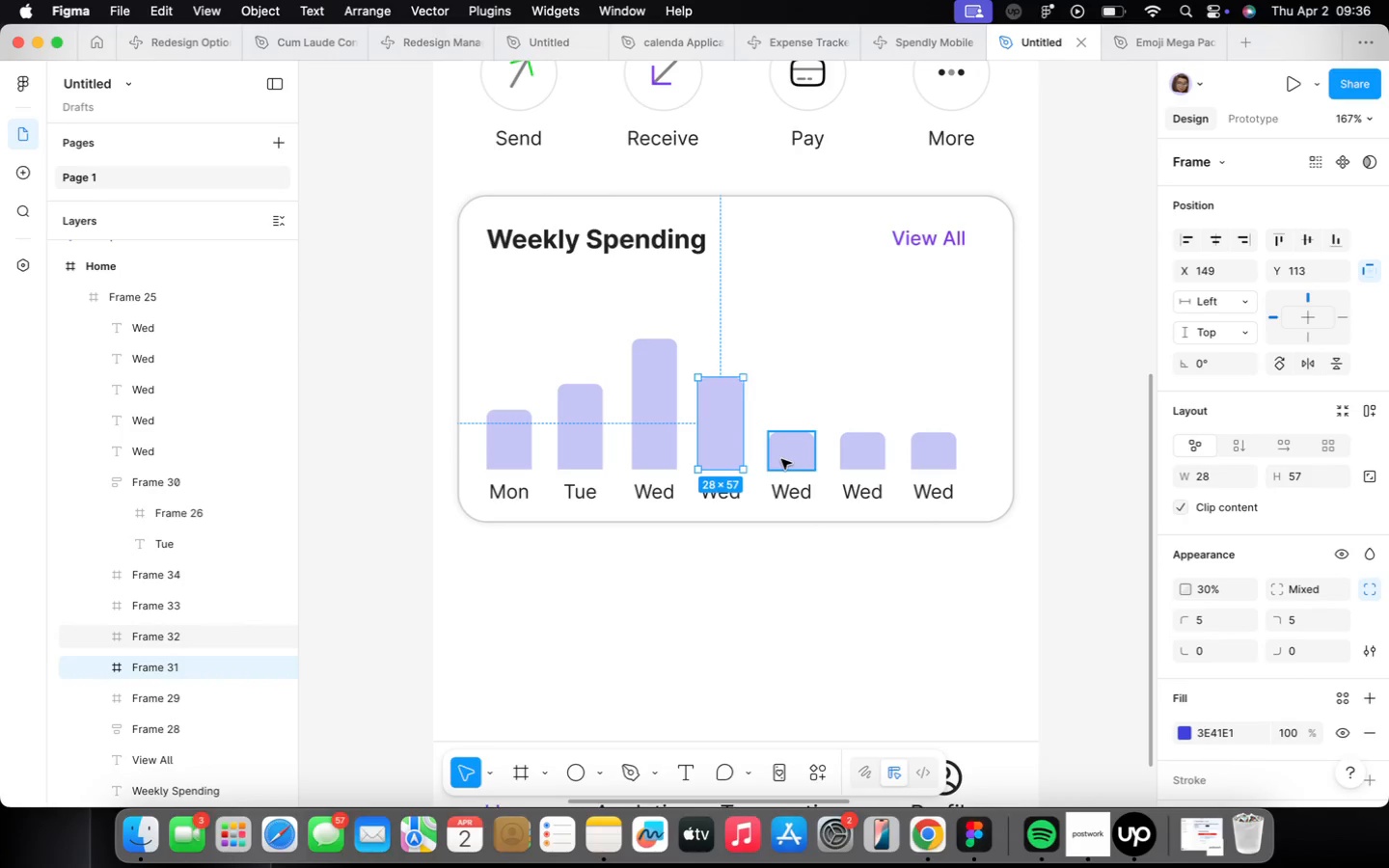 
left_click([671, 420])
 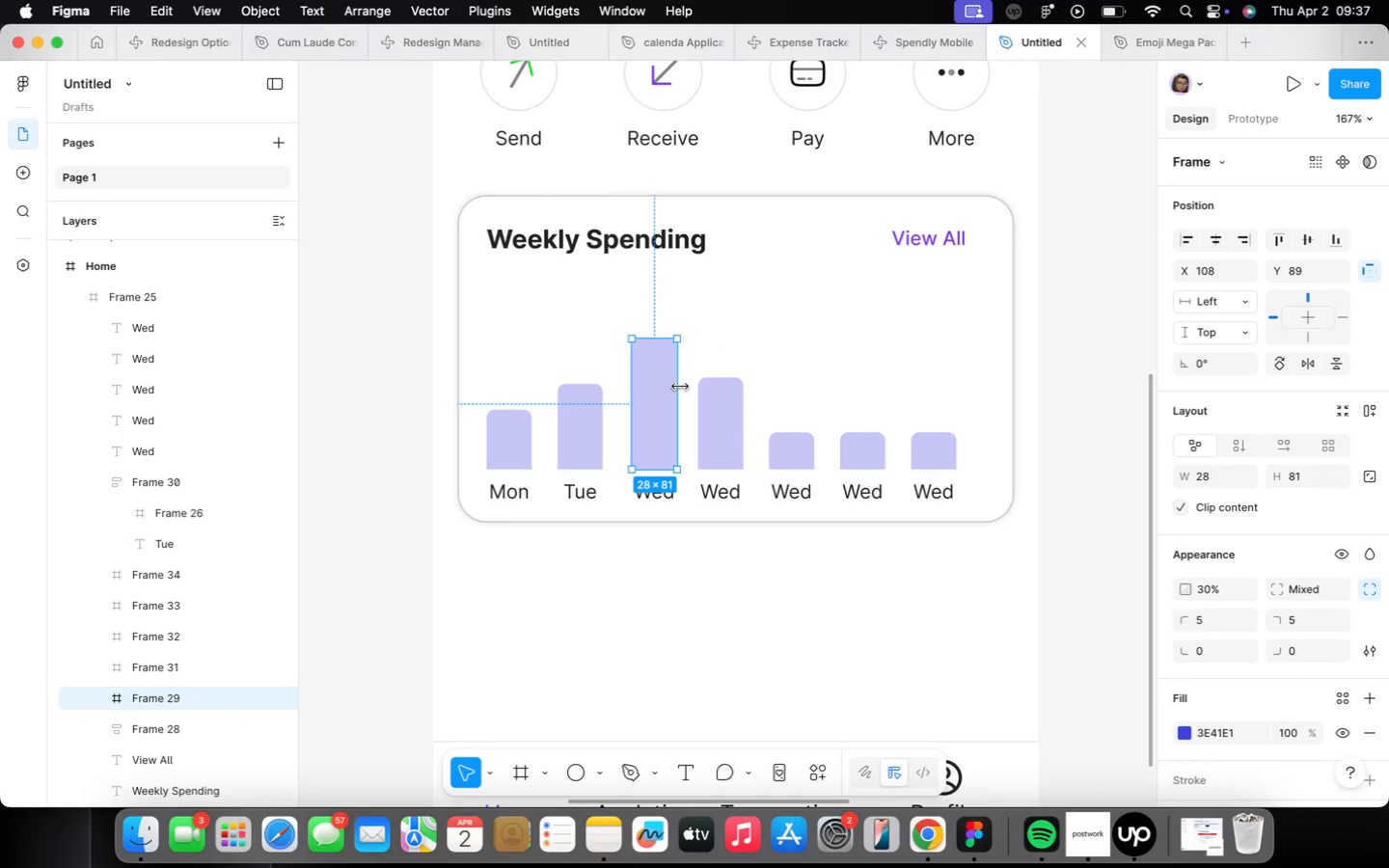 
hold_key(key=ShiftLeft, duration=0.52)
left_click([709, 407])
 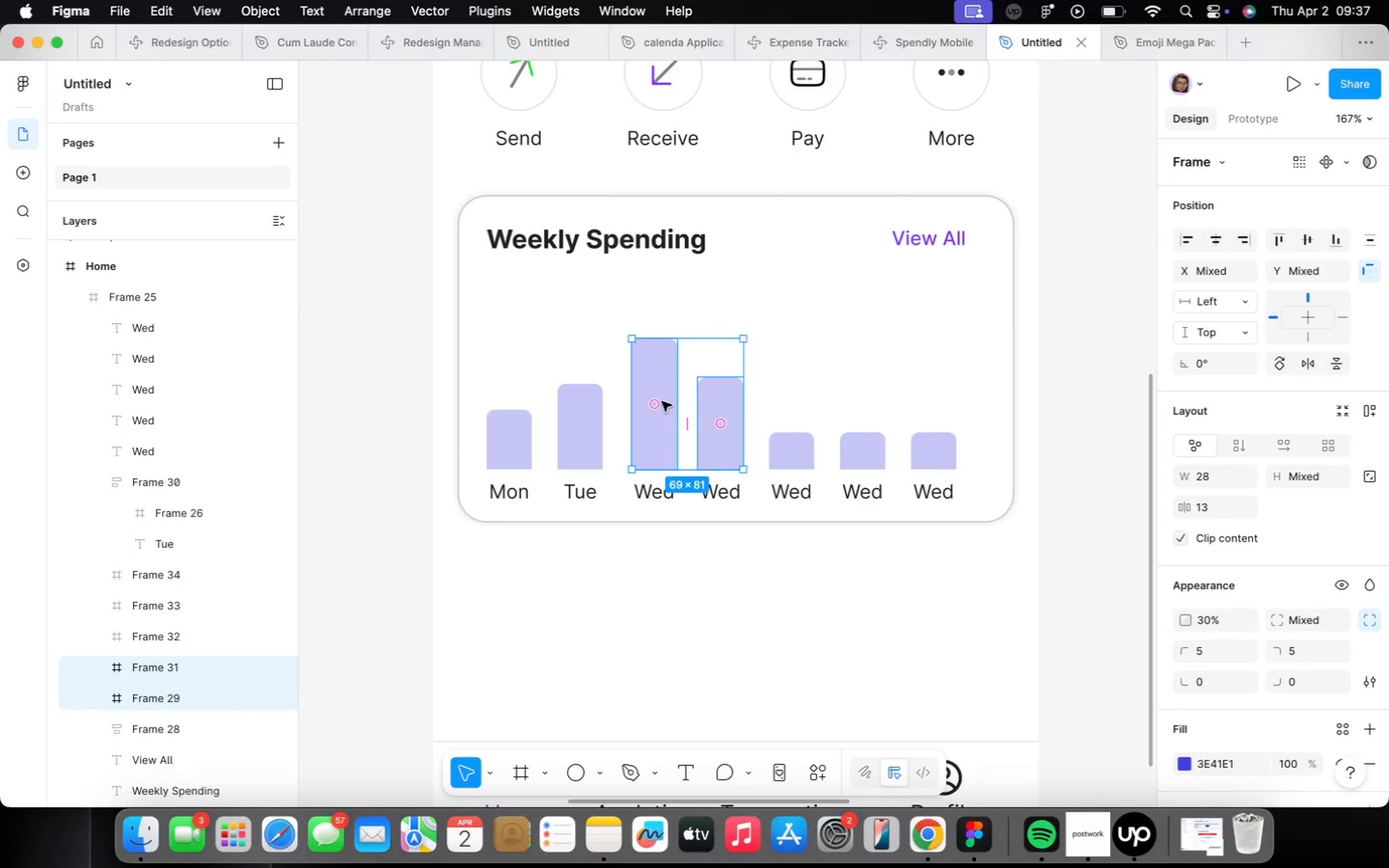 
left_click_drag(start_coordinate=[660, 403], to_coordinate=[704, 401])
 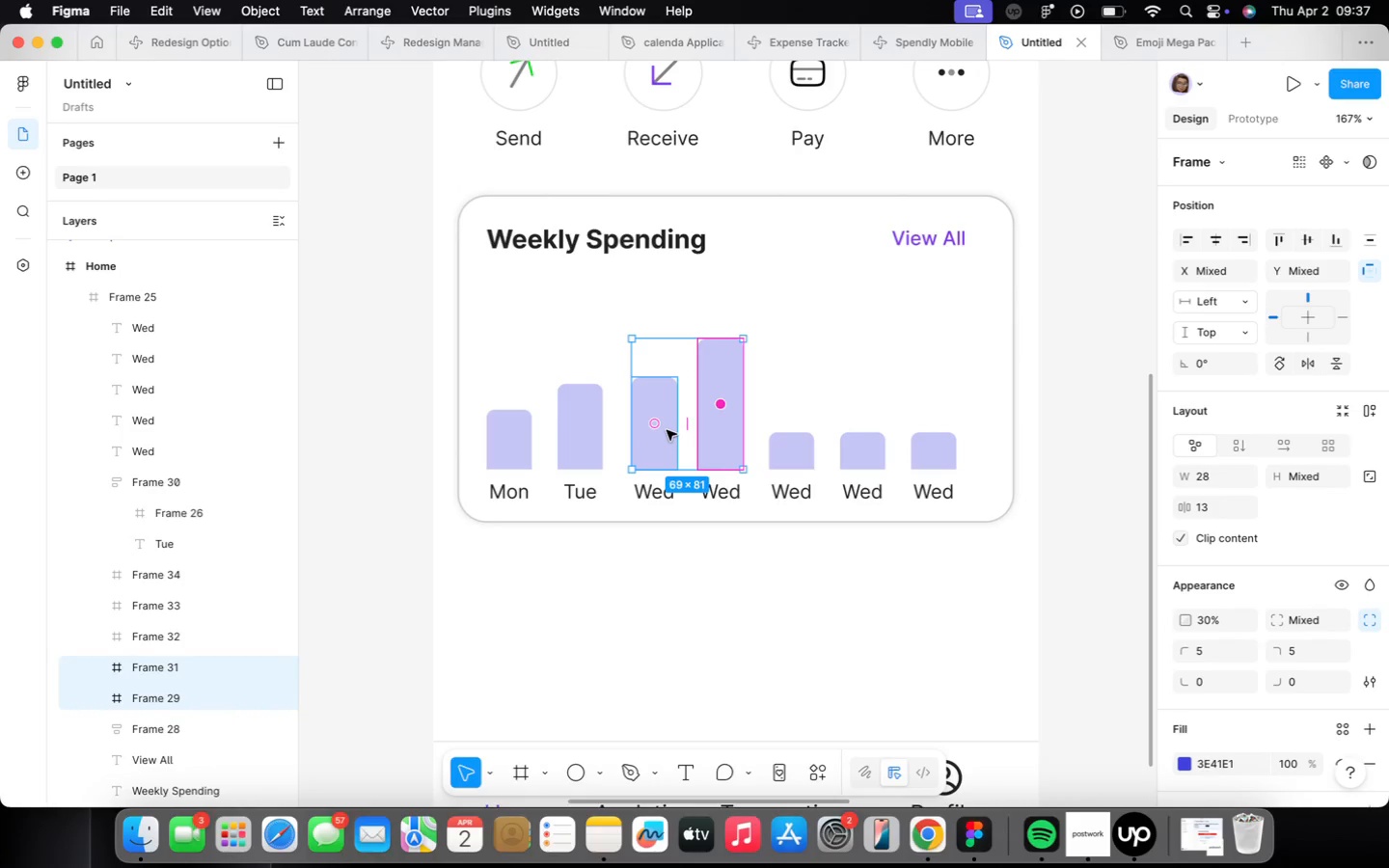 
left_click([667, 430])
 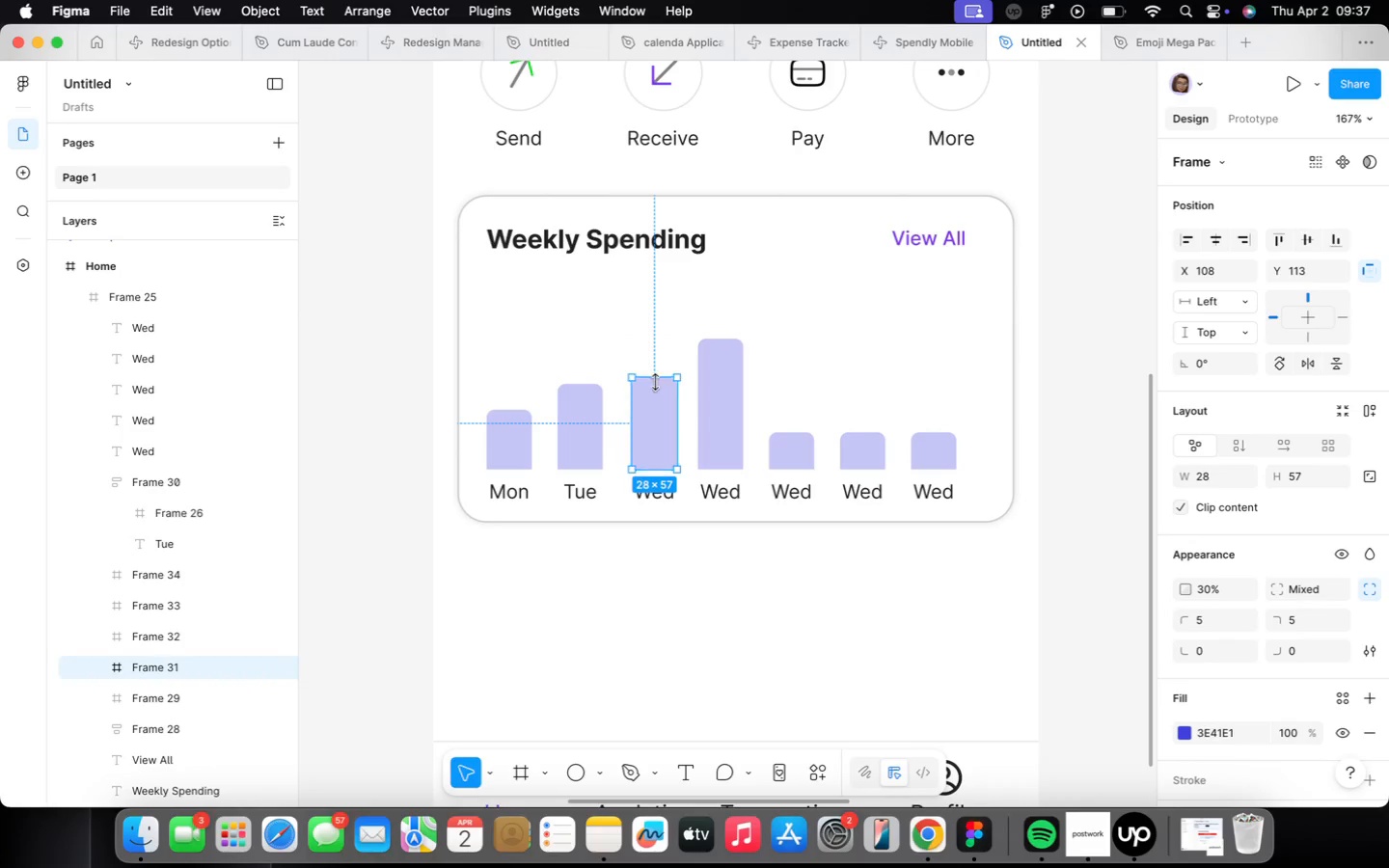 
left_click_drag(start_coordinate=[657, 376], to_coordinate=[647, 436])
 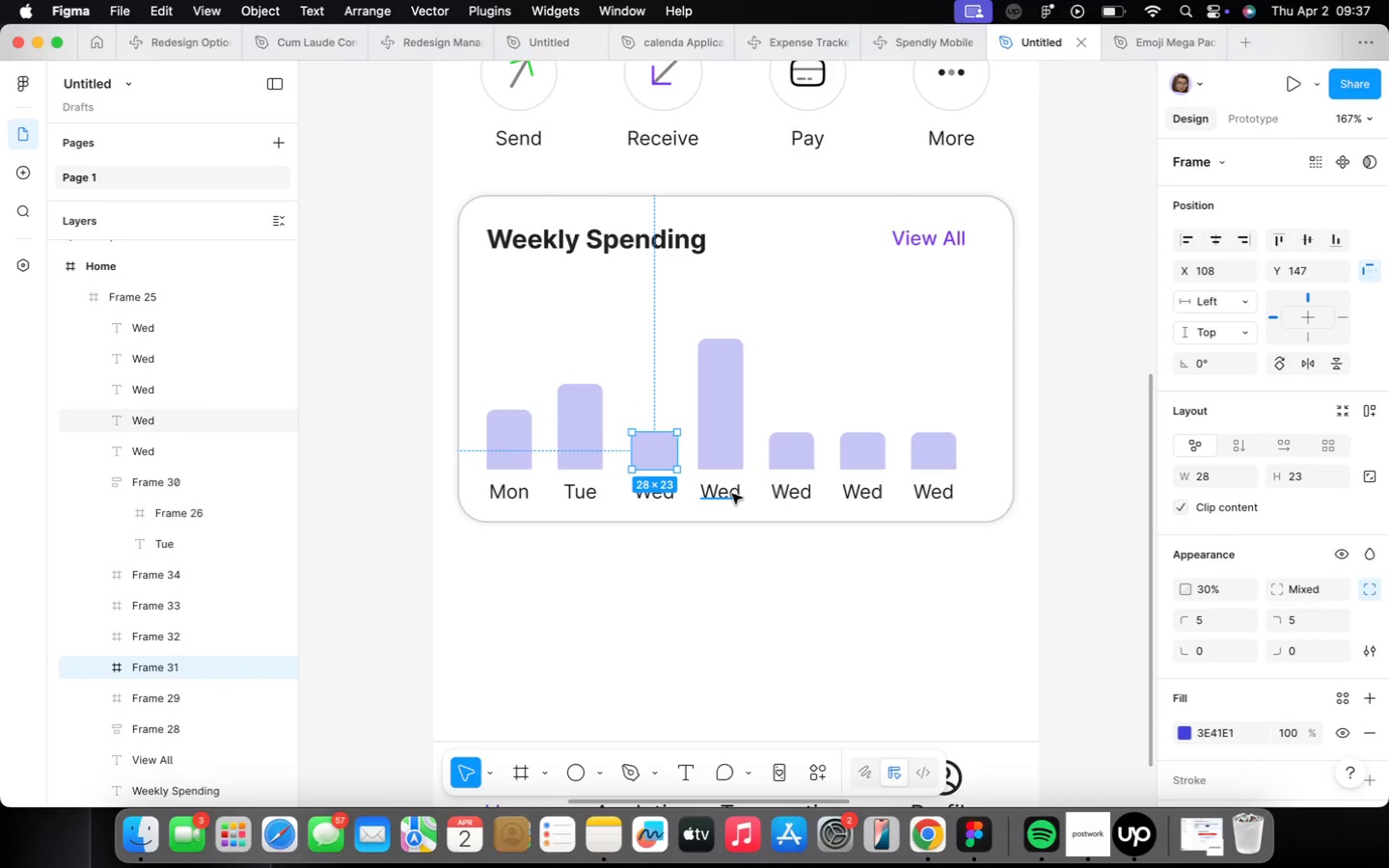 
double_click([732, 494])
 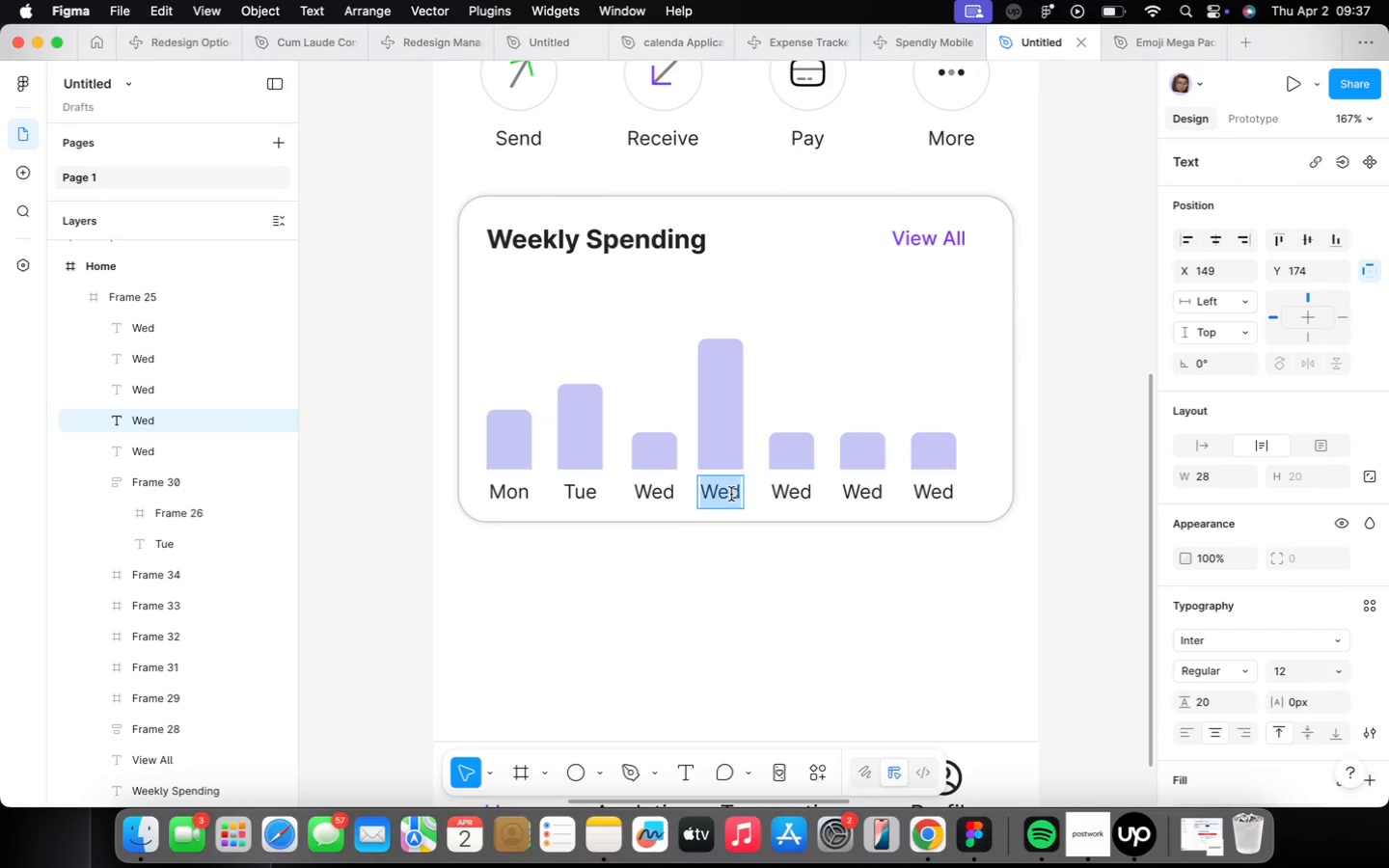 
type(Thr)
 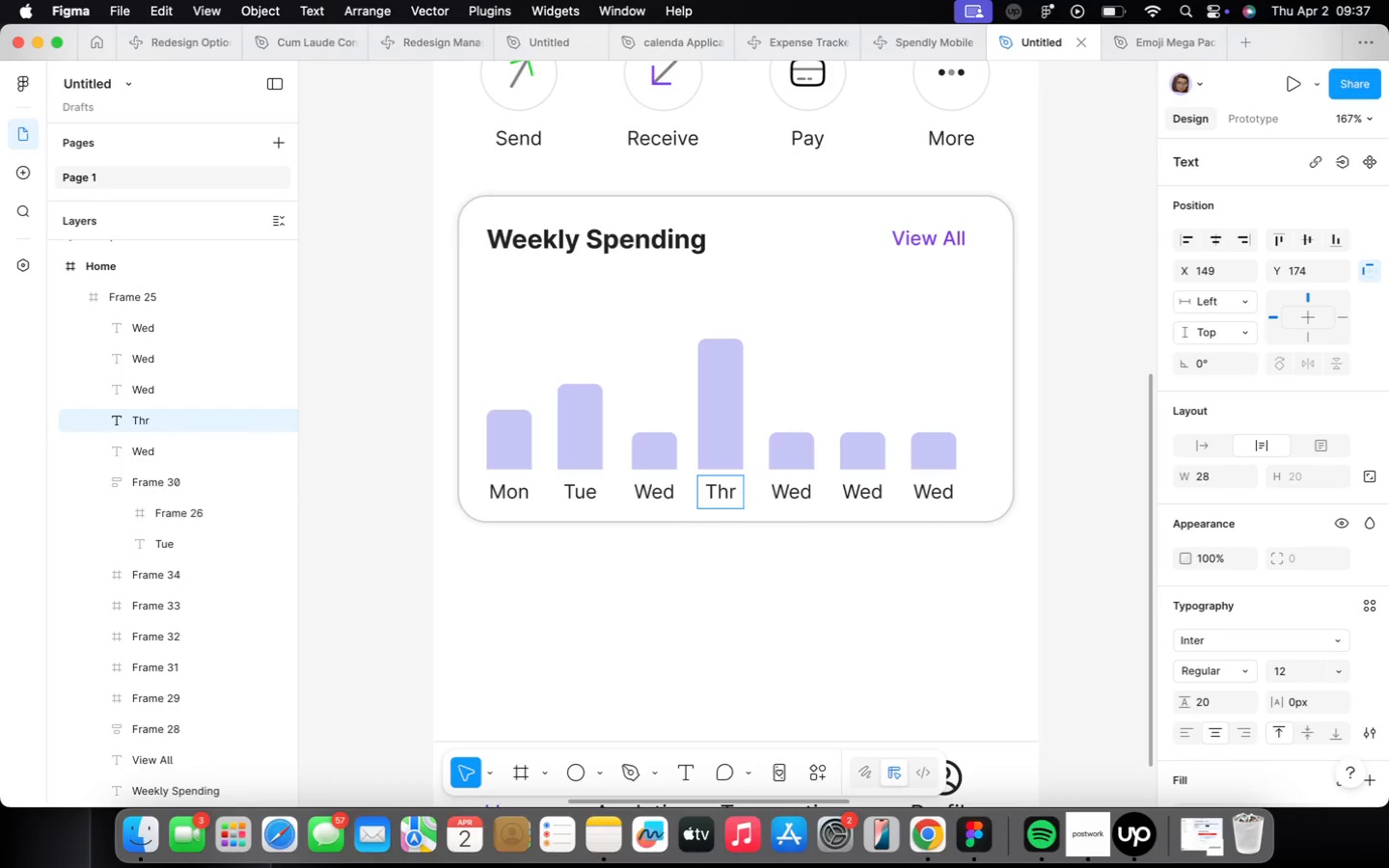 
key(Backspace)
type(ur)
 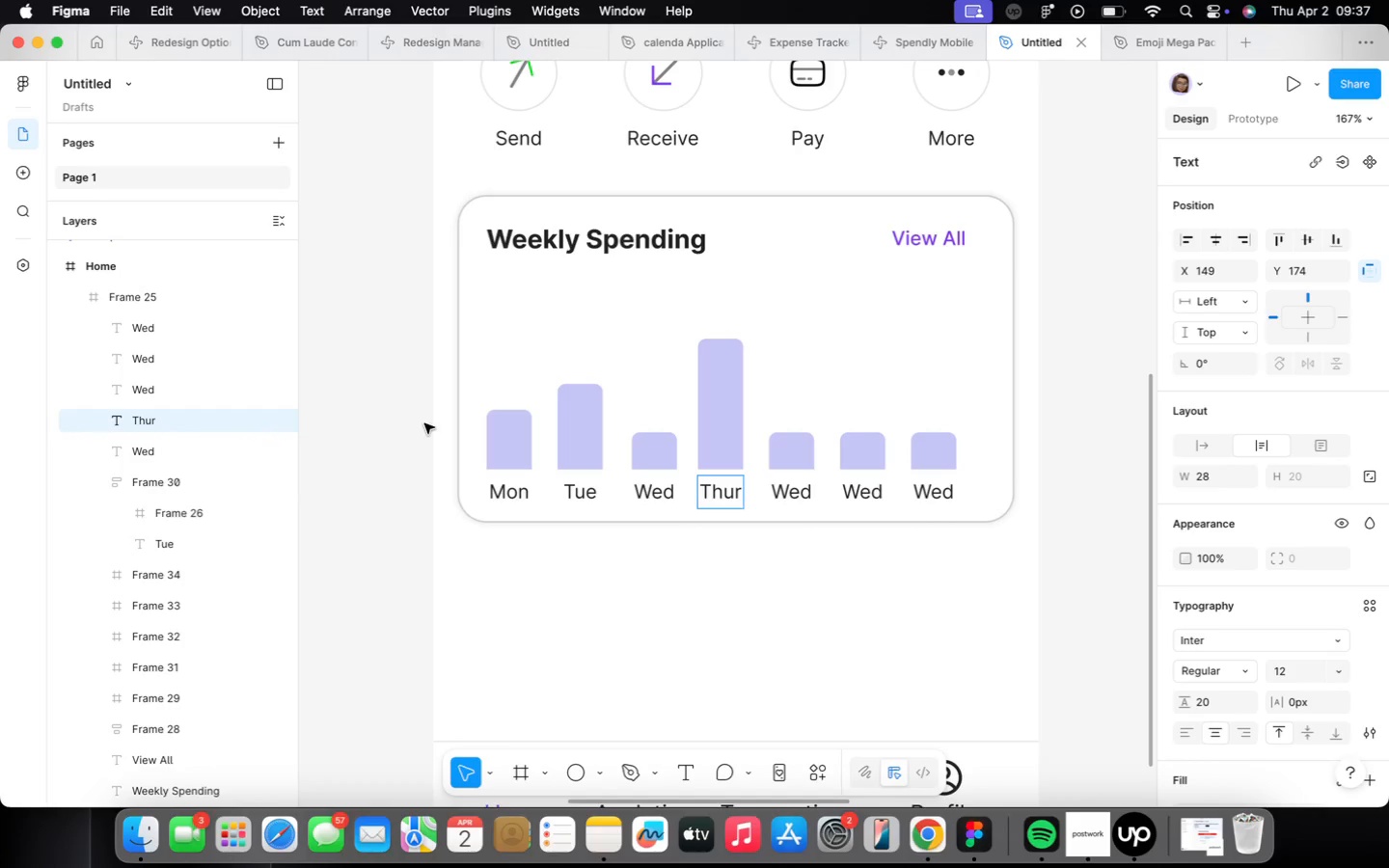 
wait(6.75)
 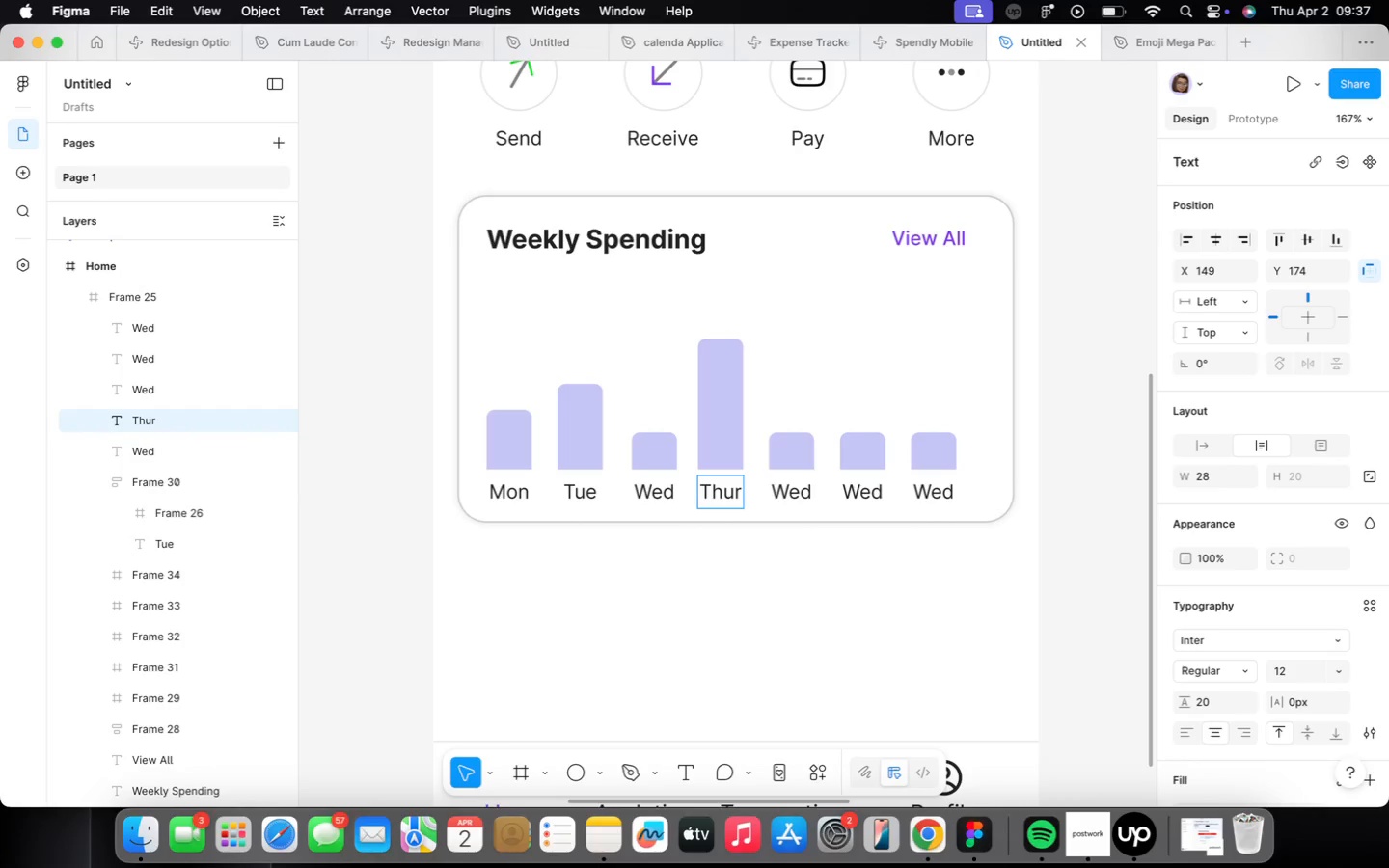 
double_click([778, 466])
 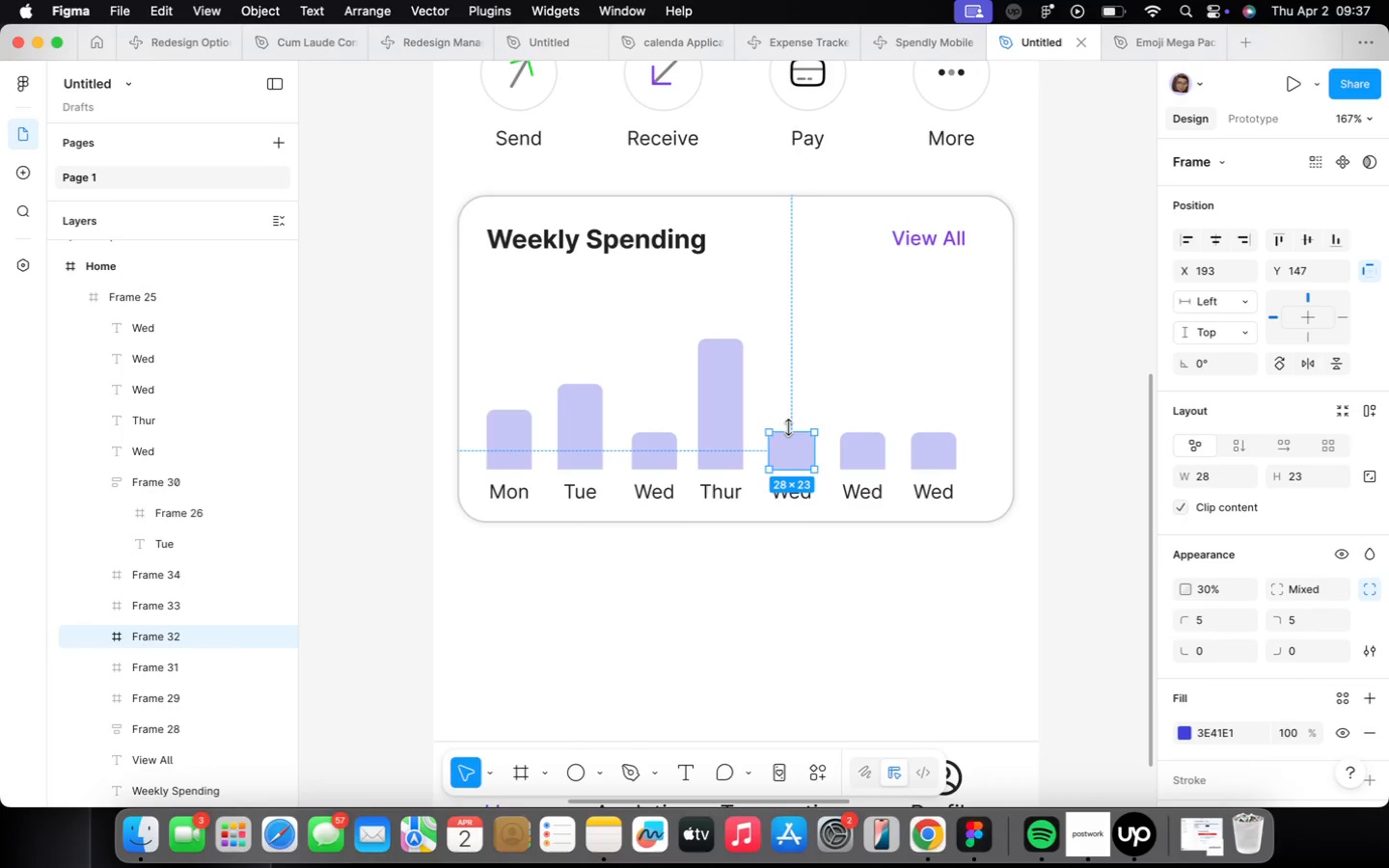 
left_click_drag(start_coordinate=[789, 426], to_coordinate=[786, 414])
 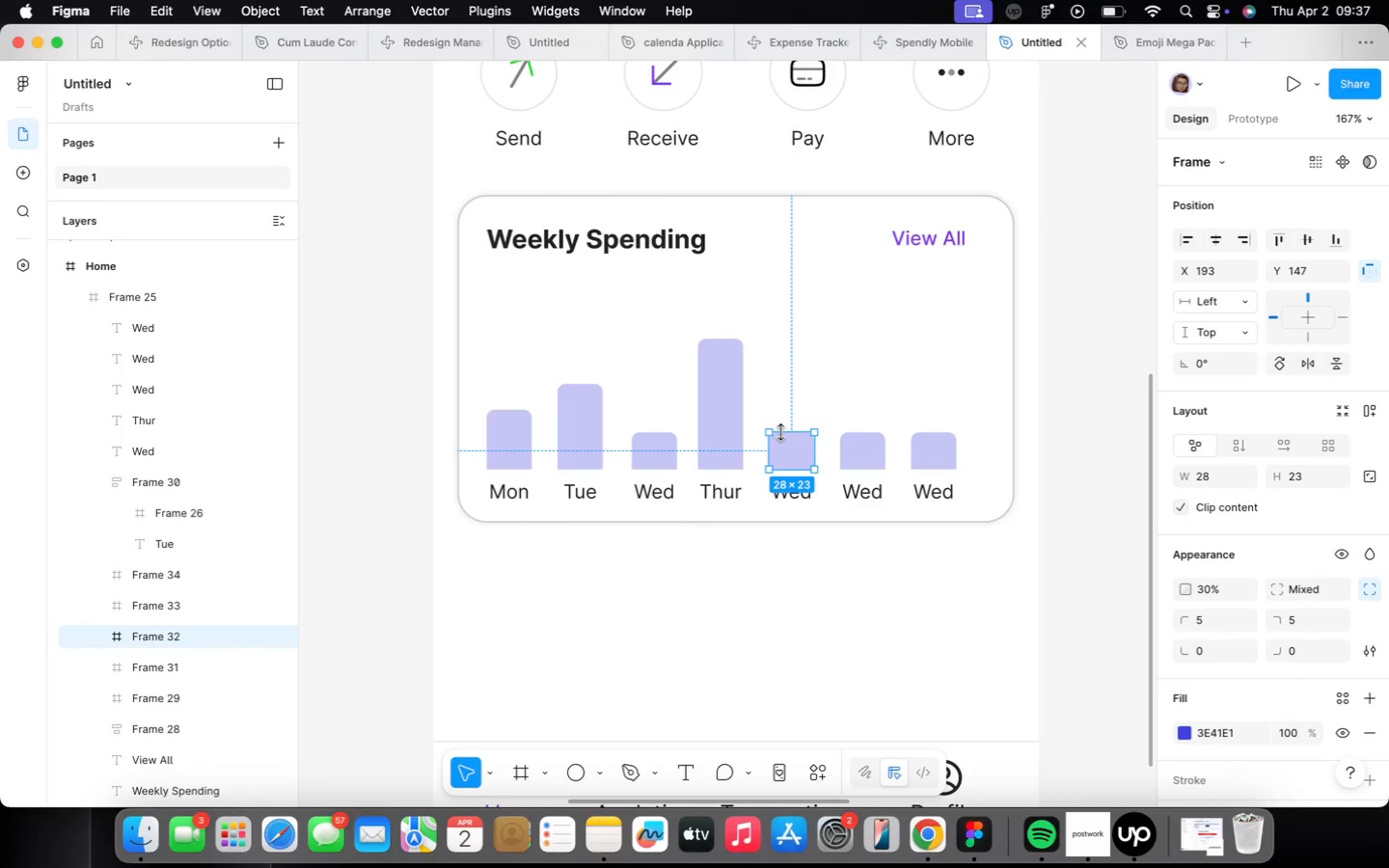 
left_click_drag(start_coordinate=[781, 432], to_coordinate=[785, 401])
 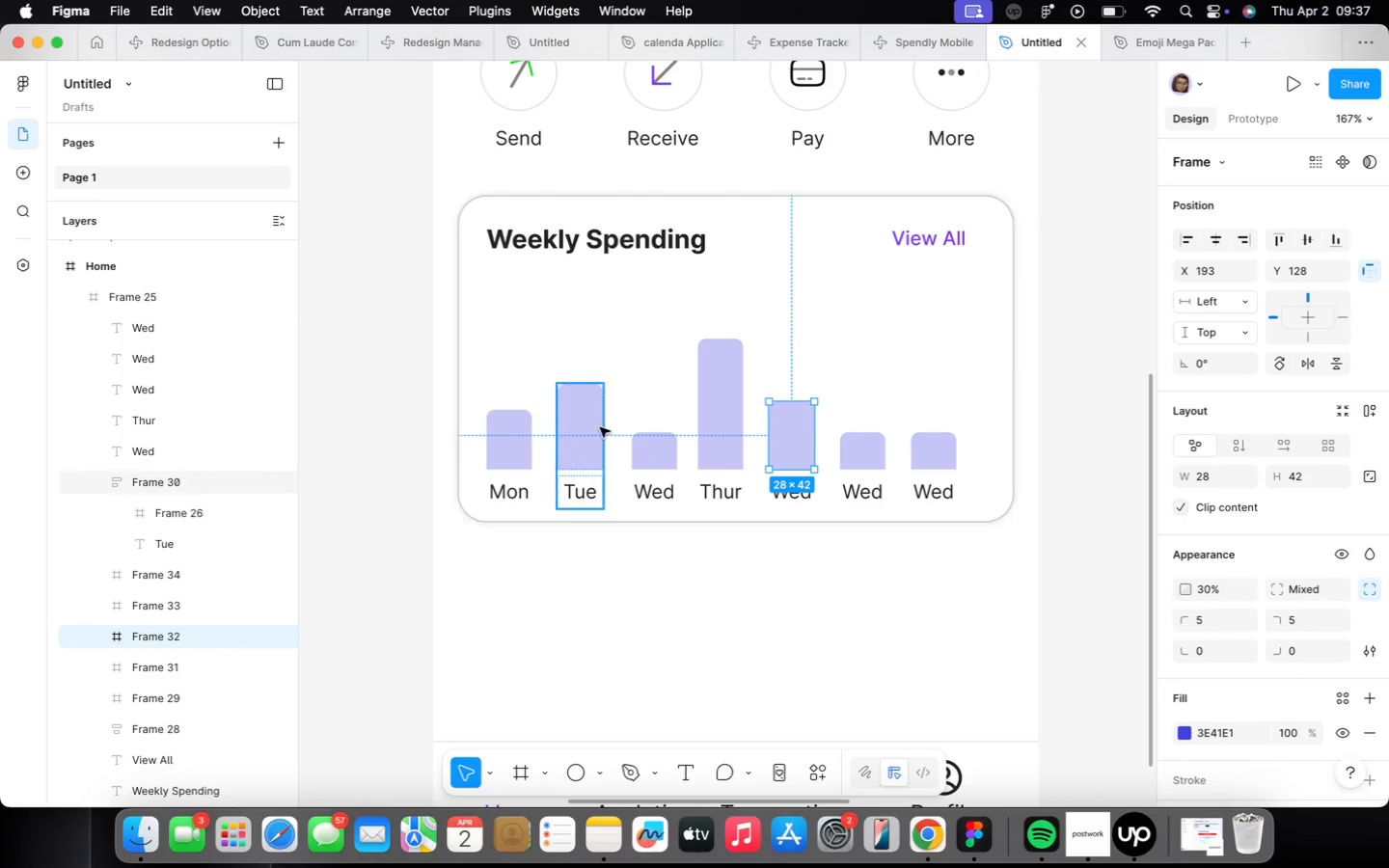 
left_click([601, 427])
 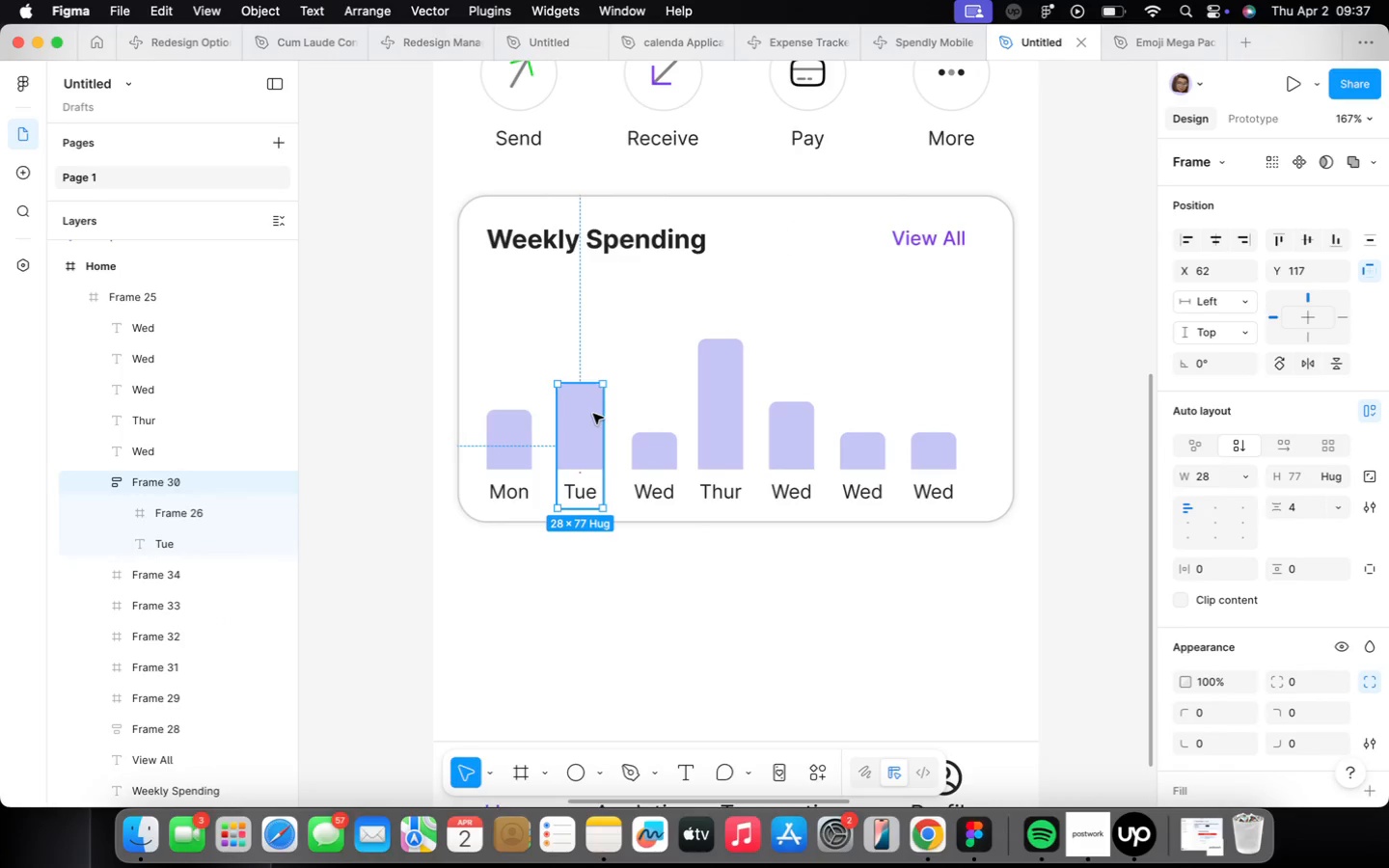 
double_click([593, 414])
 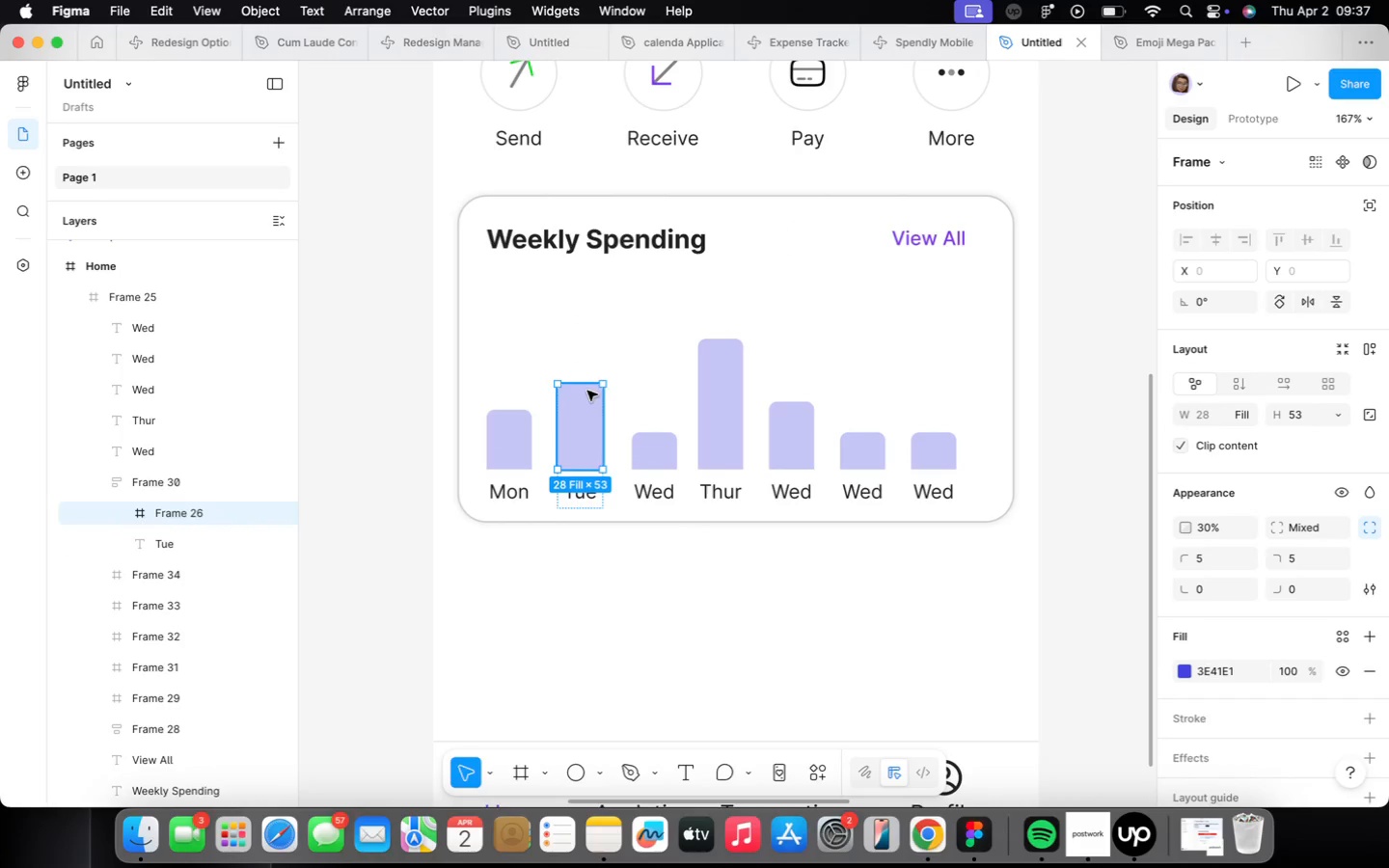 
left_click_drag(start_coordinate=[587, 388], to_coordinate=[588, 375])
 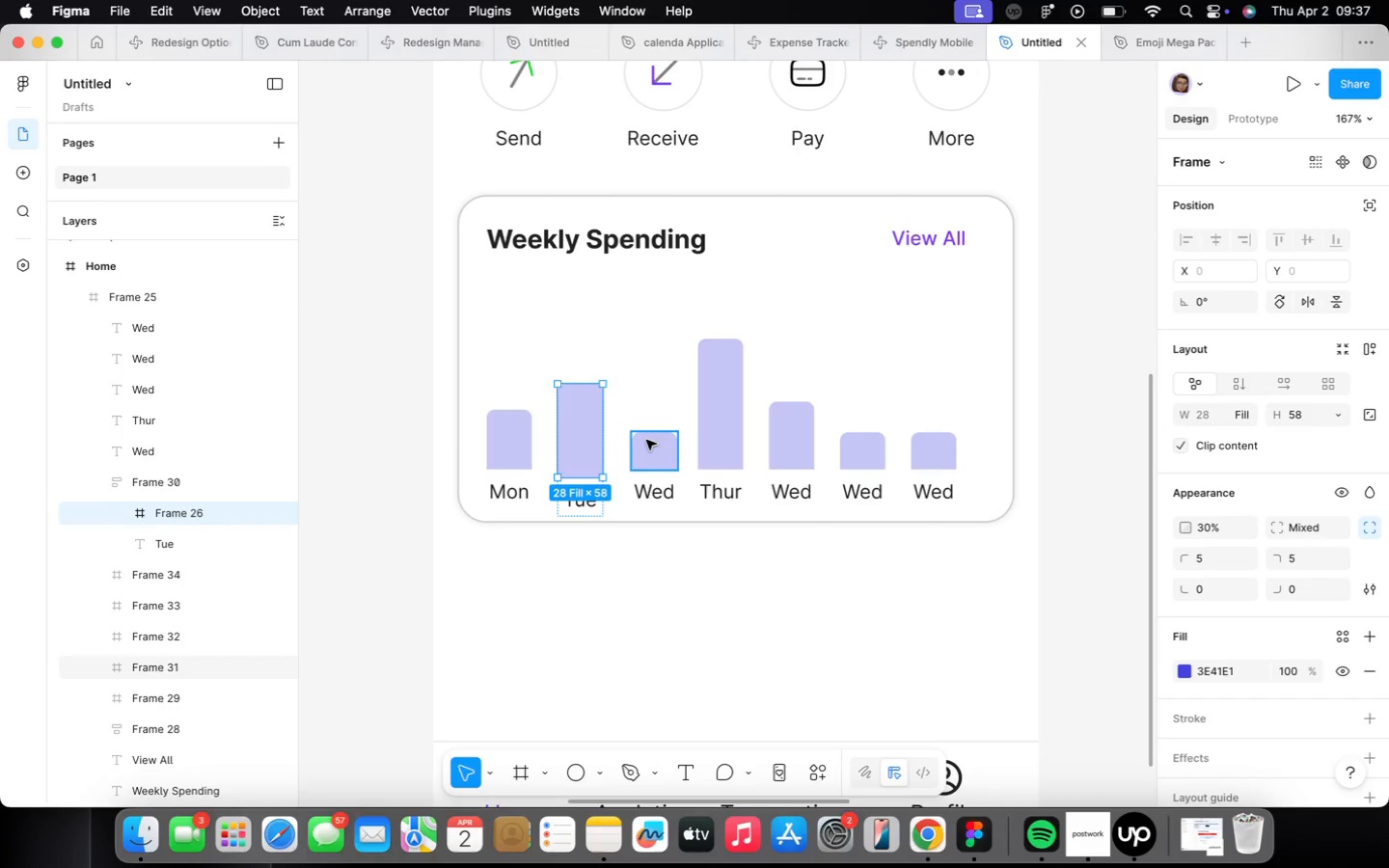 
left_click([648, 453])
 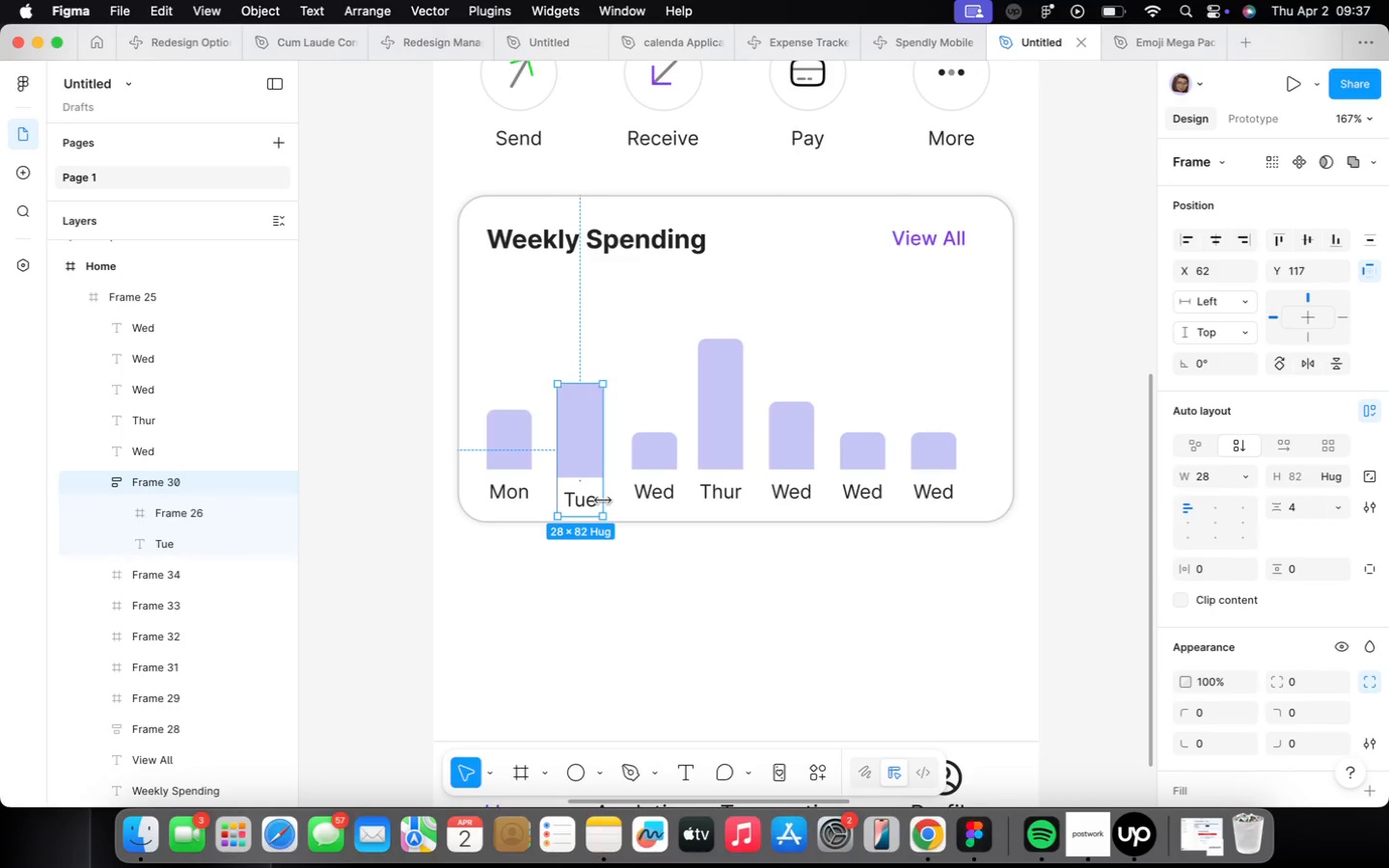 
key(ArrowUp)
 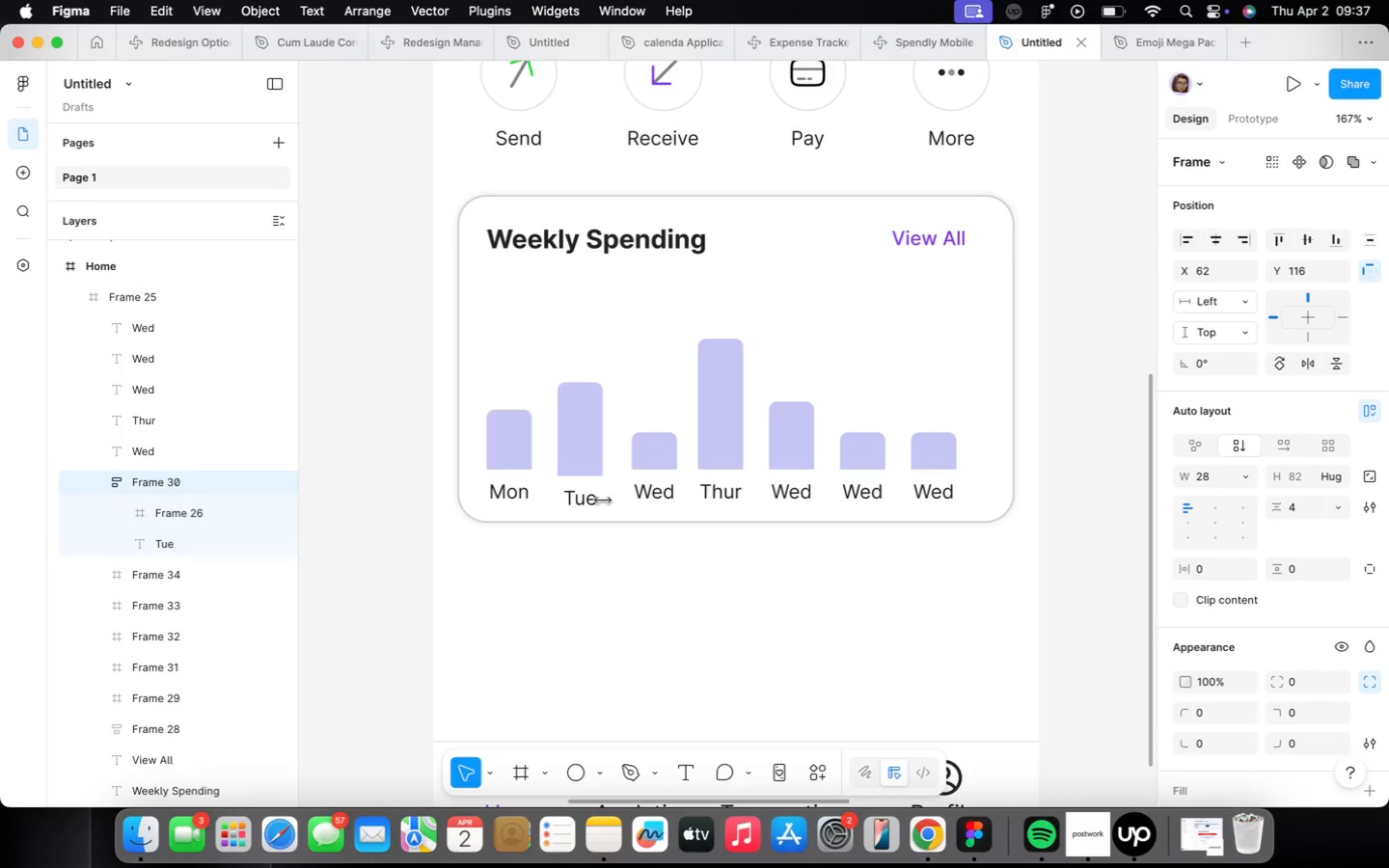 
key(ArrowUp)
 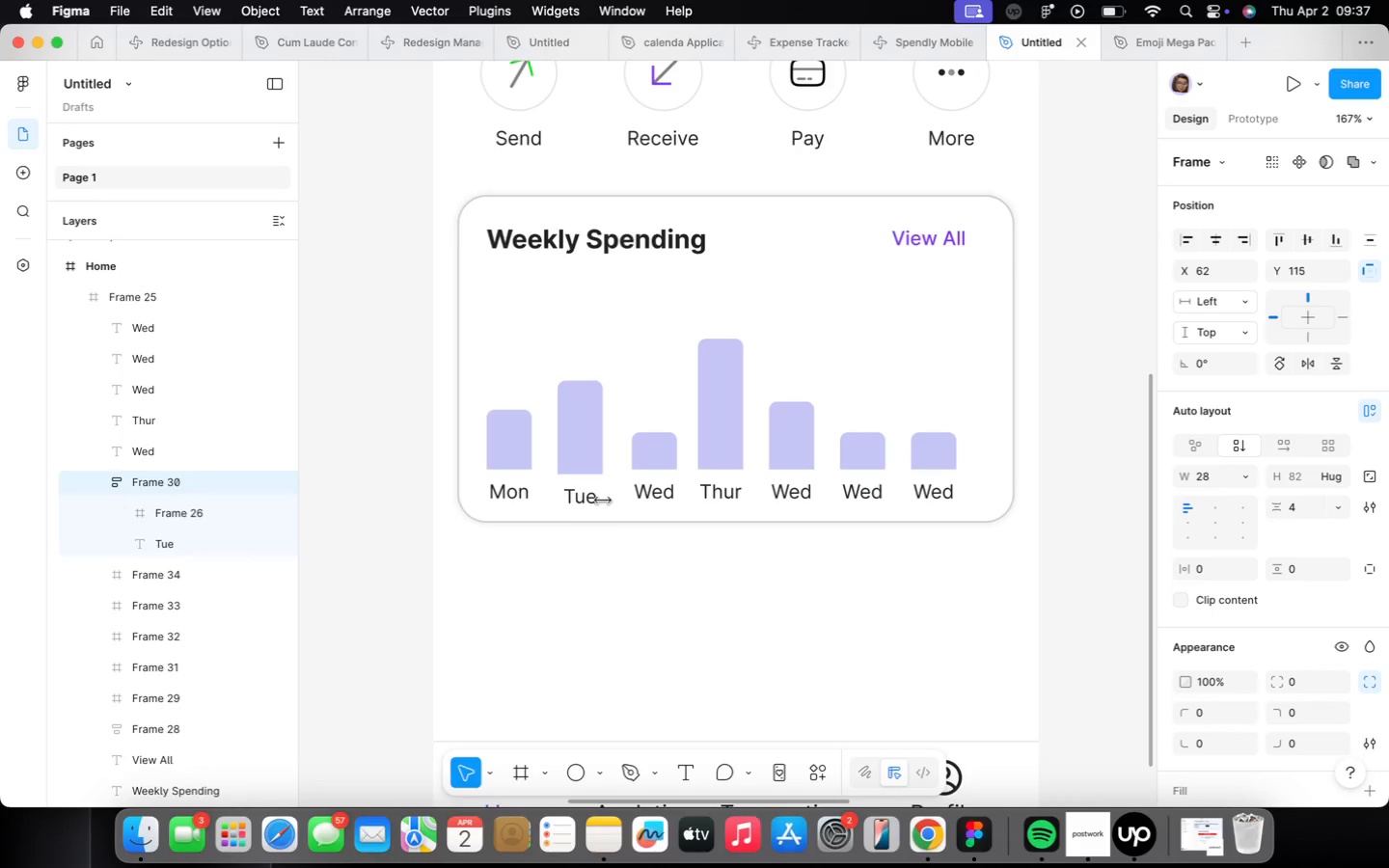 
key(ArrowUp)
 